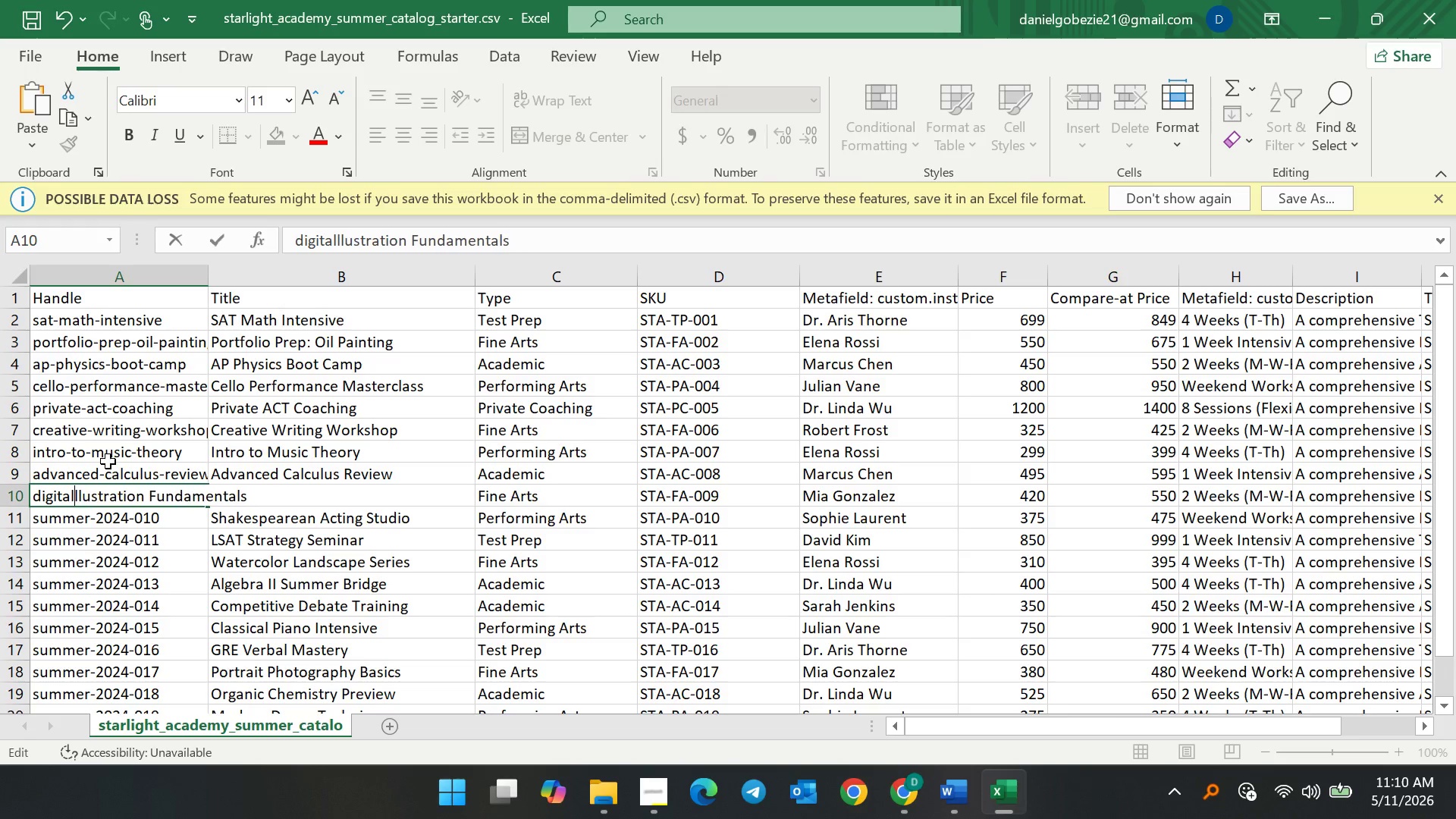 
key(Backspace)
 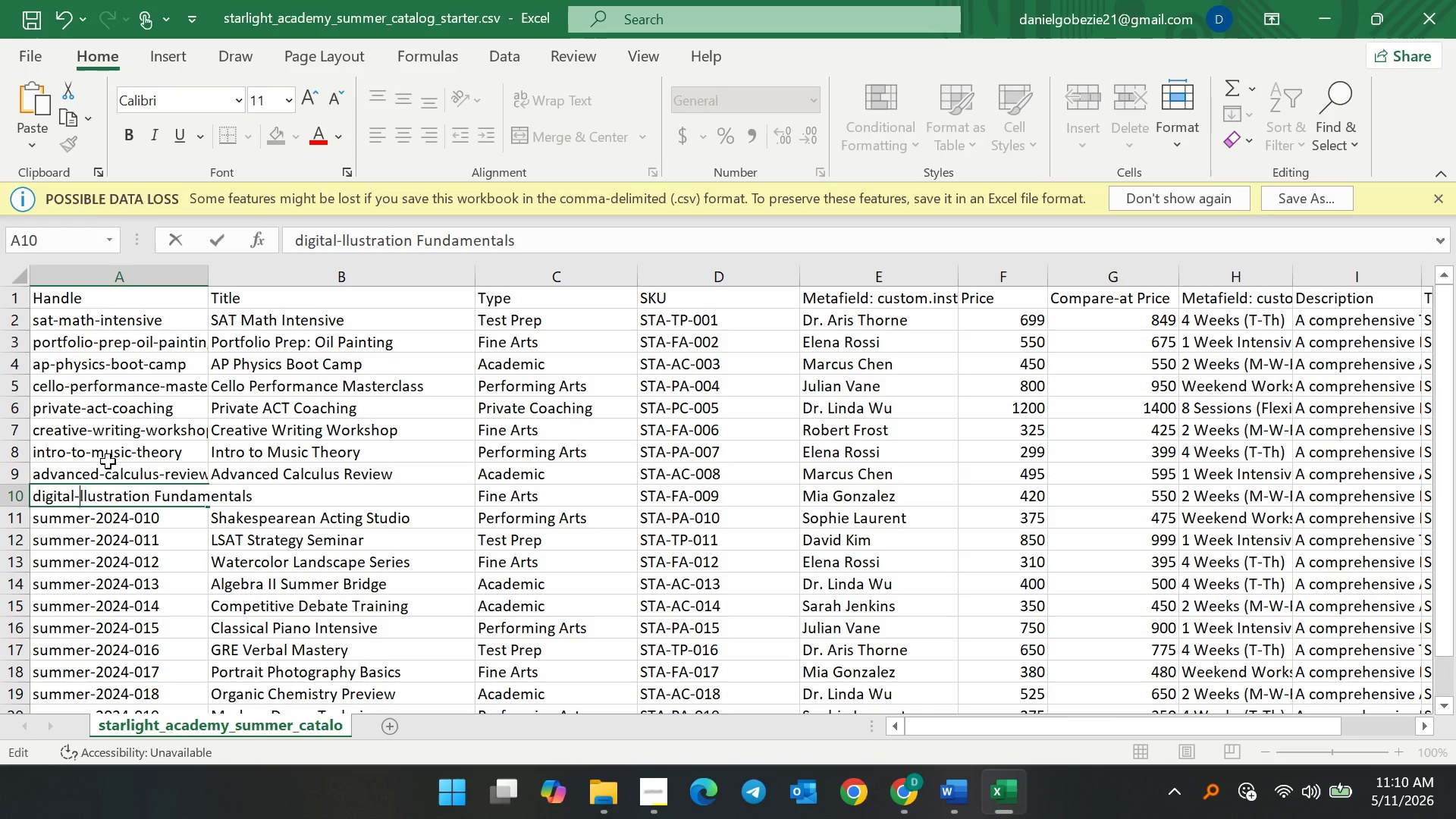 
key(Minus)
 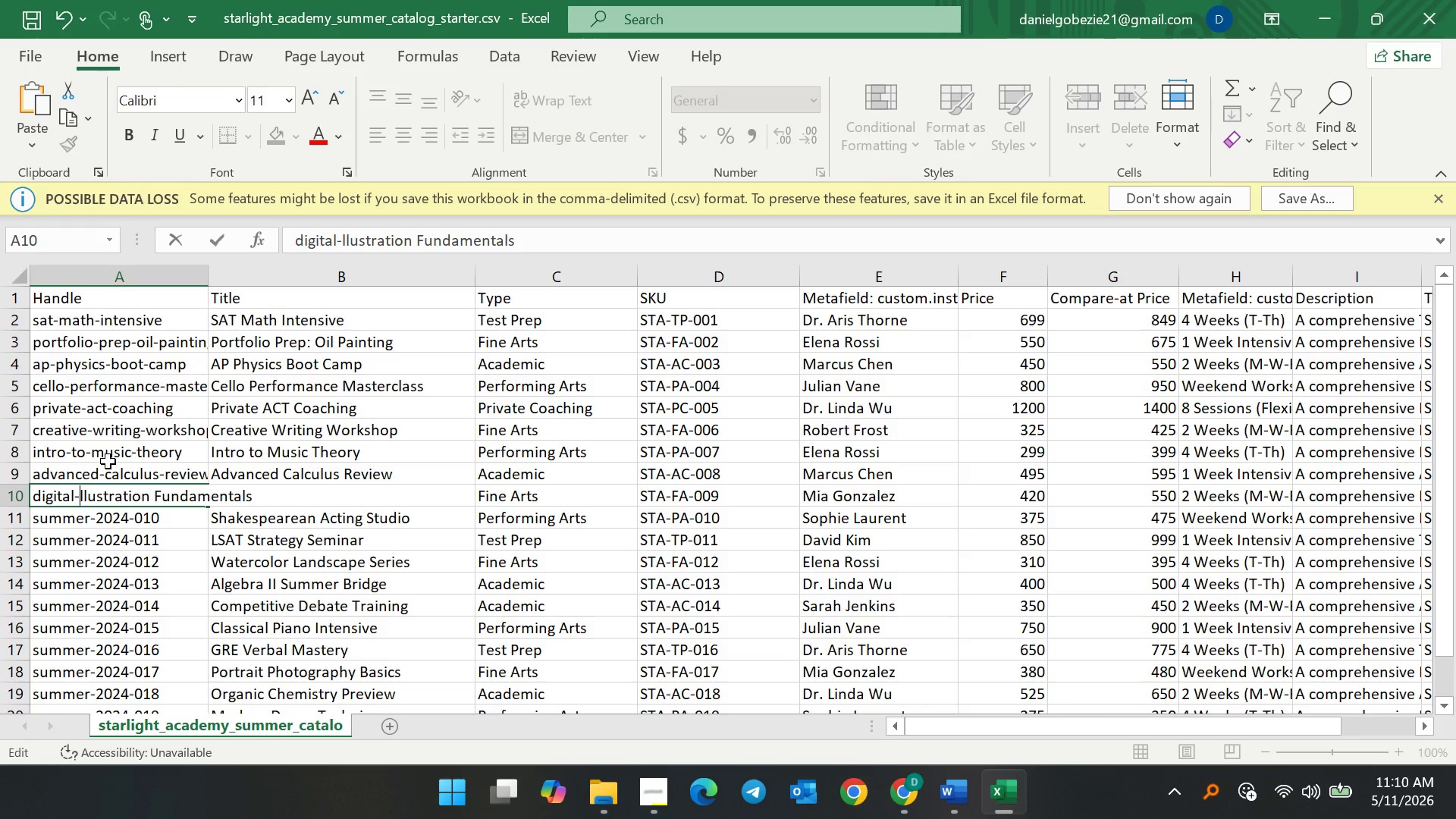 
key(I)
 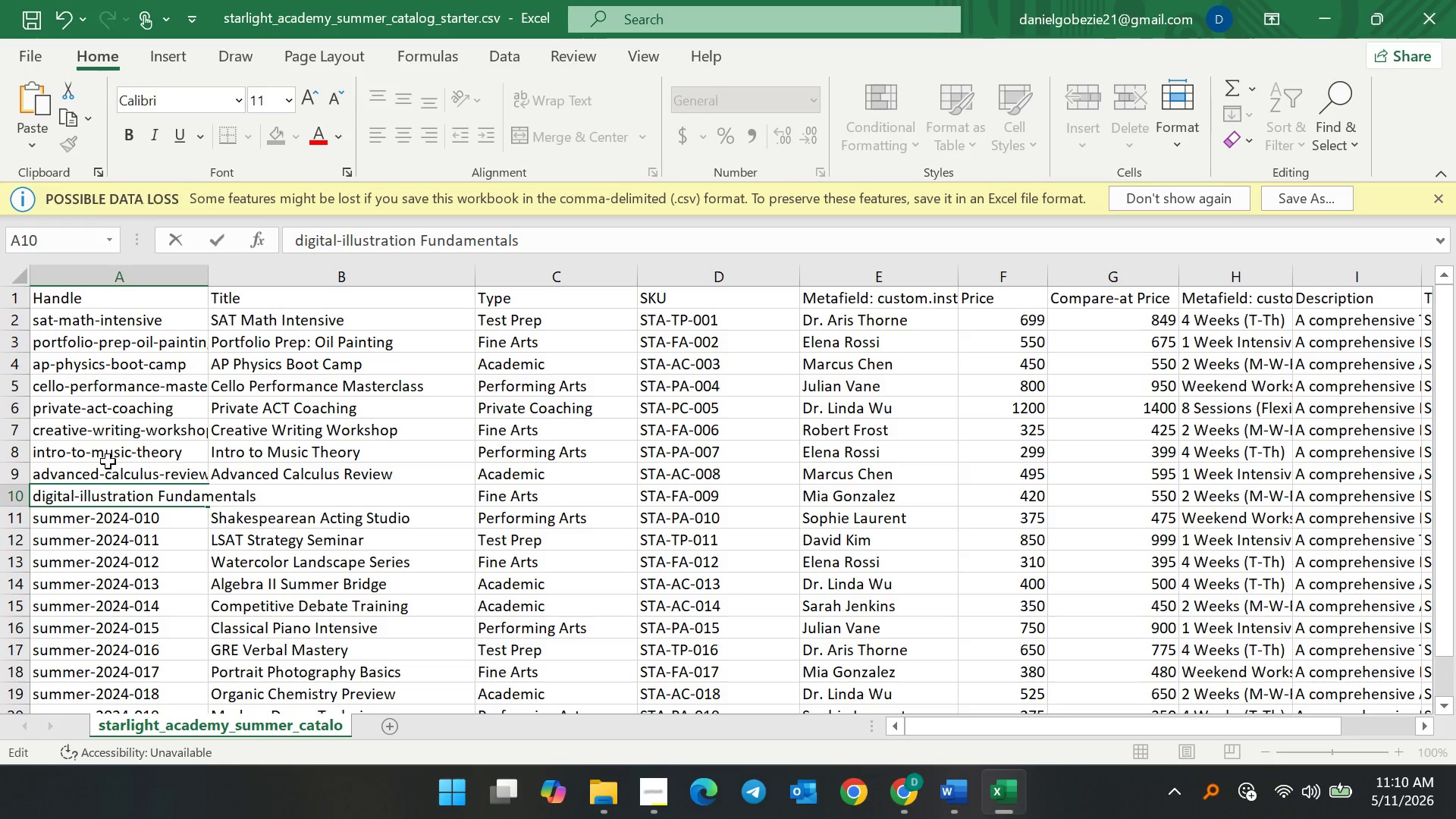 
hold_key(key=ArrowRight, duration=0.84)
 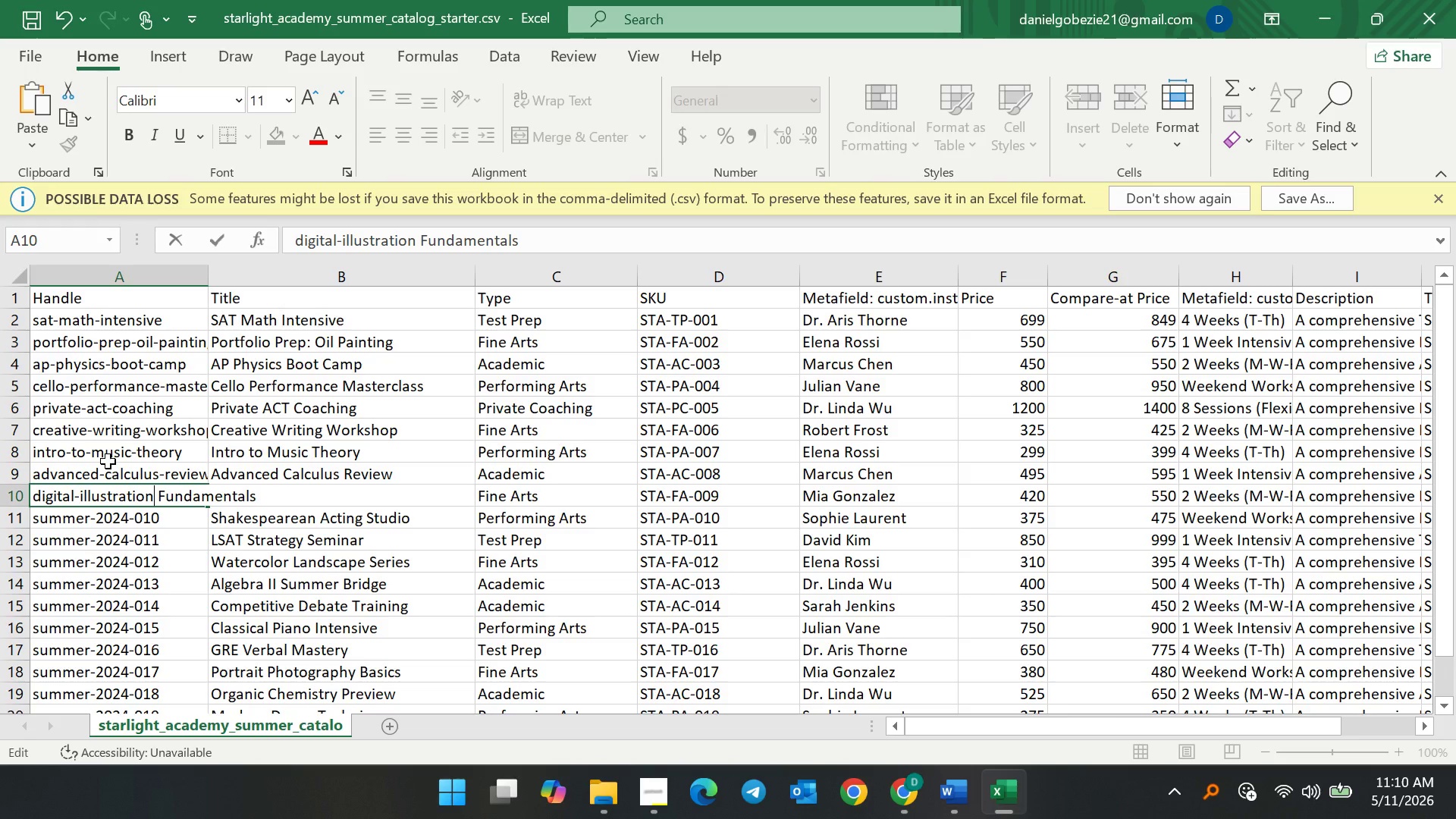 
key(ArrowRight)
 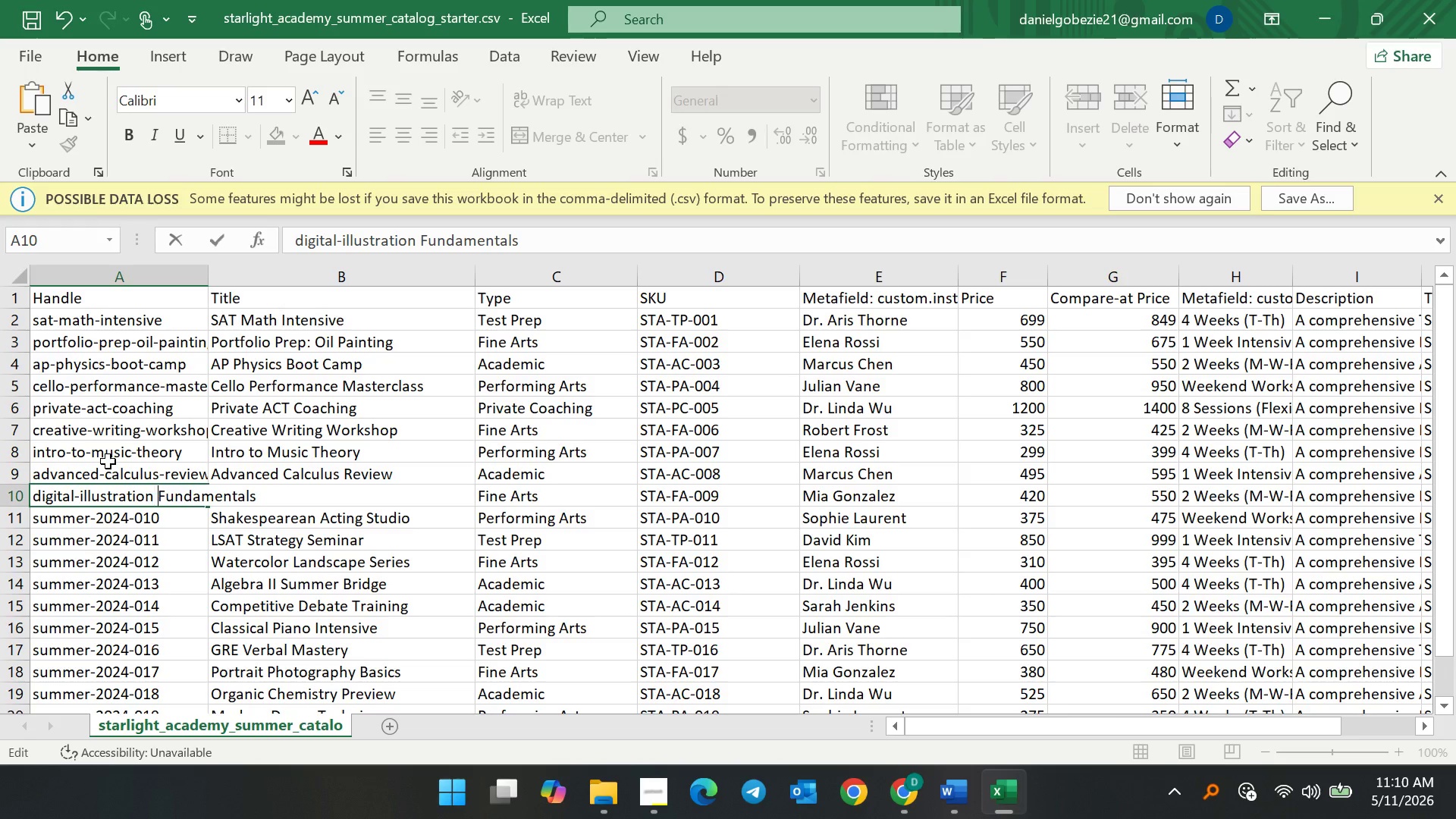 
key(ArrowRight)
 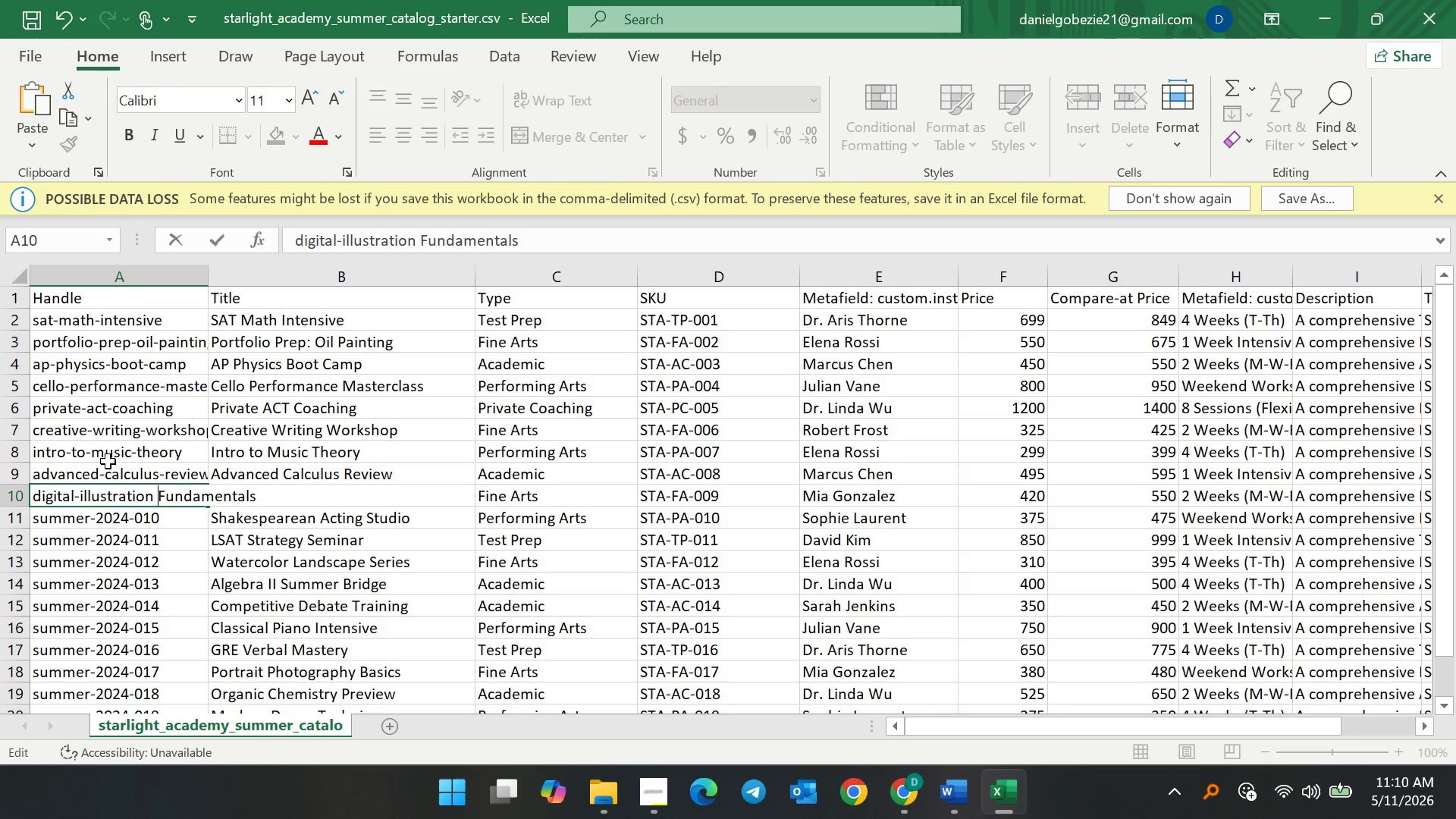 
key(ArrowRight)
 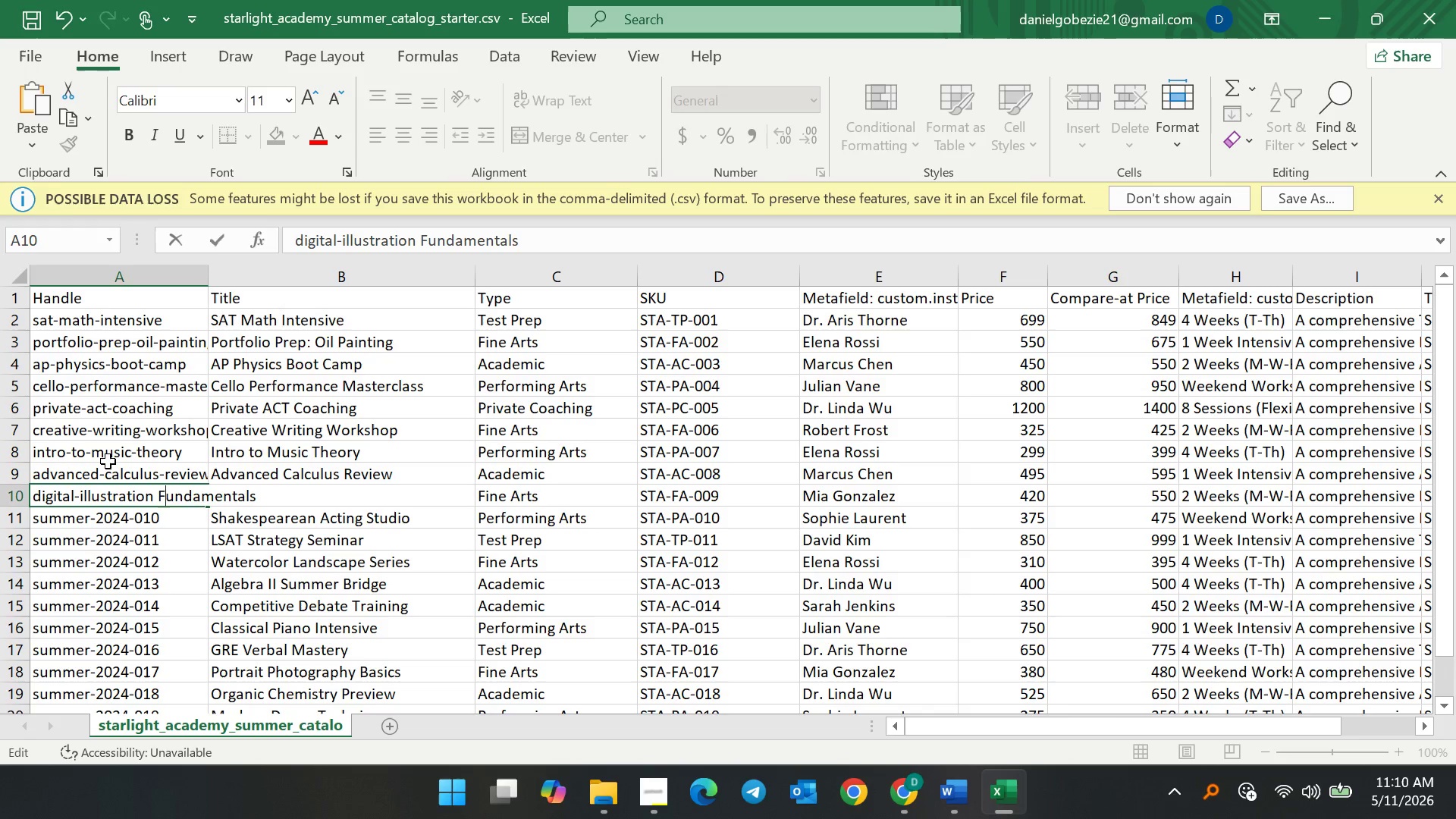 
key(Backspace)
 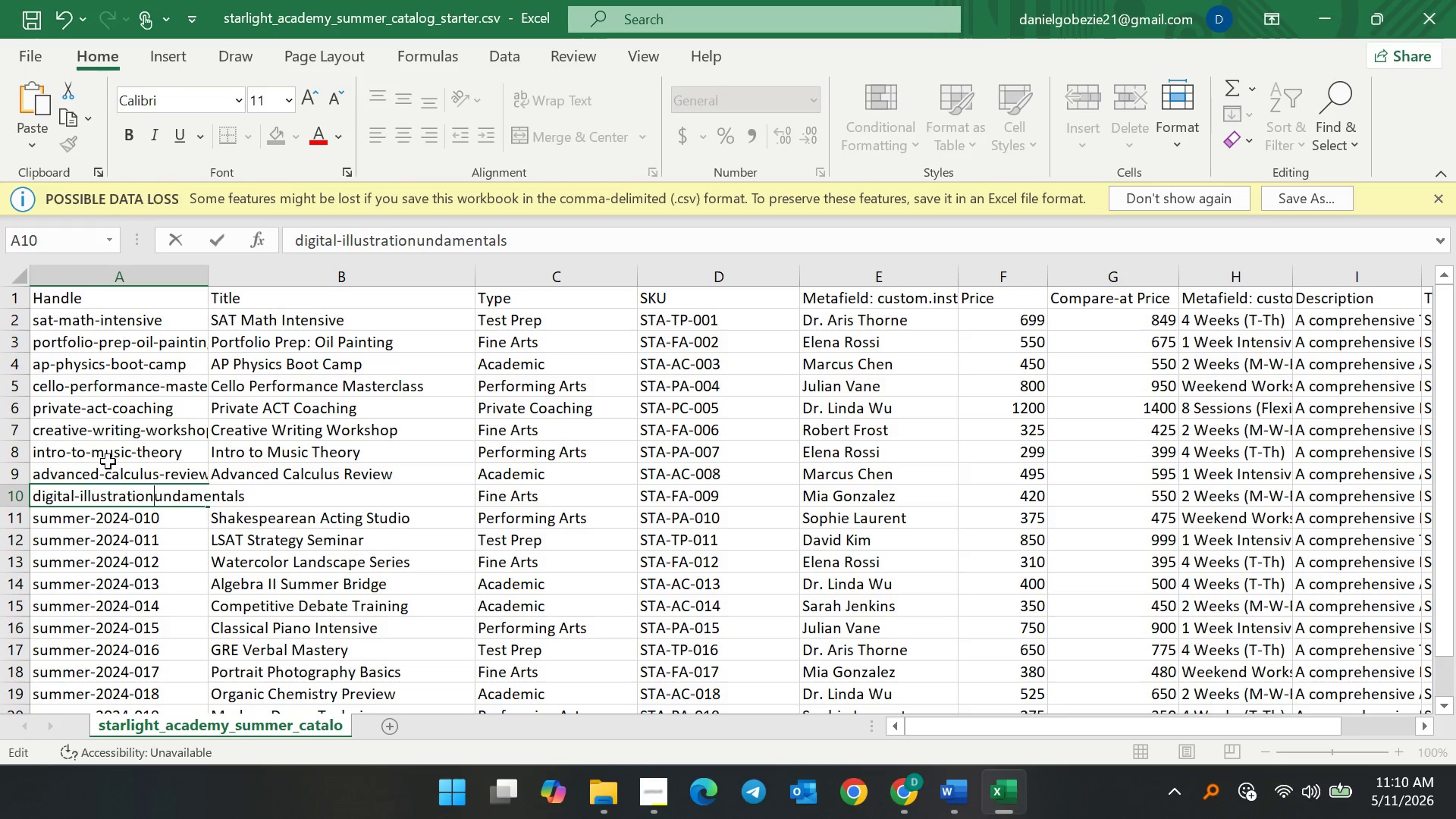 
key(Backspace)
 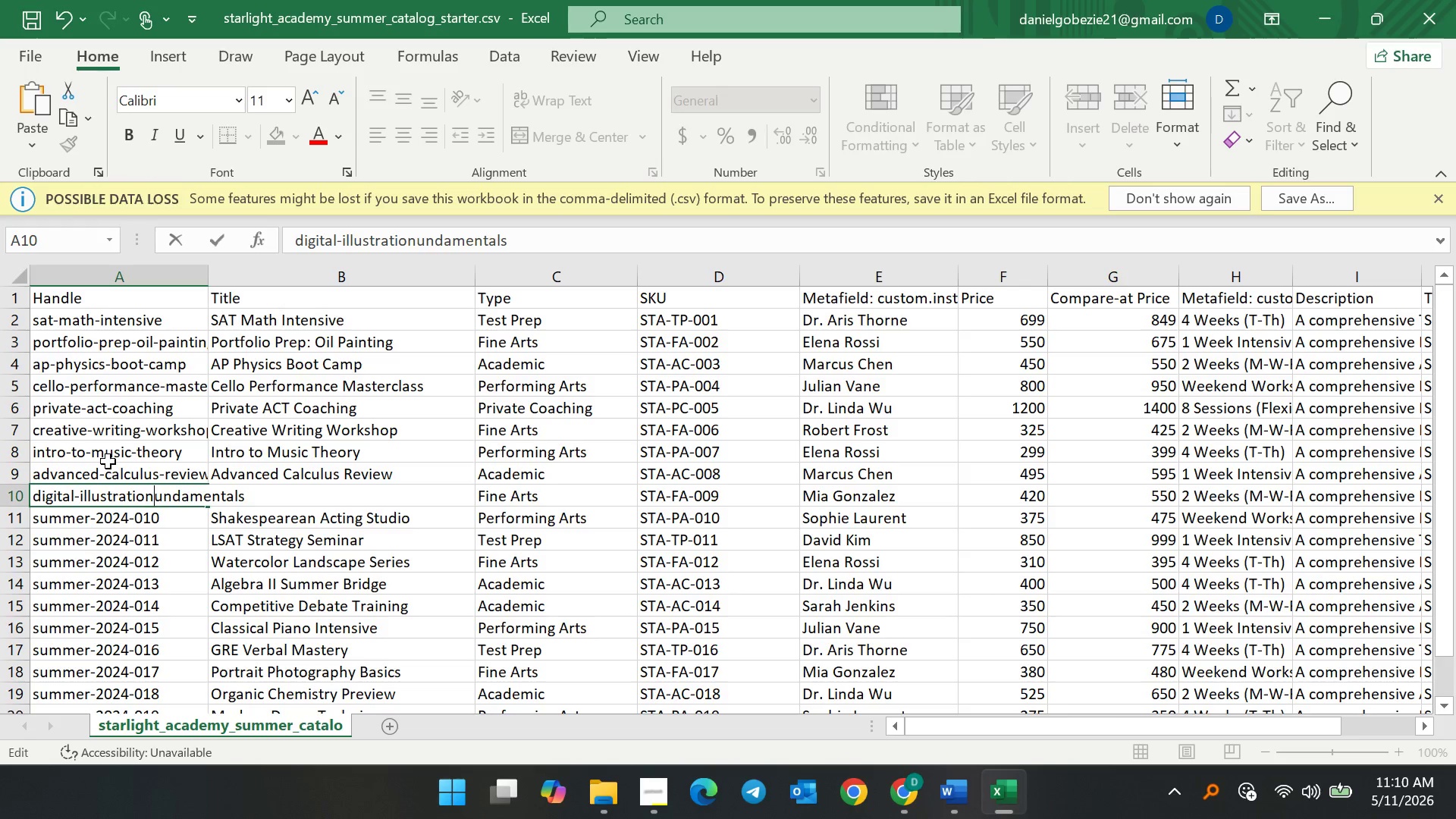 
key(Minus)
 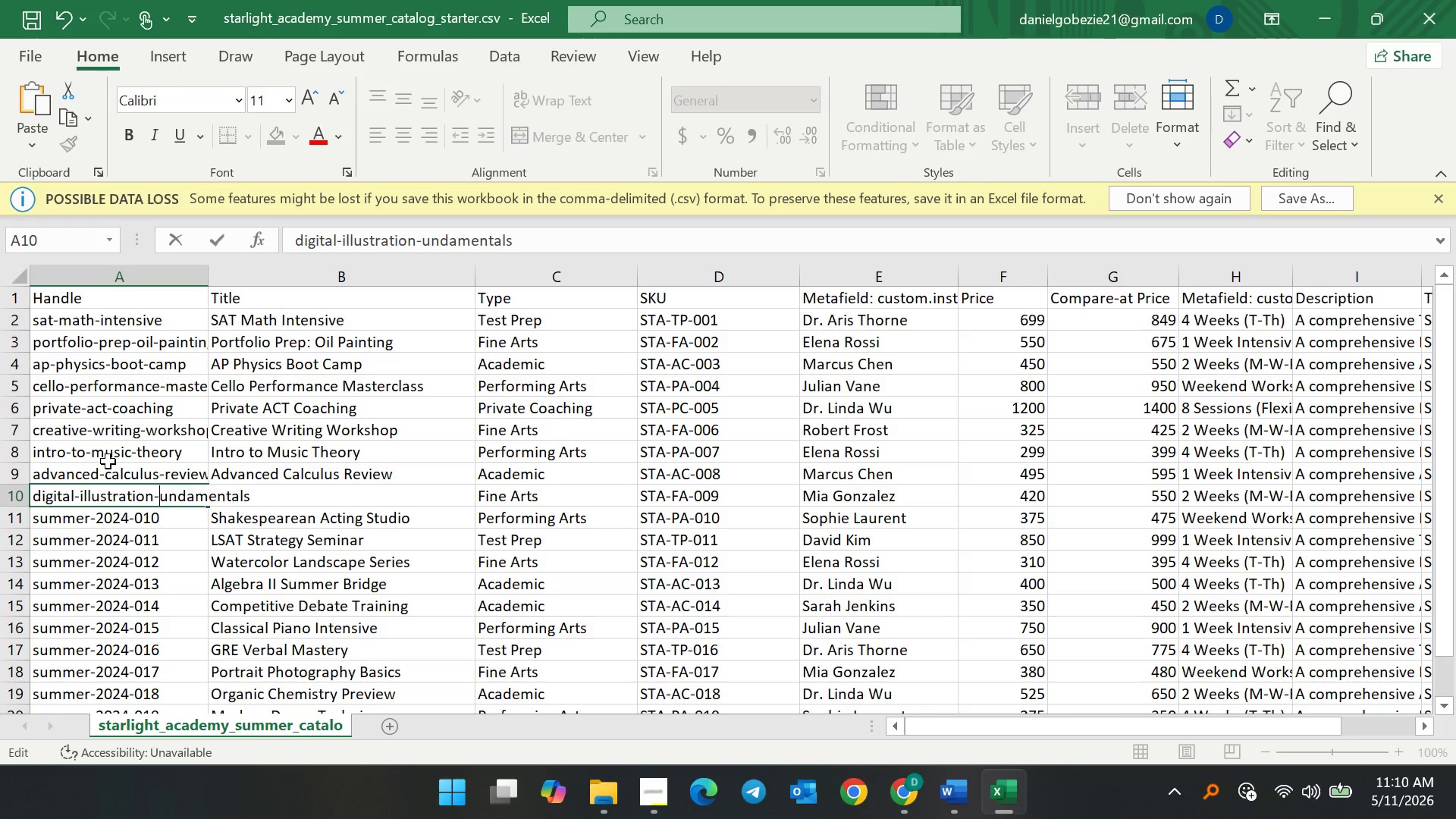 
key(F)
 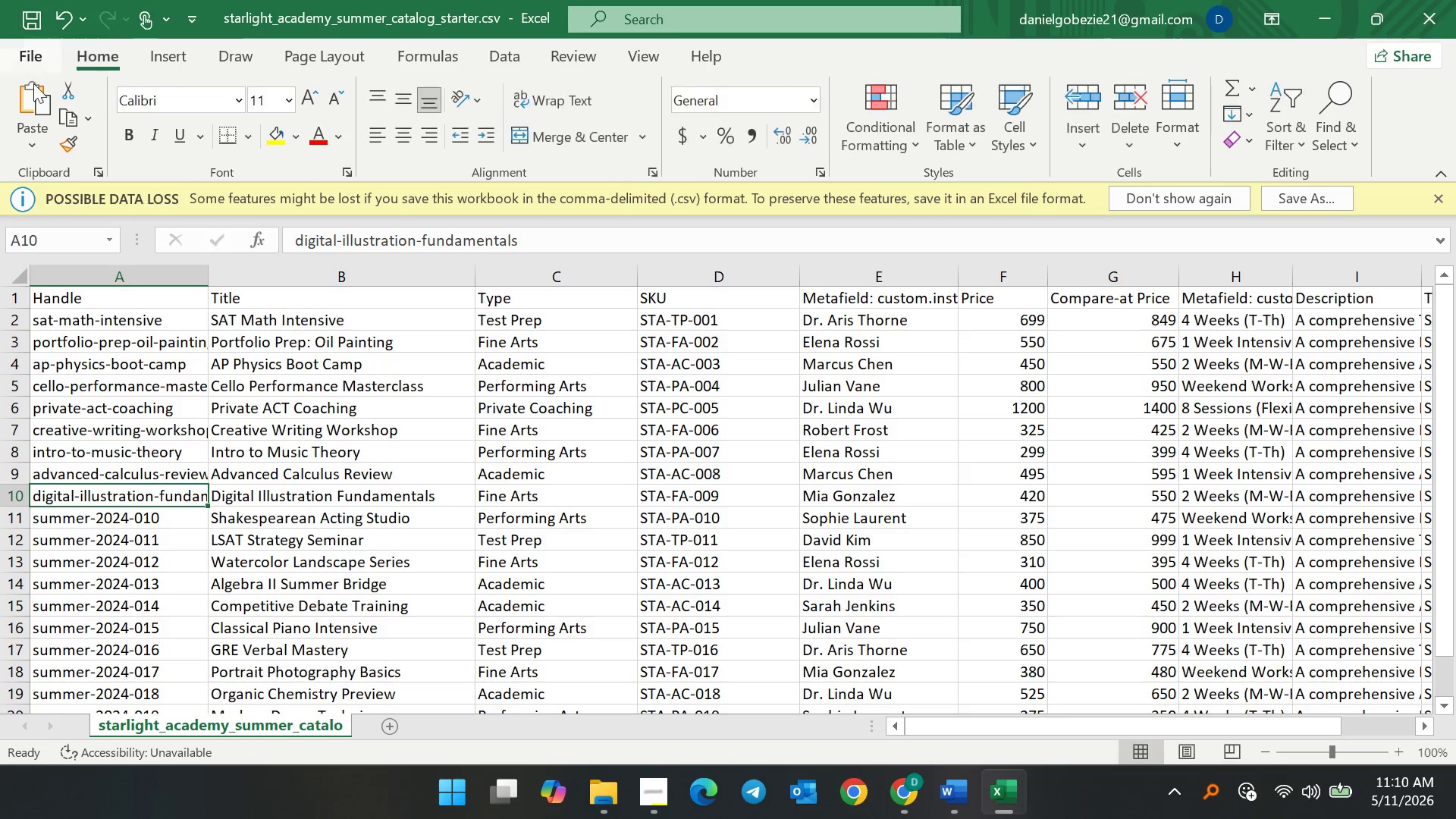 
wait(5.22)
 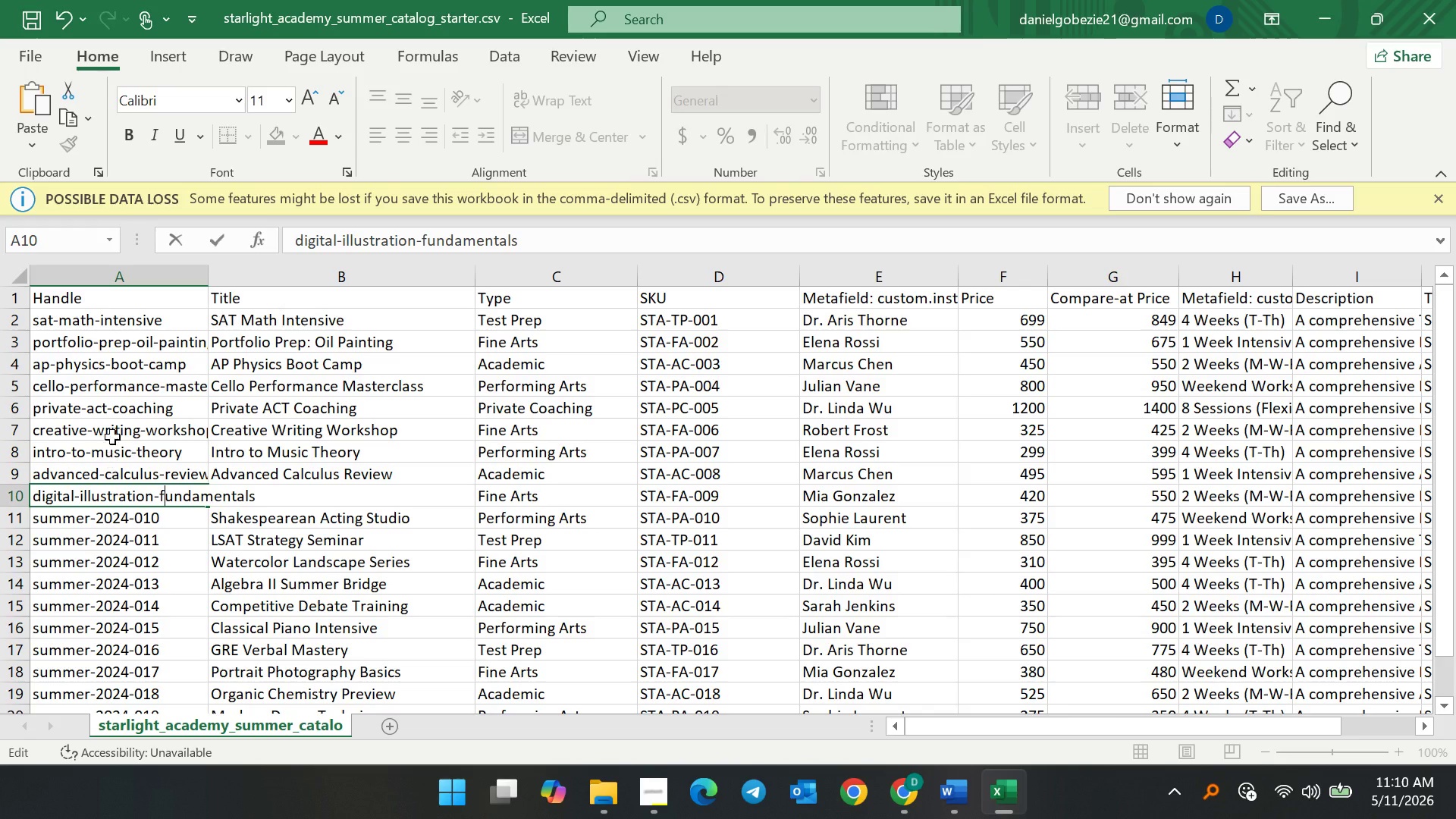 
double_click([256, 527])
 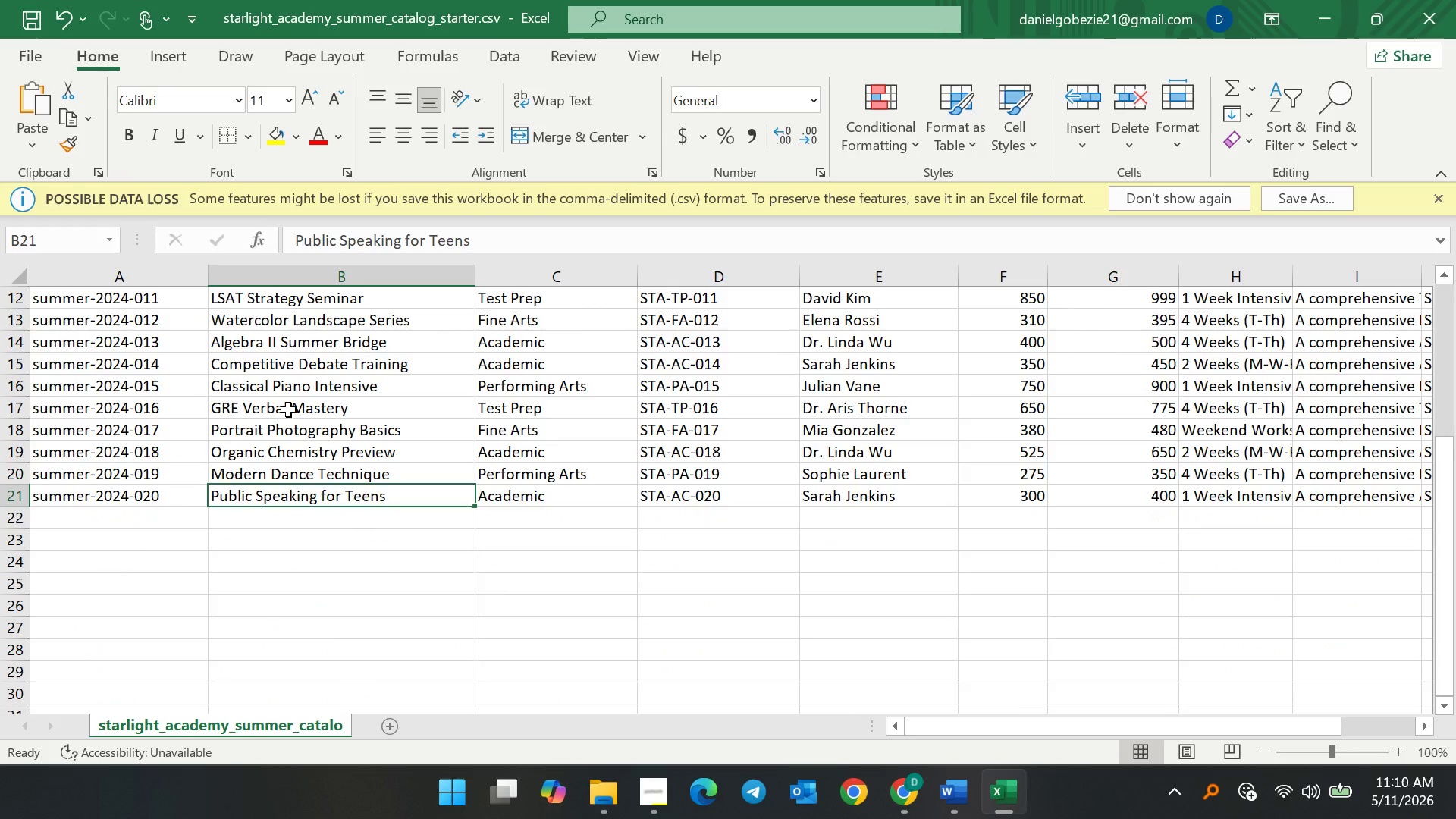 
scroll: coordinate [268, 481], scroll_direction: up, amount: 5.0
 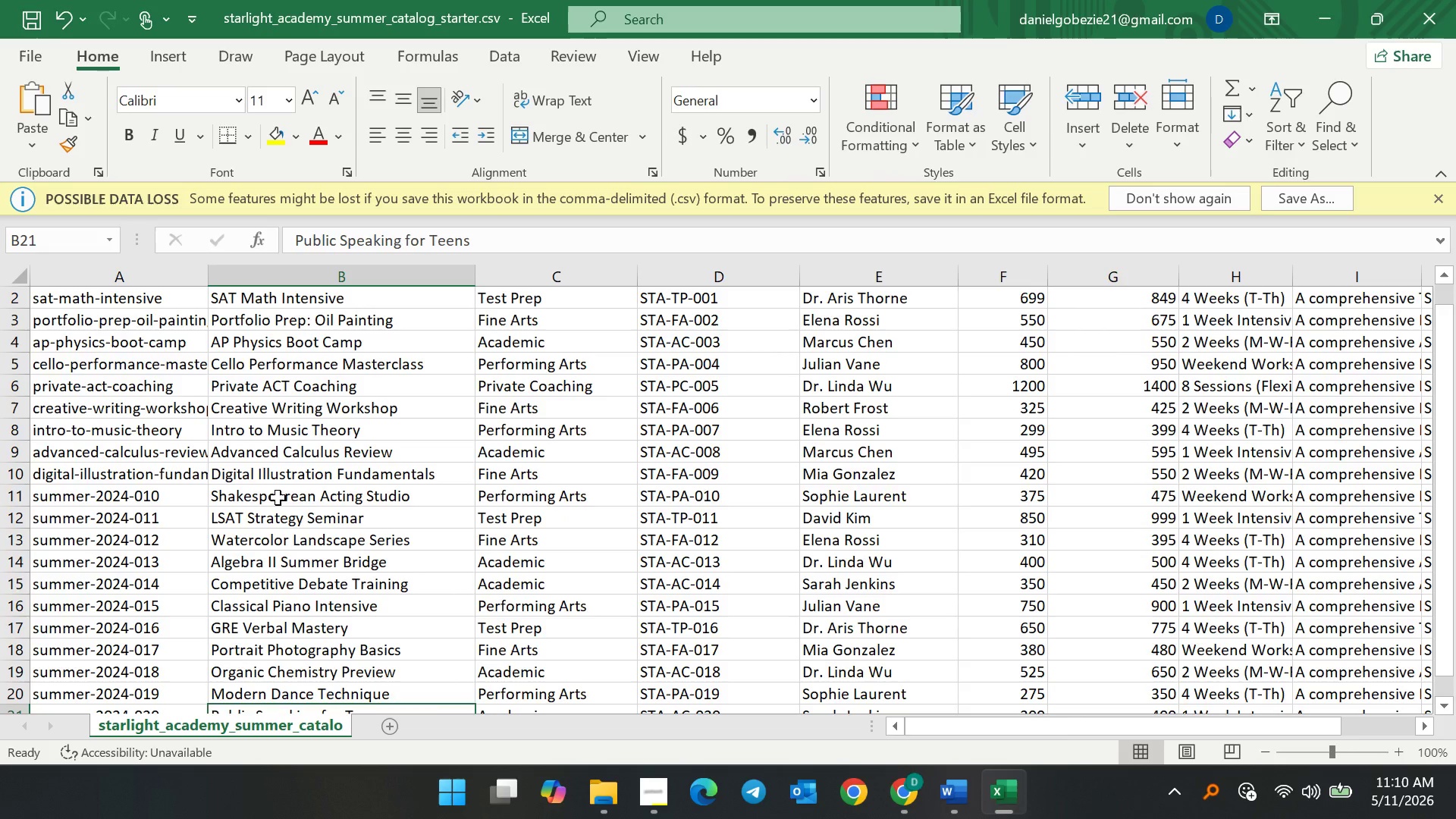 
double_click([278, 497])
 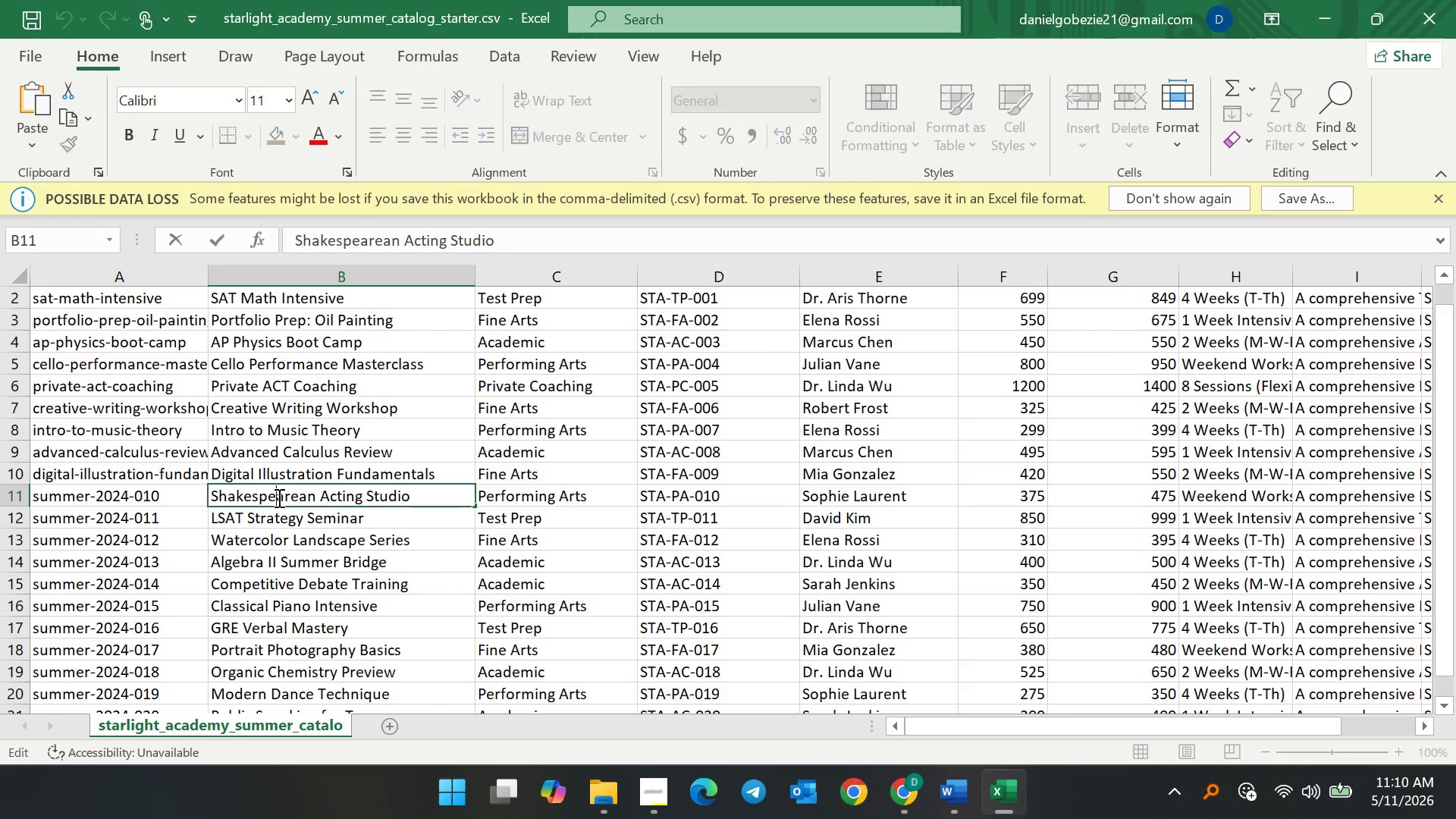 
key(Control+A)
 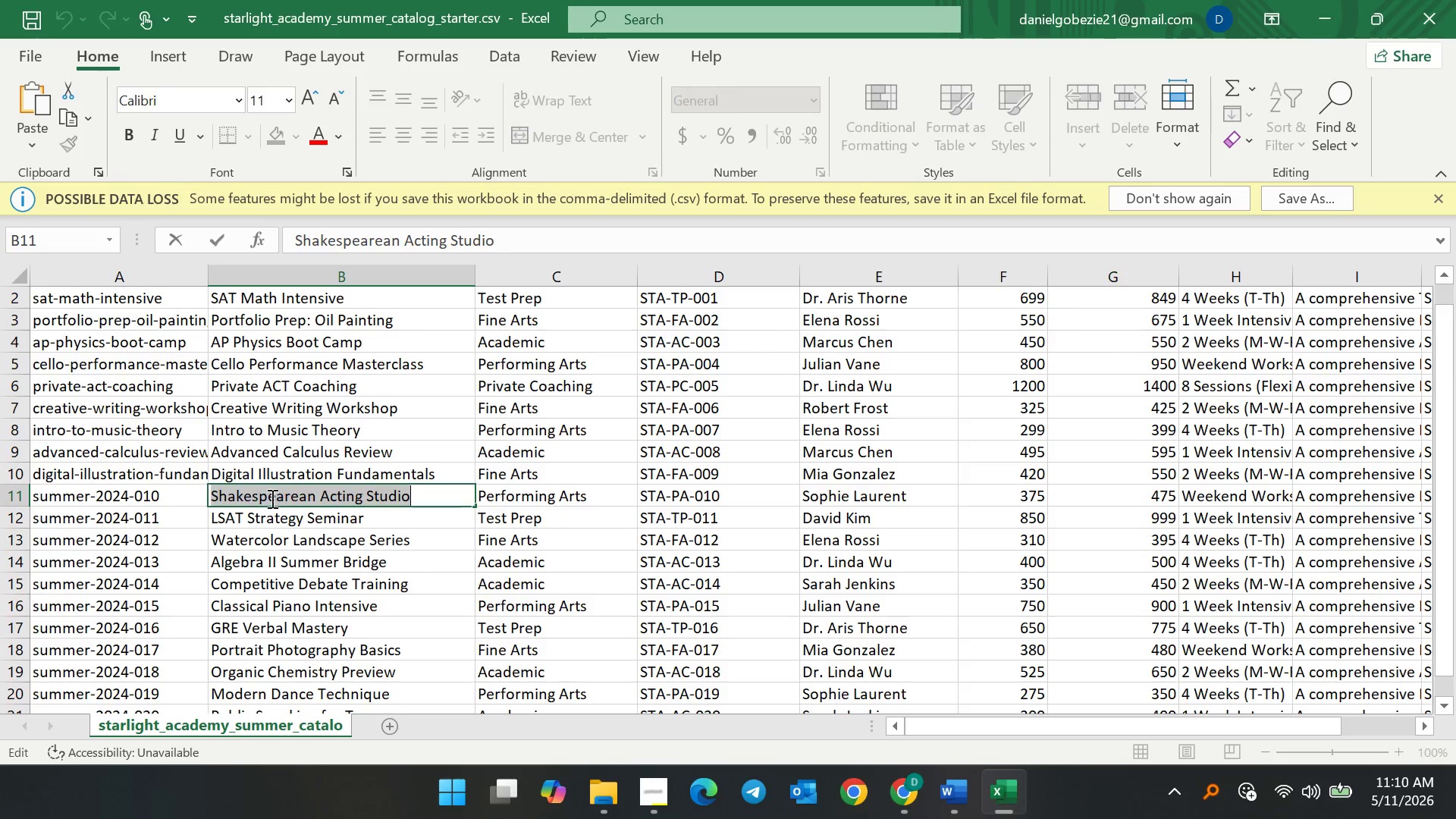 
key(Control+C)
 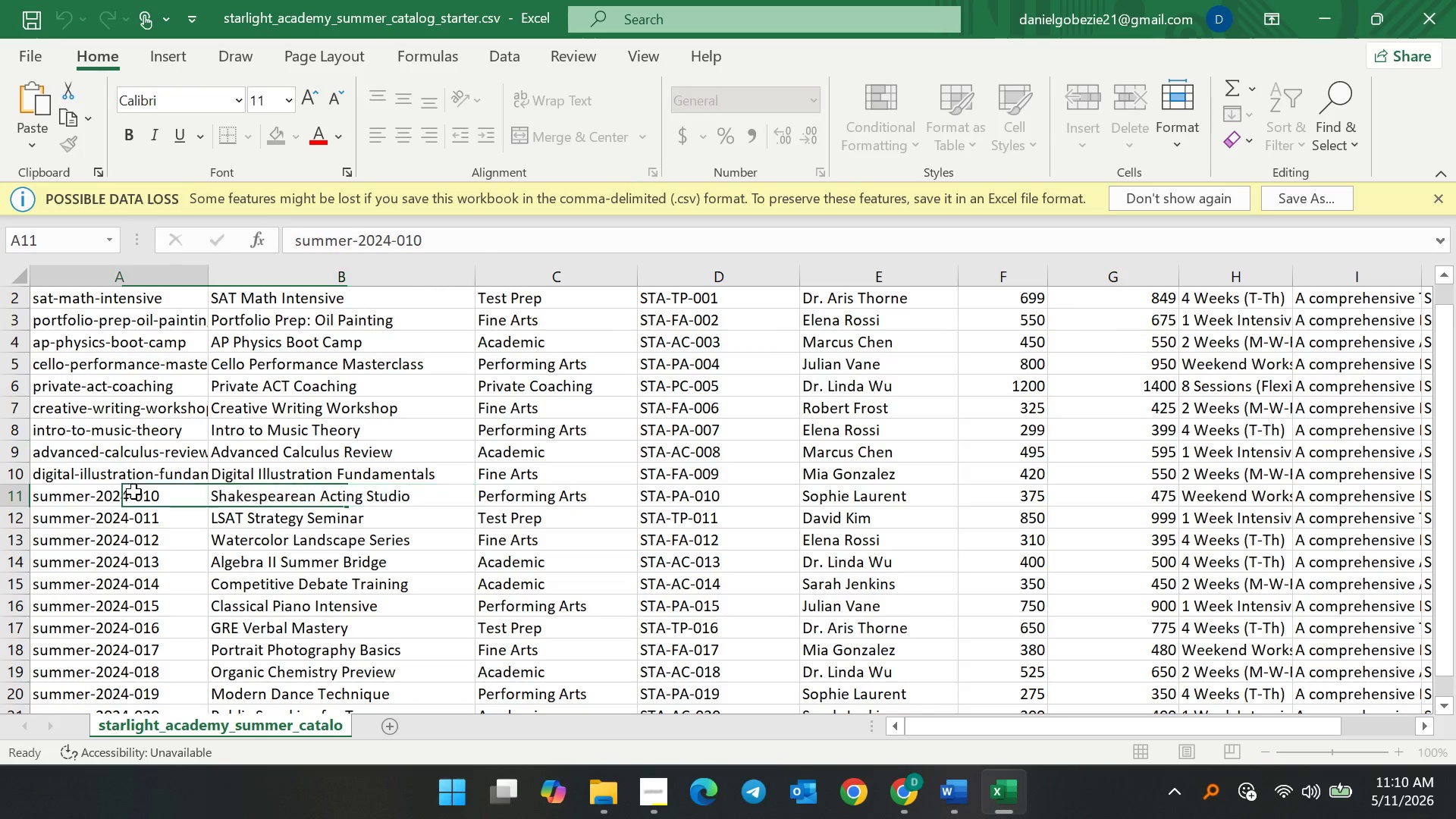 
double_click([133, 491])
 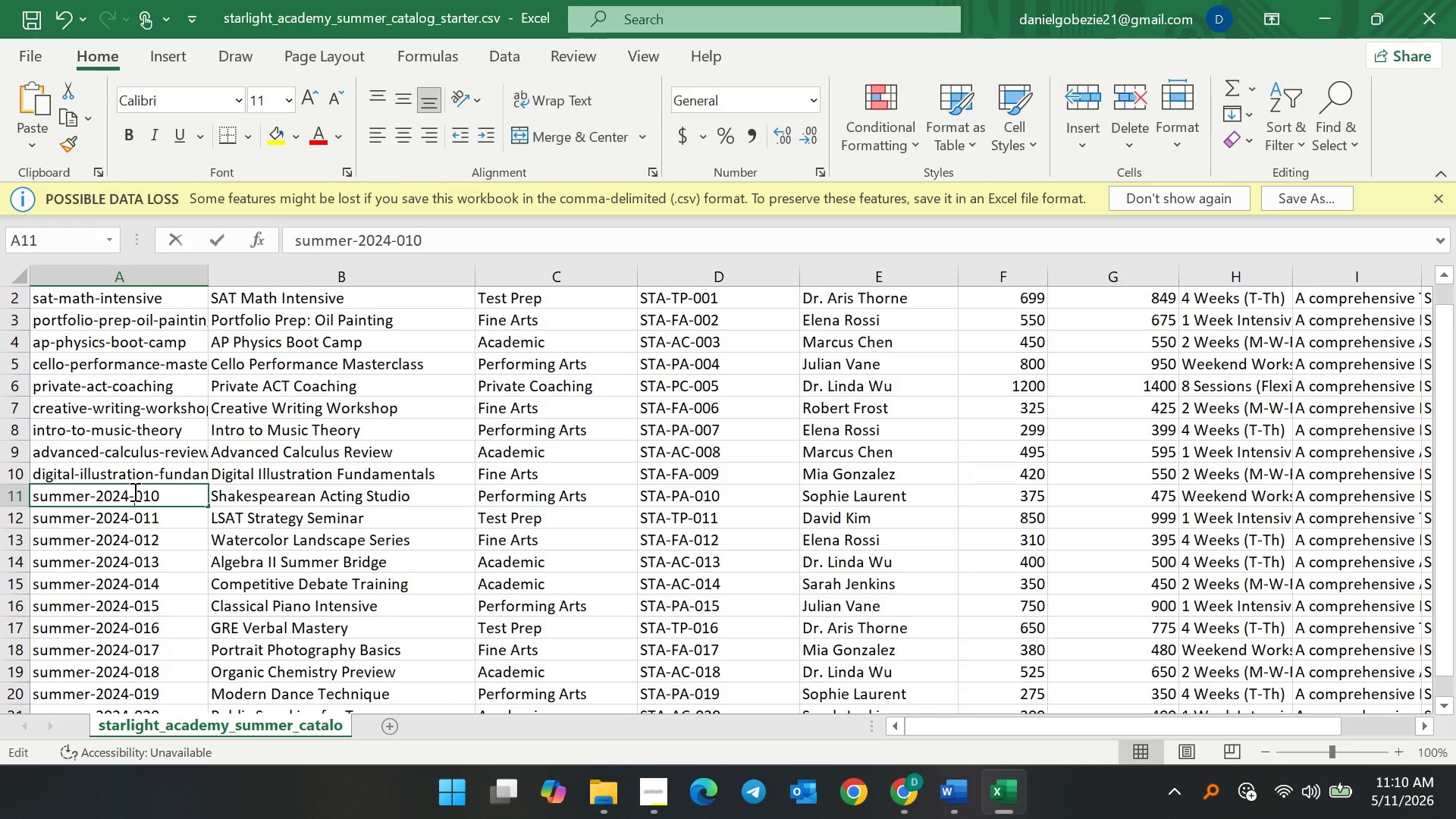 
key(Control+A)
 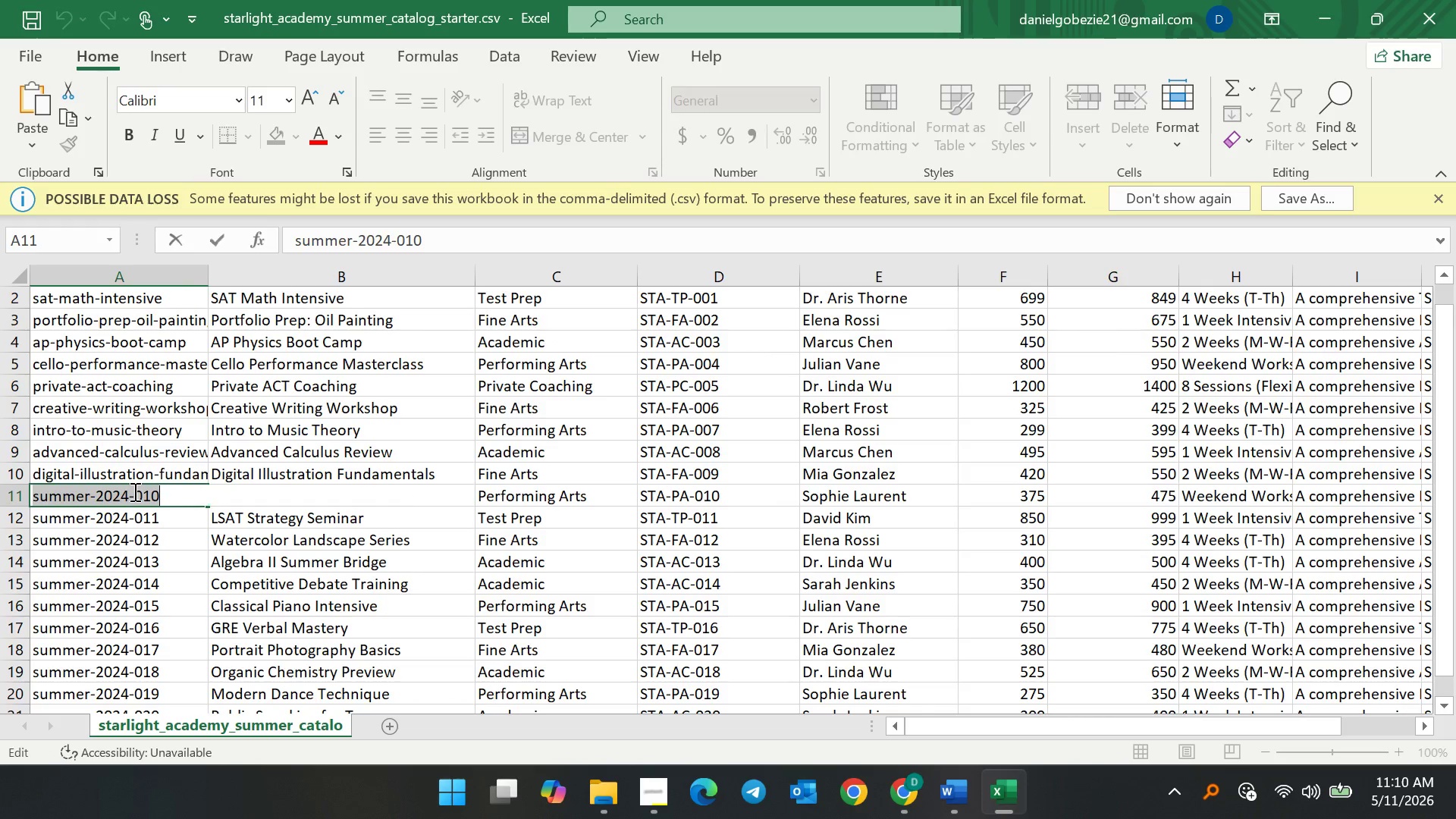 
key(Control+V)
 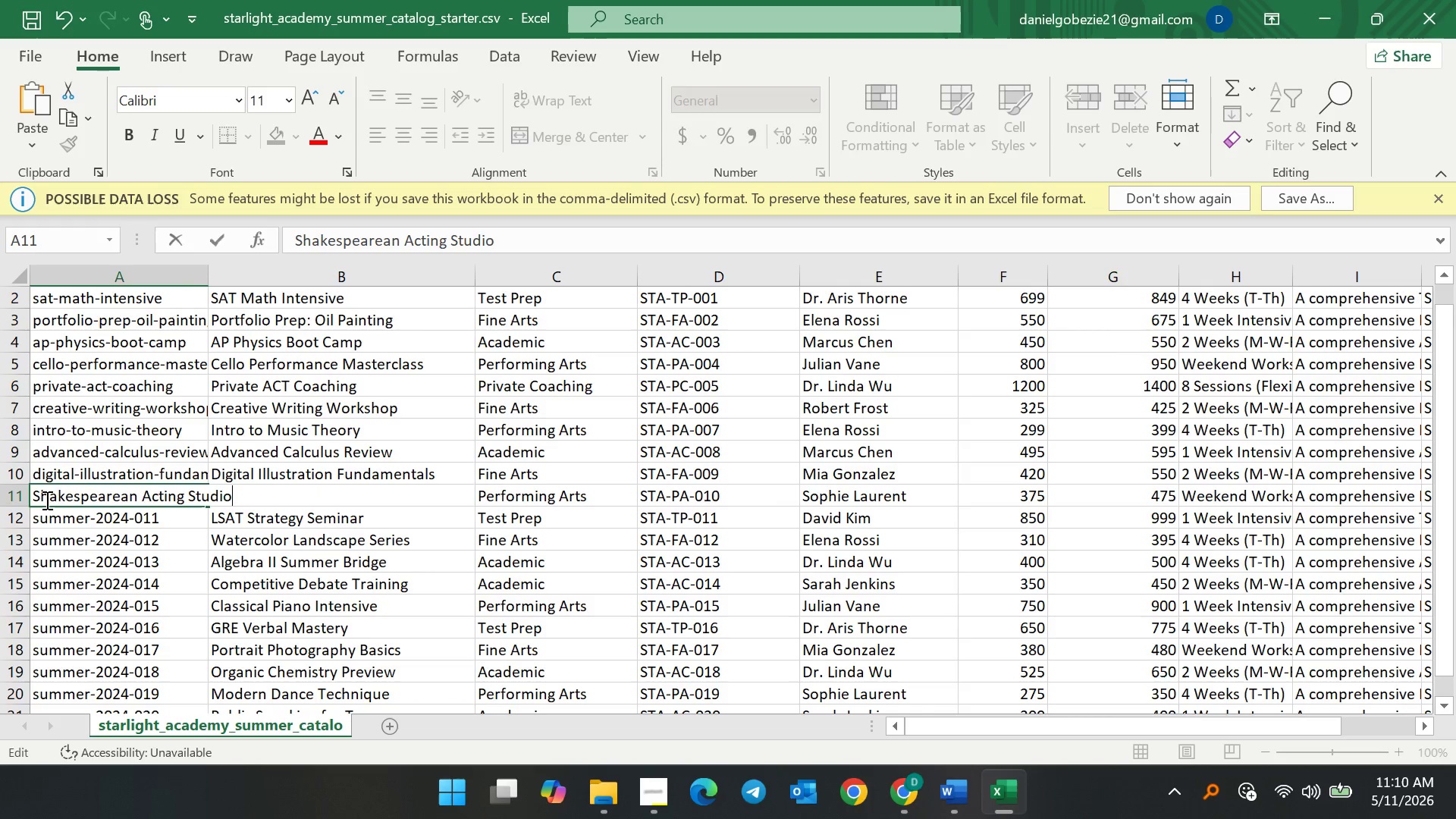 
left_click([39, 495])
 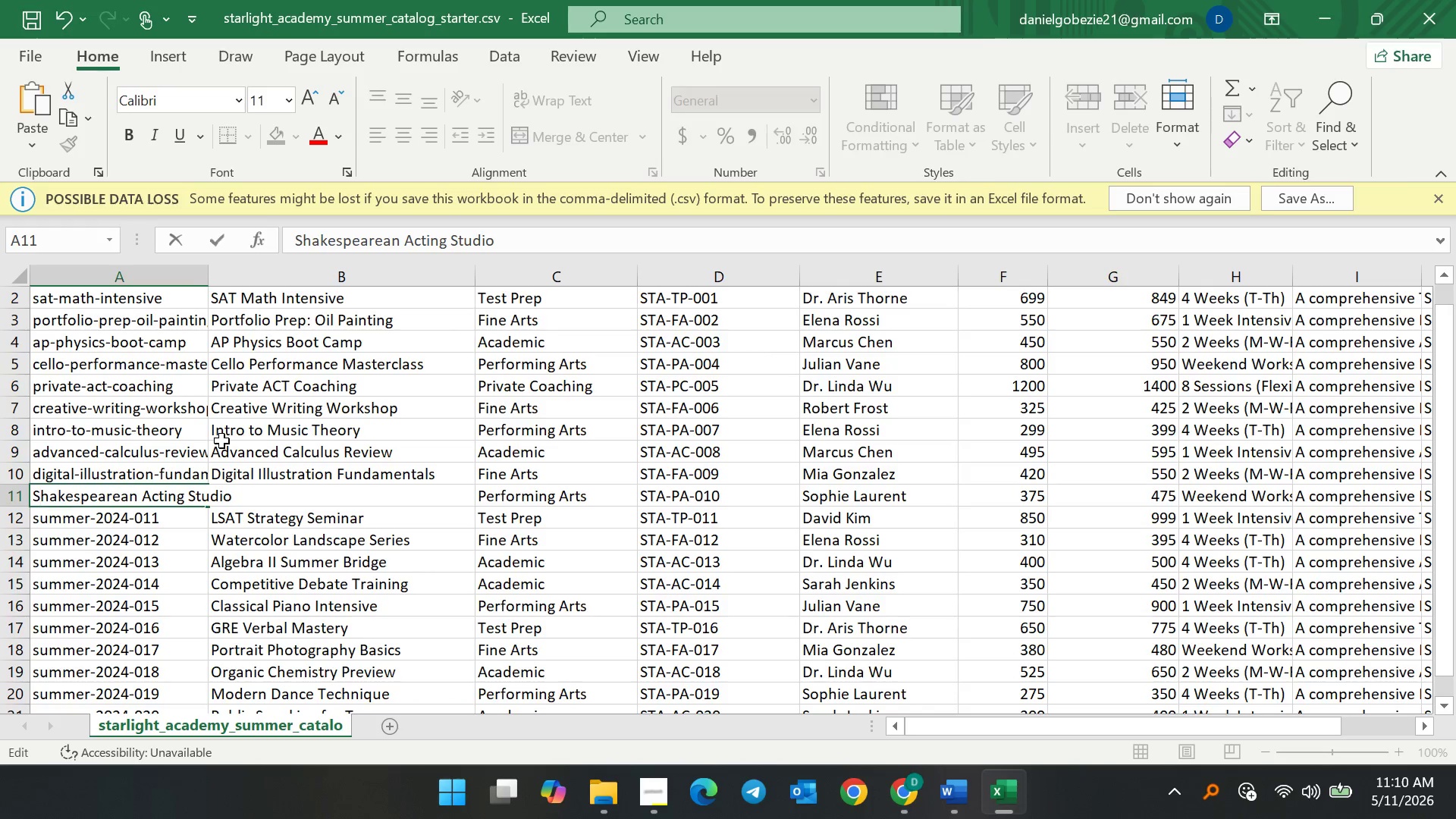 
key(Backspace)
 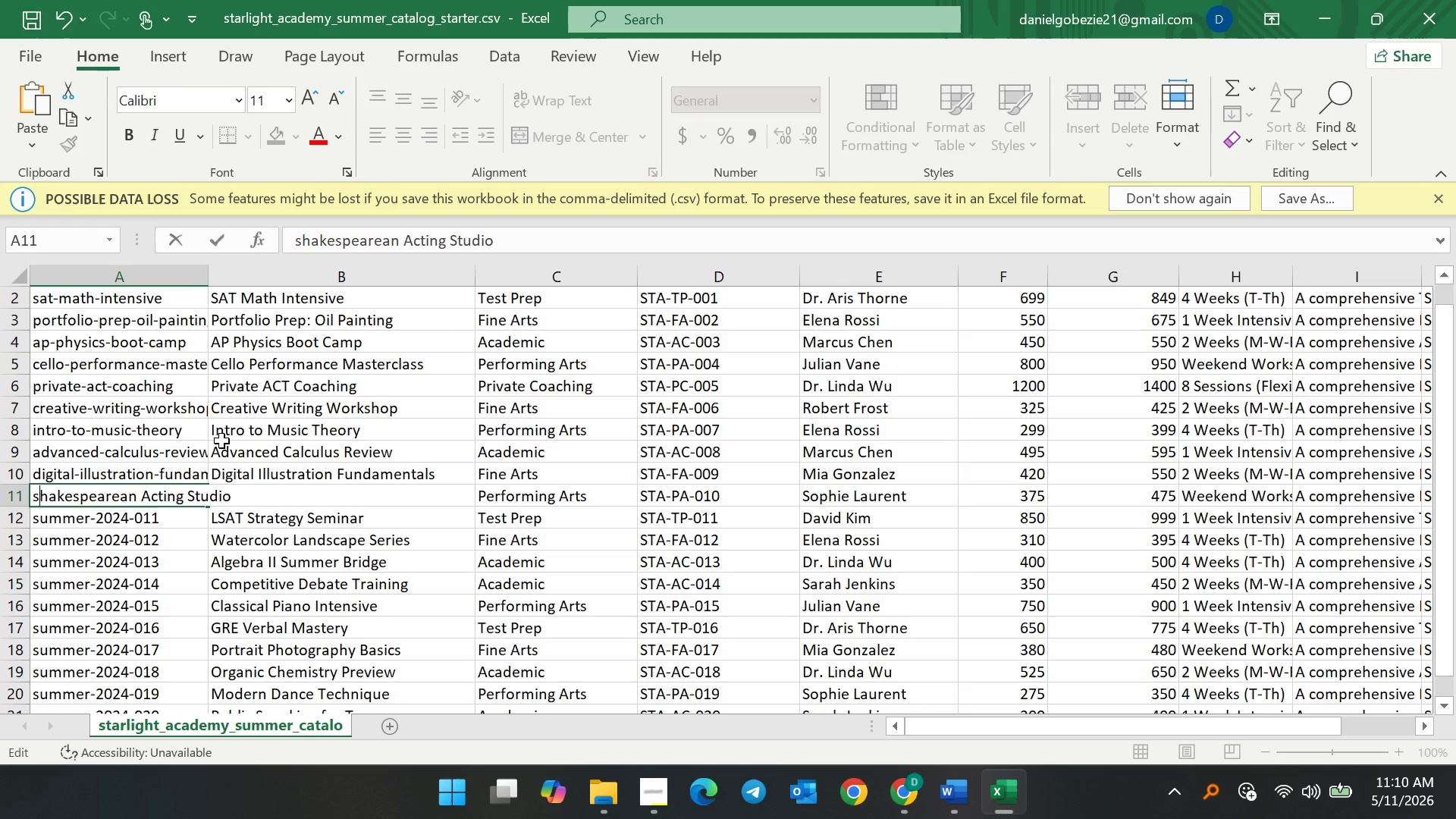 
key(S)
 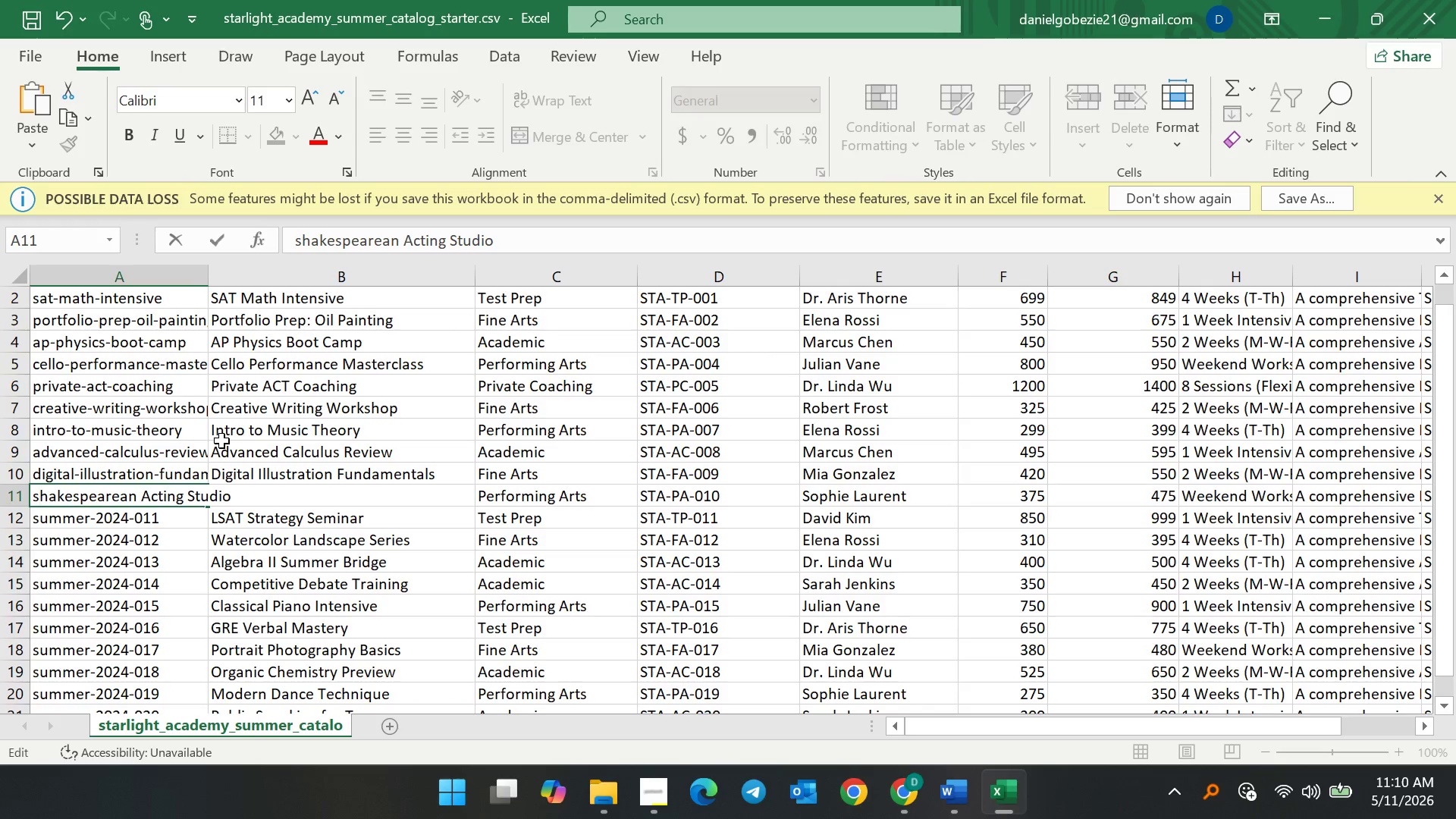 
hold_key(key=ArrowRight, duration=0.94)
 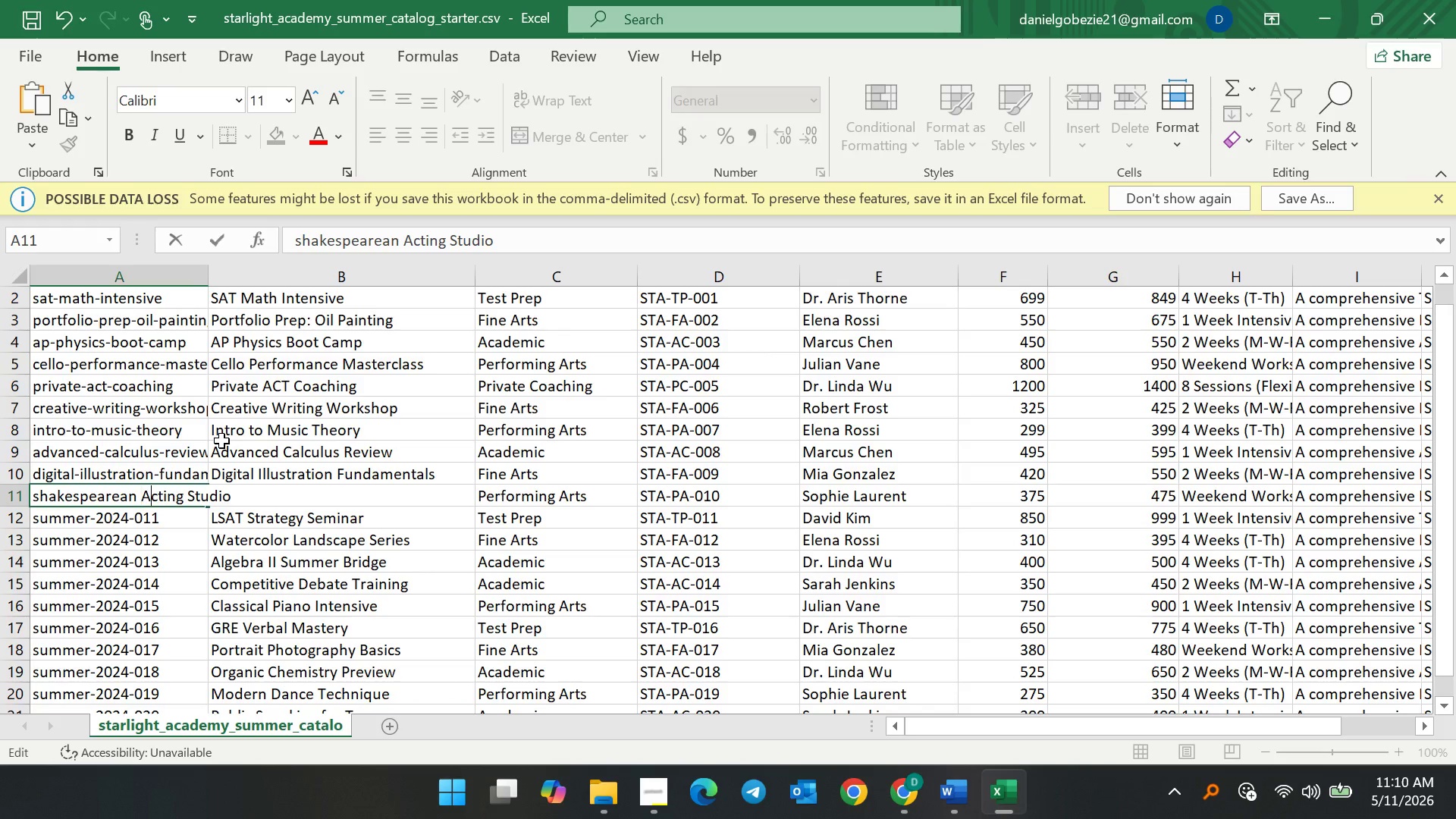 
key(ArrowRight)
 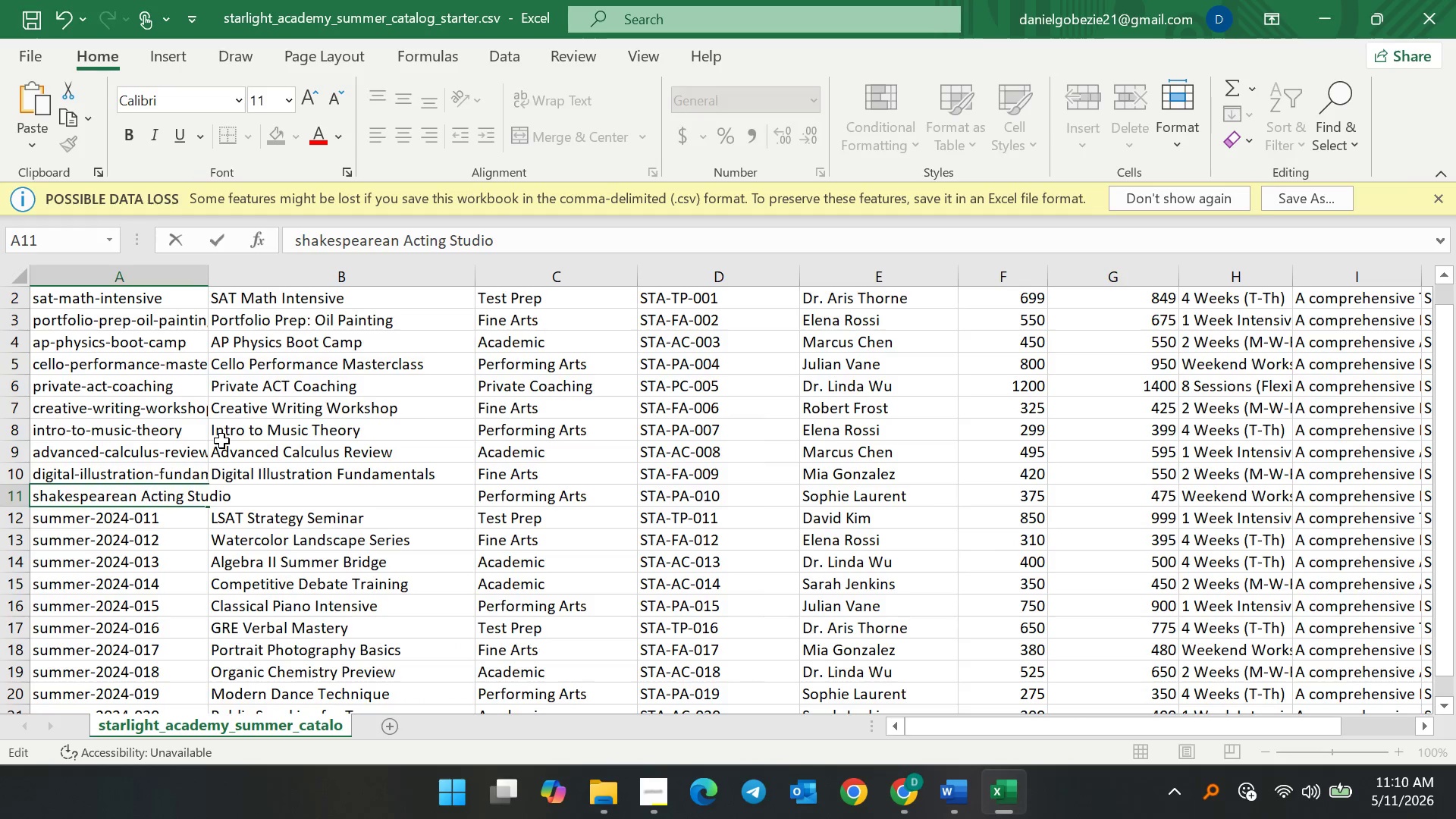 
key(Backspace)
 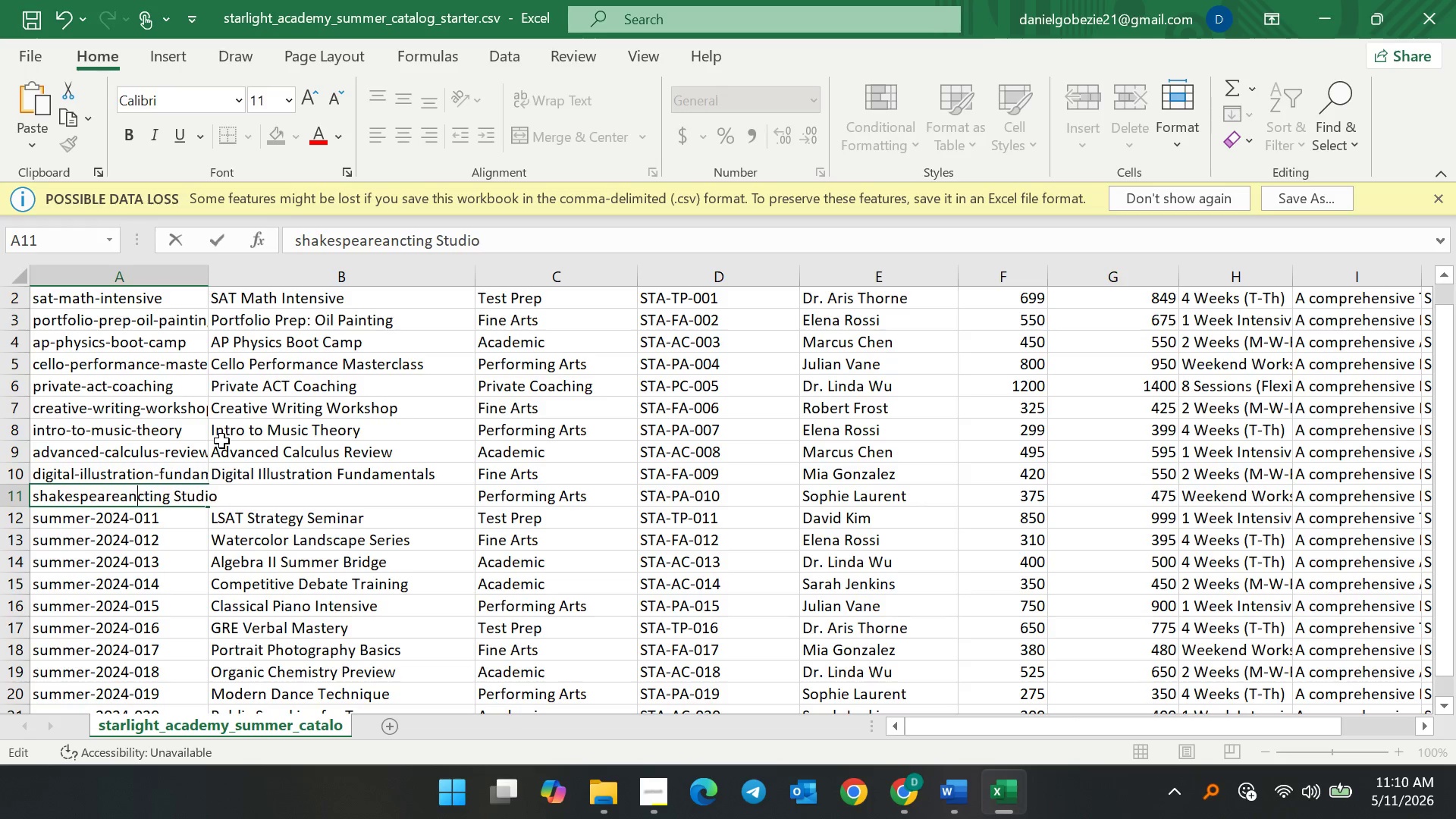 
key(Backspace)
 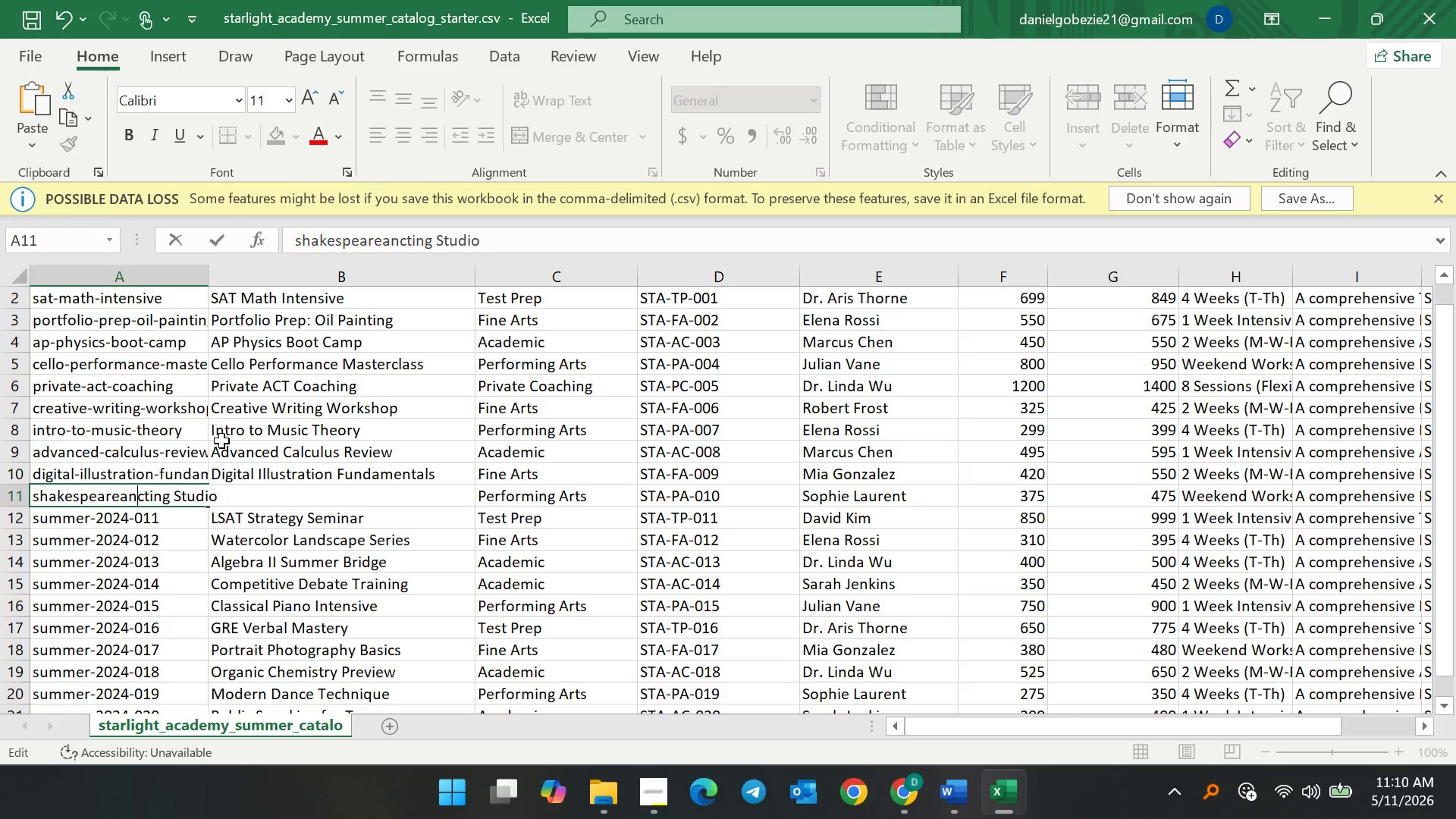 
key(Minus)
 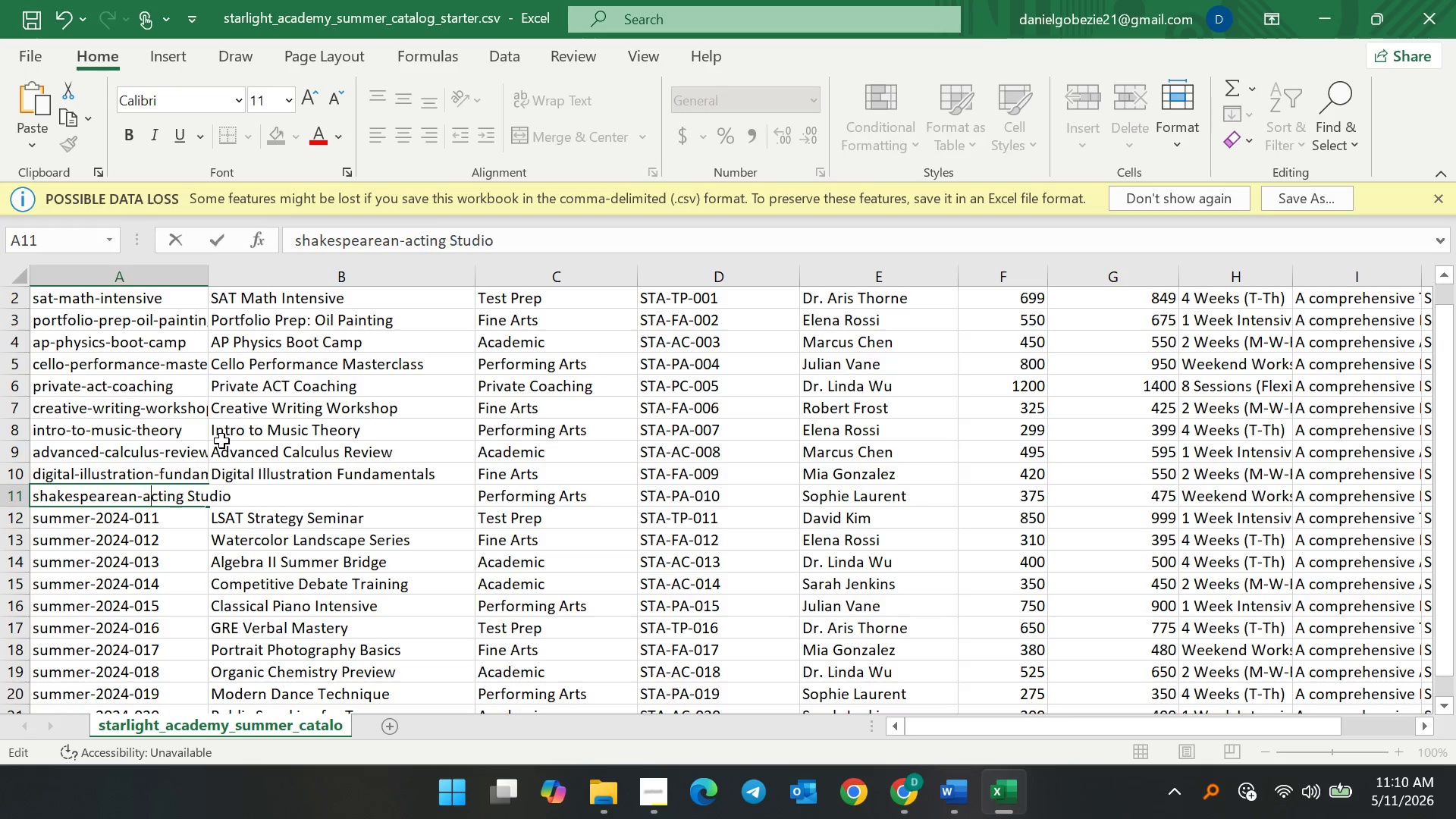 
key(A)
 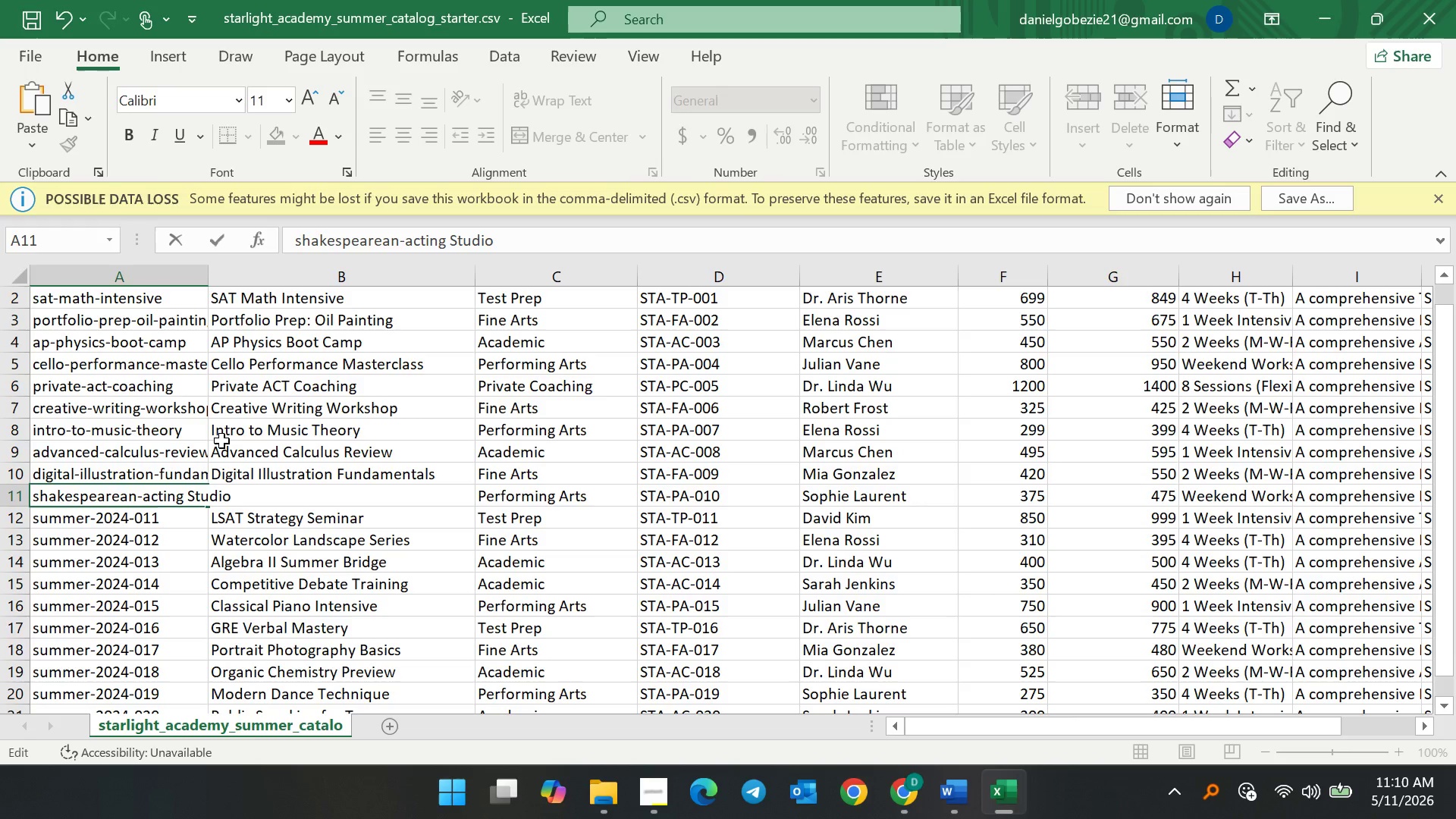 
key(ArrowRight)
 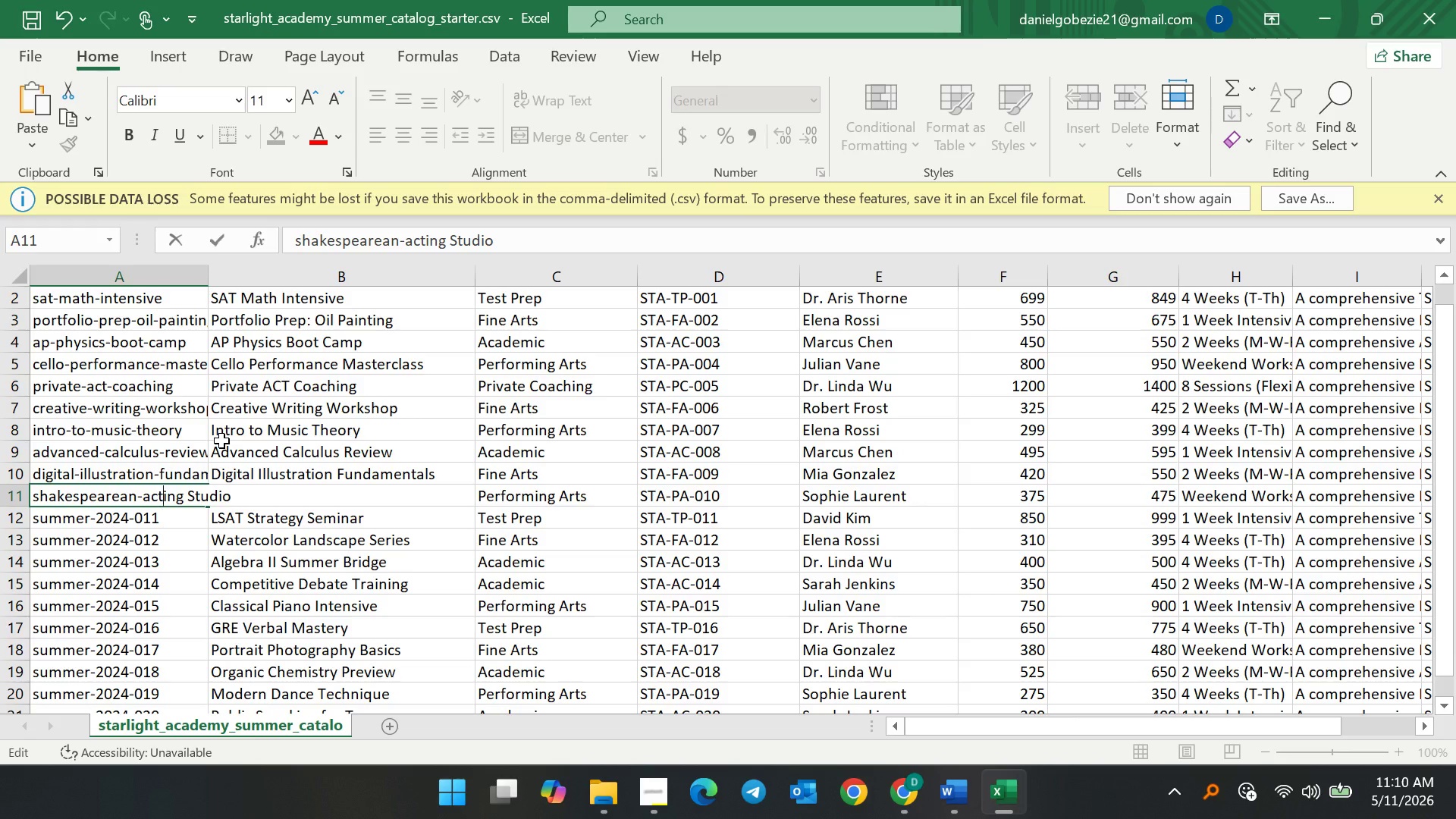 
key(ArrowRight)
 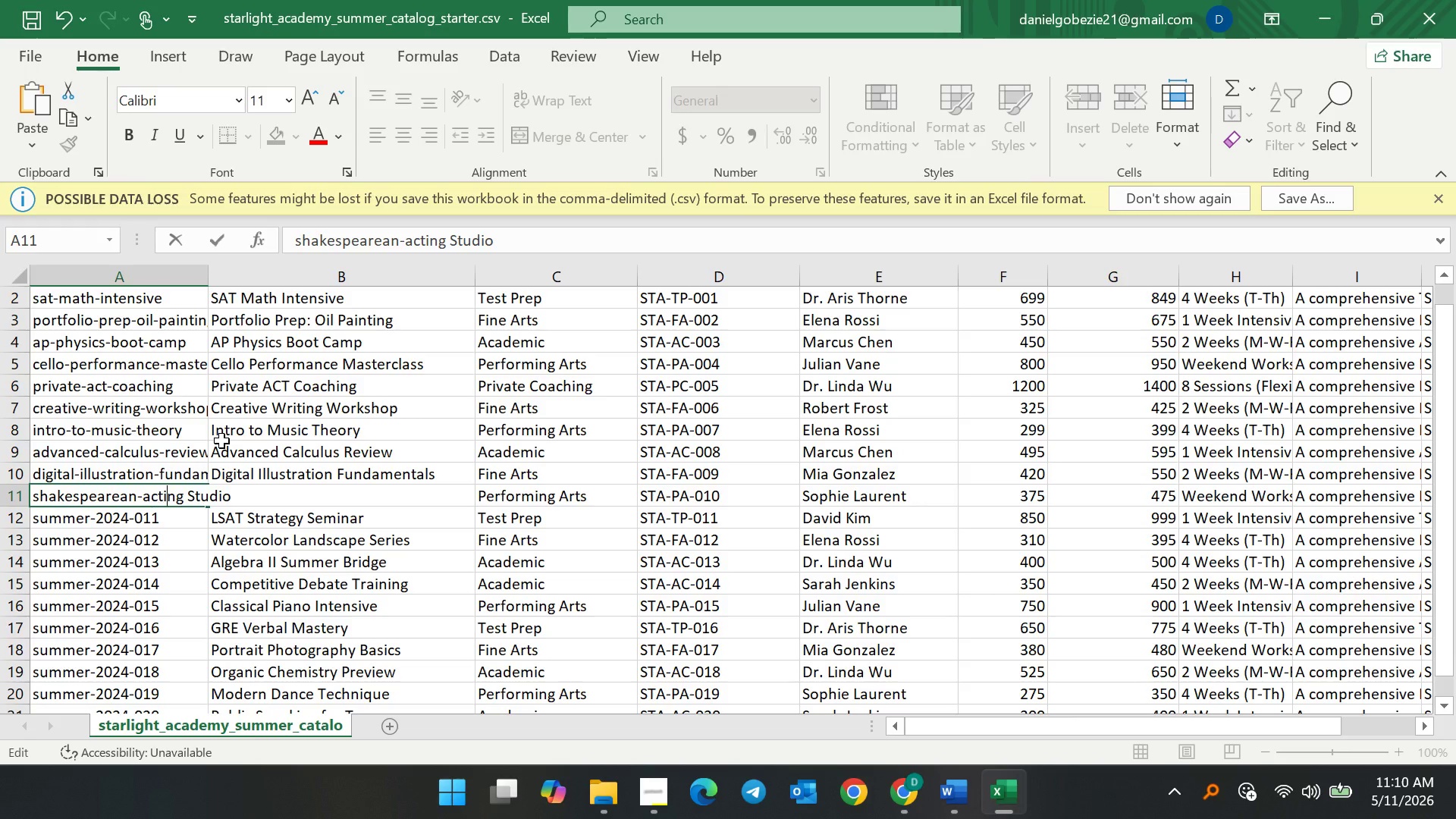 
key(ArrowRight)
 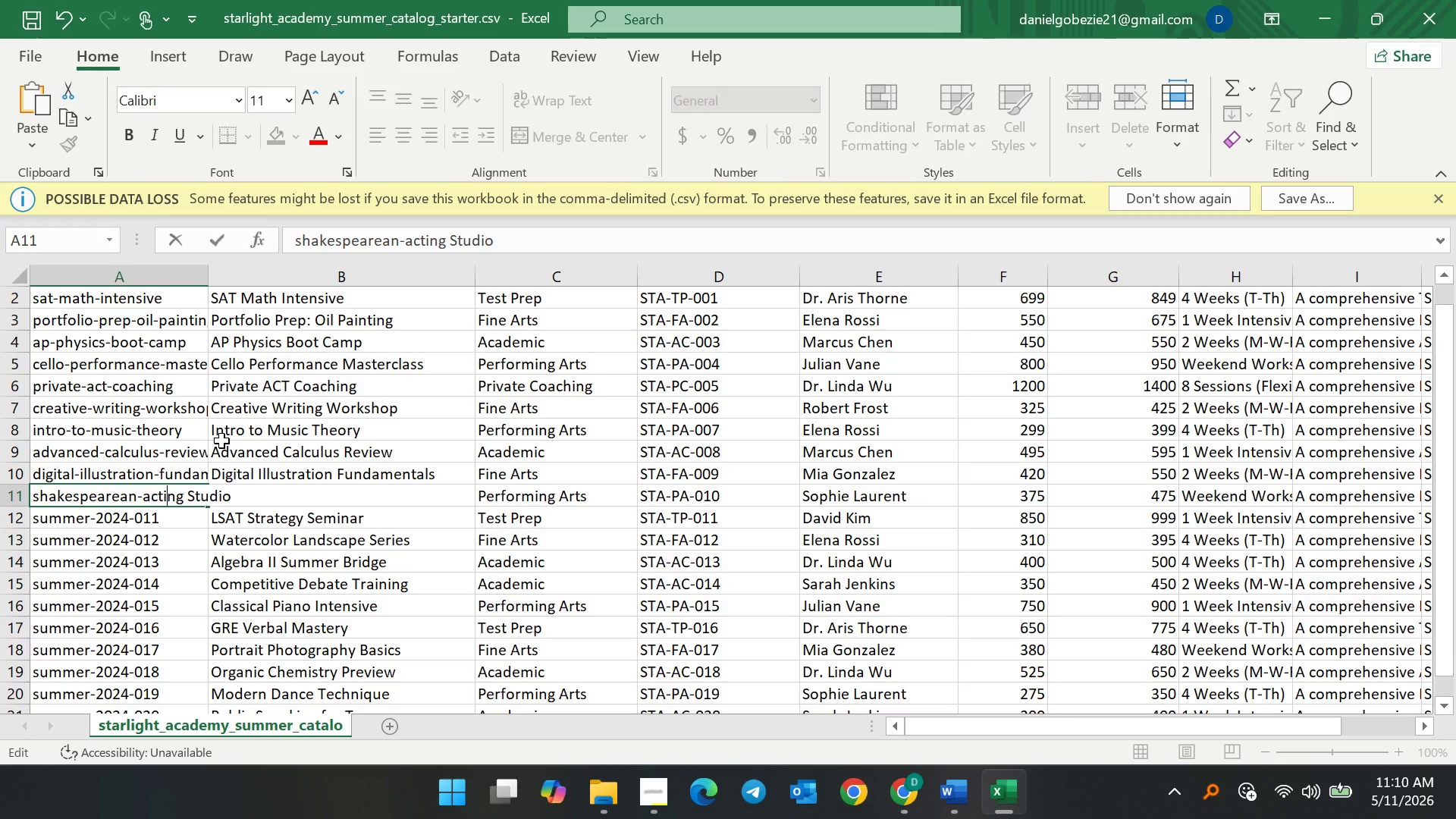 
key(ArrowRight)
 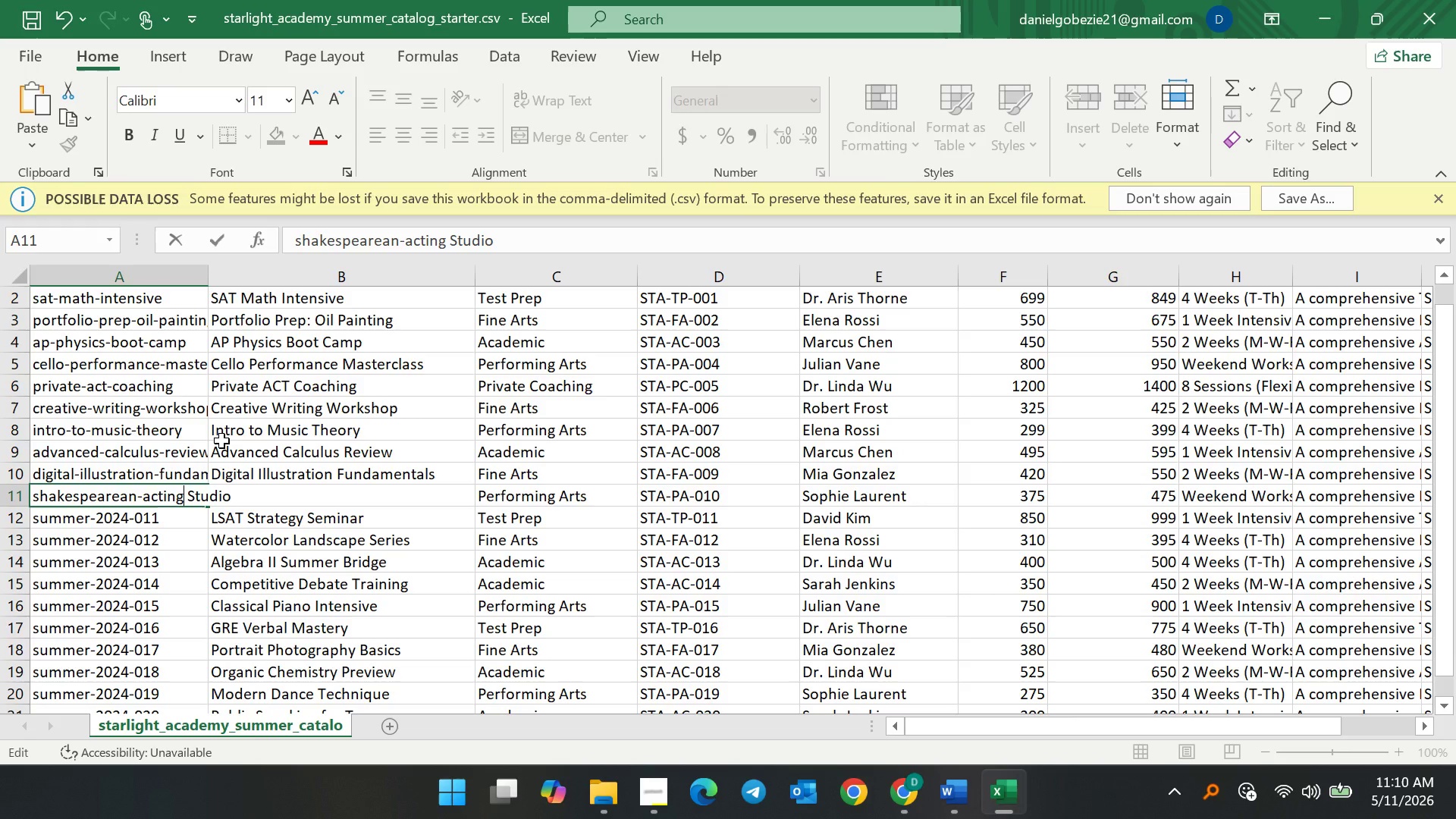 
key(ArrowRight)
 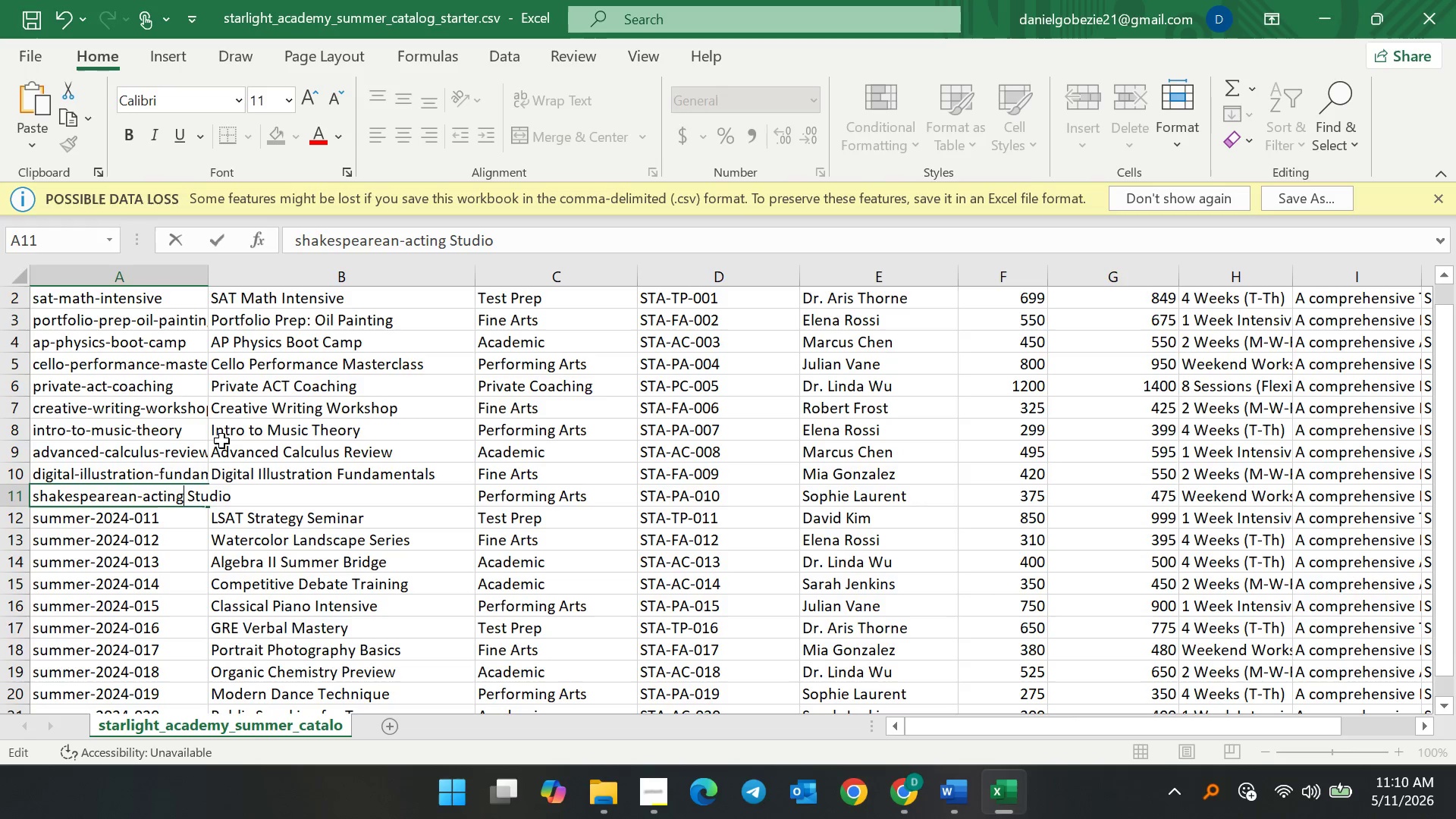 
key(ArrowRight)
 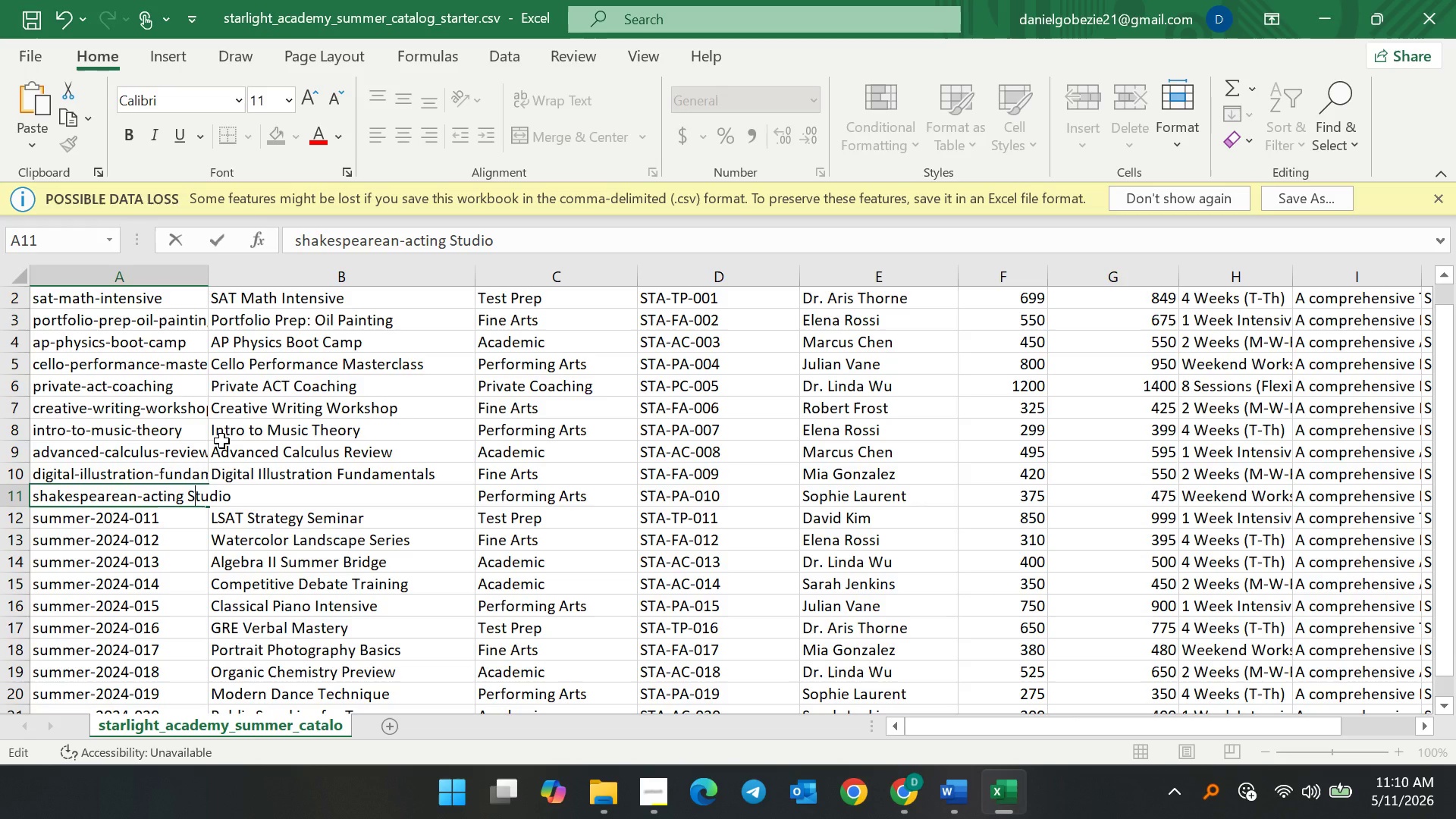 
key(ArrowRight)
 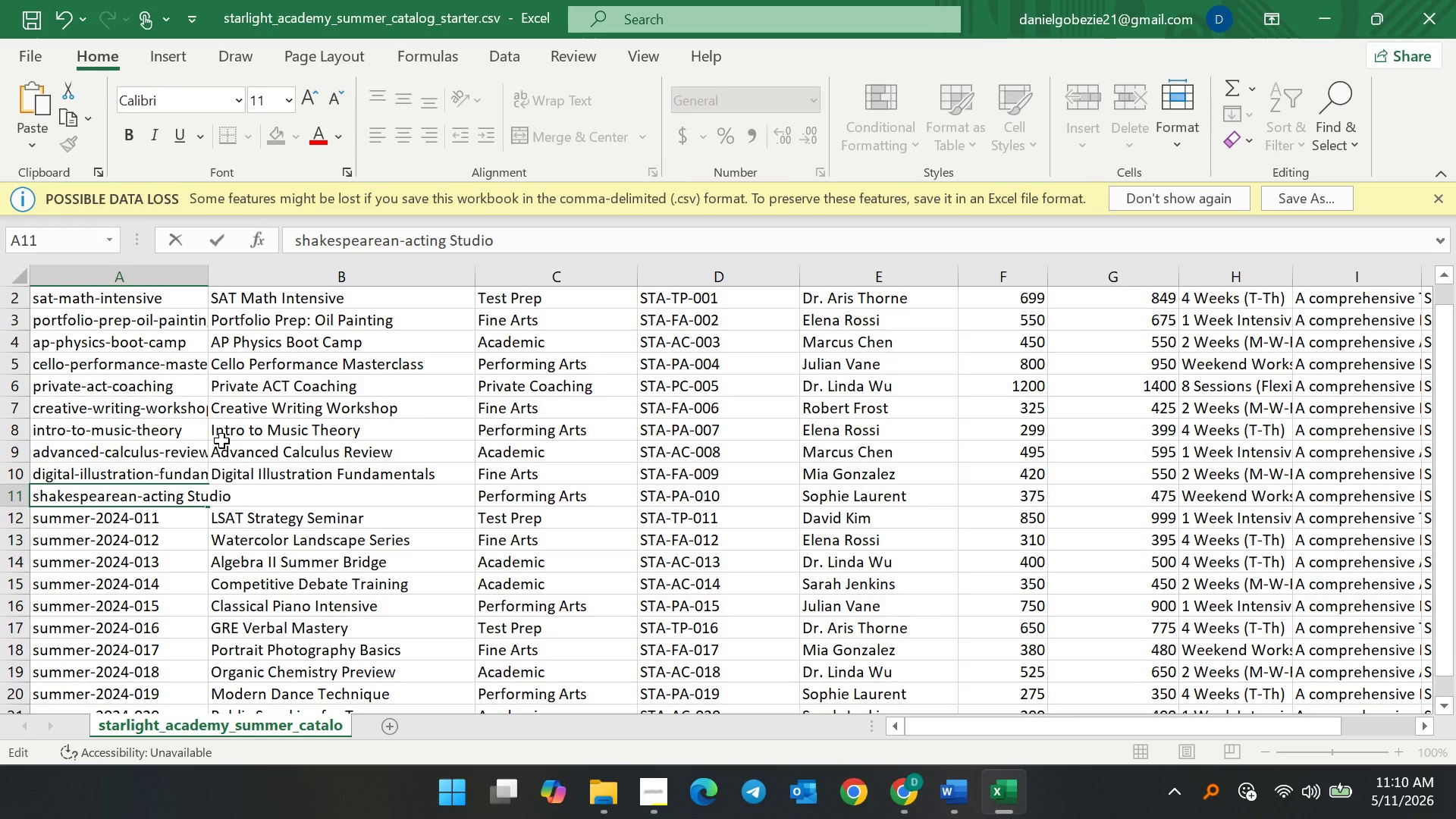 
key(Backspace)
 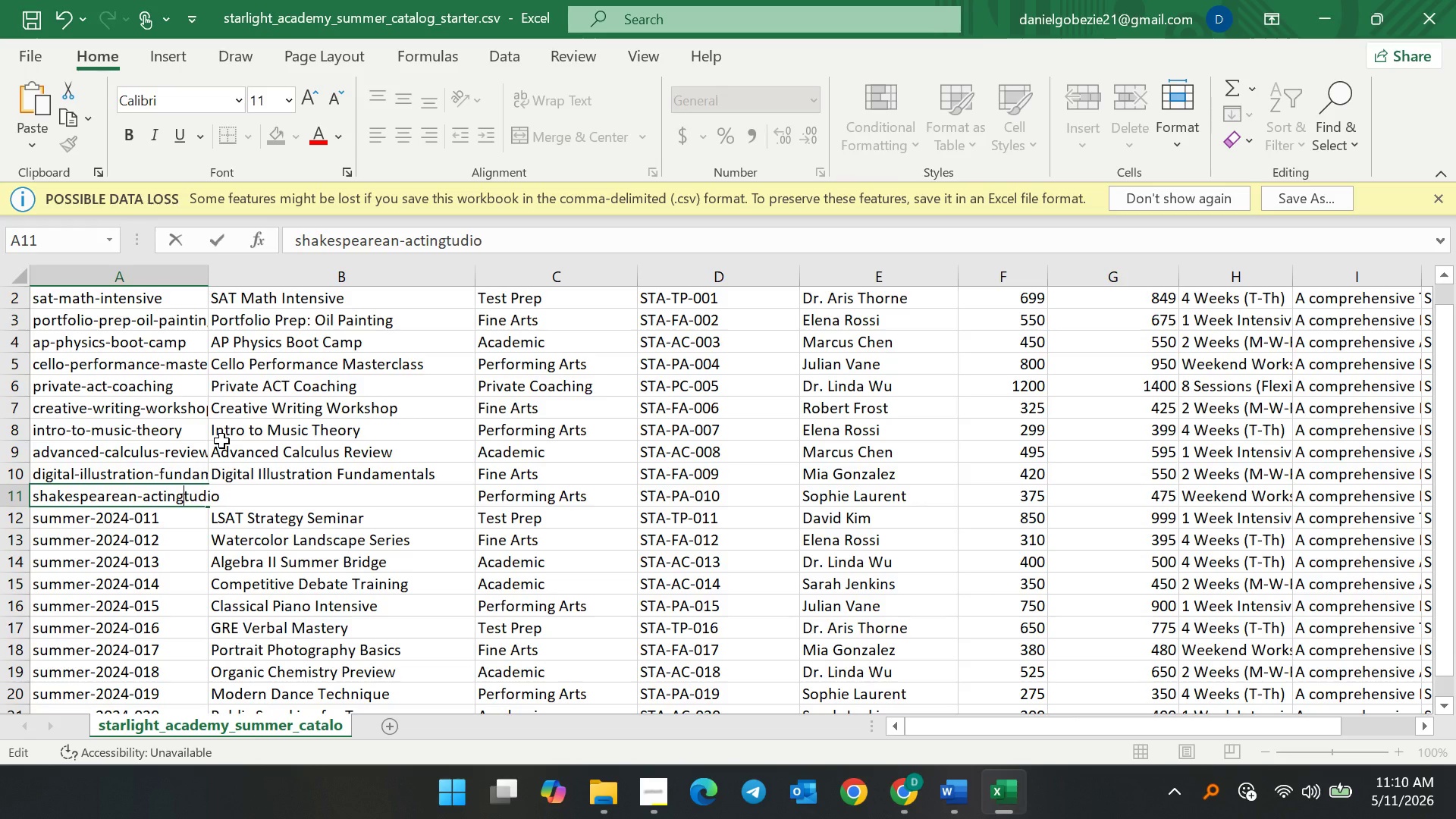 
key(Backspace)
 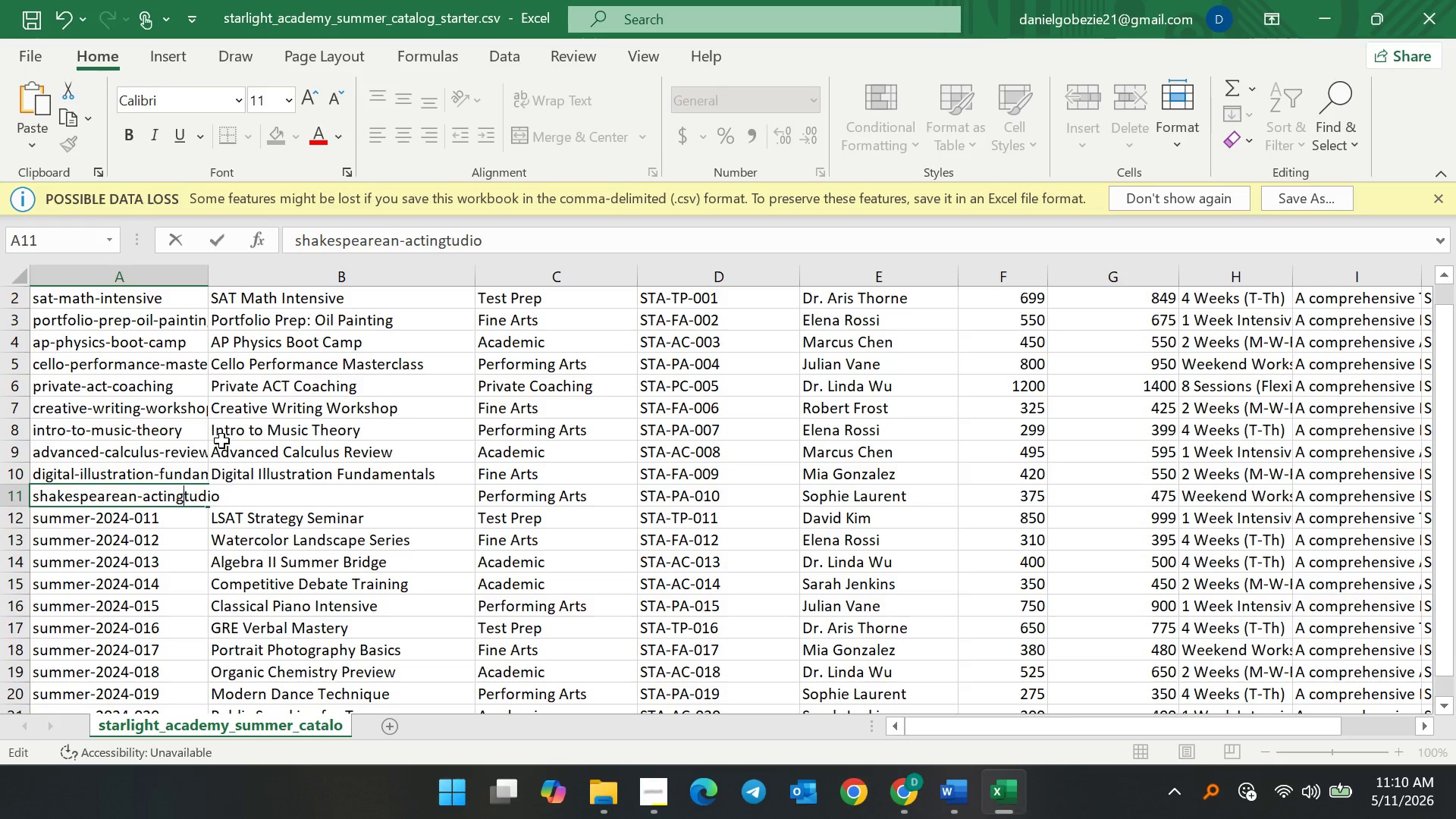 
key(S)
 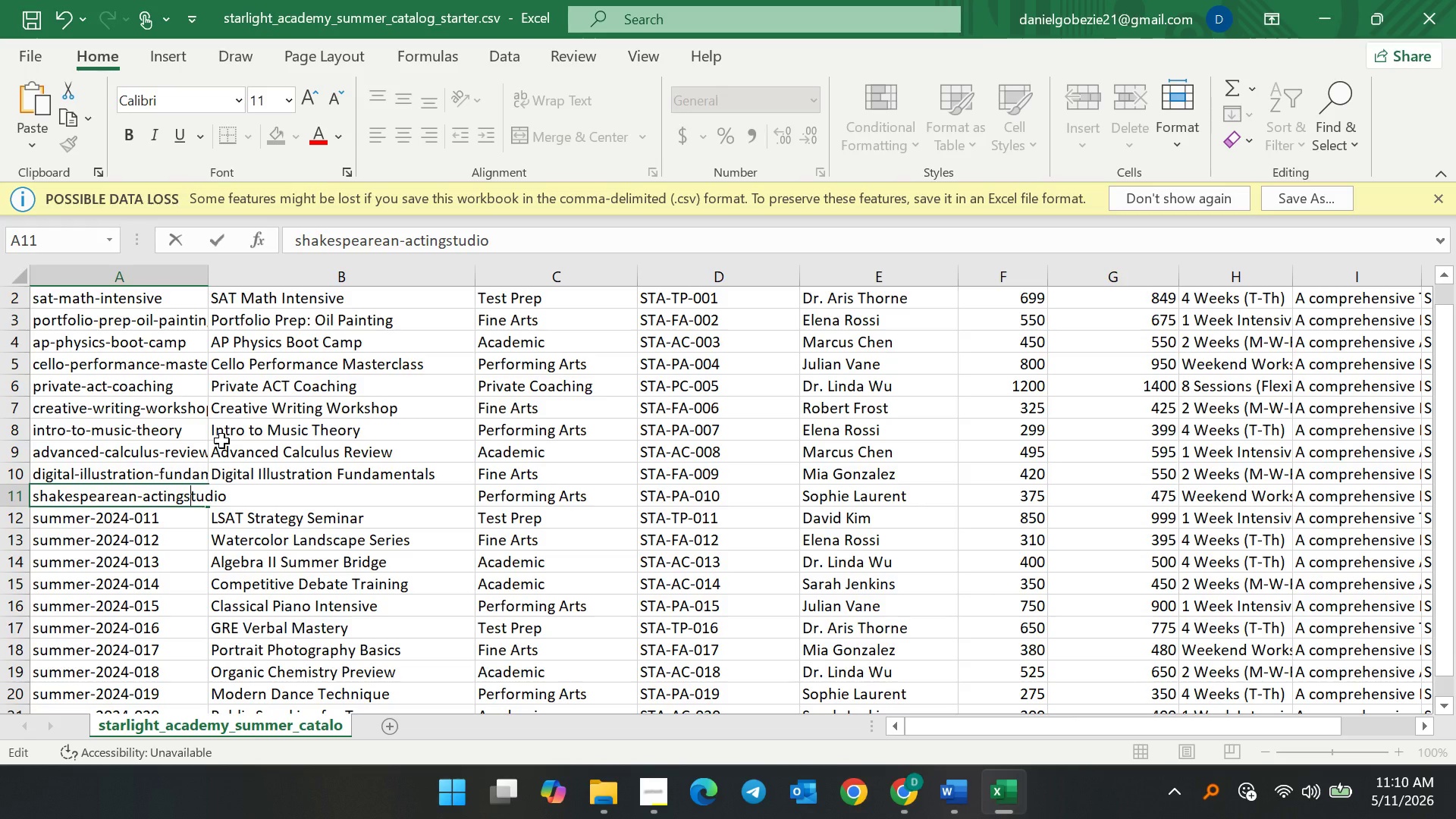 
key(ArrowLeft)
 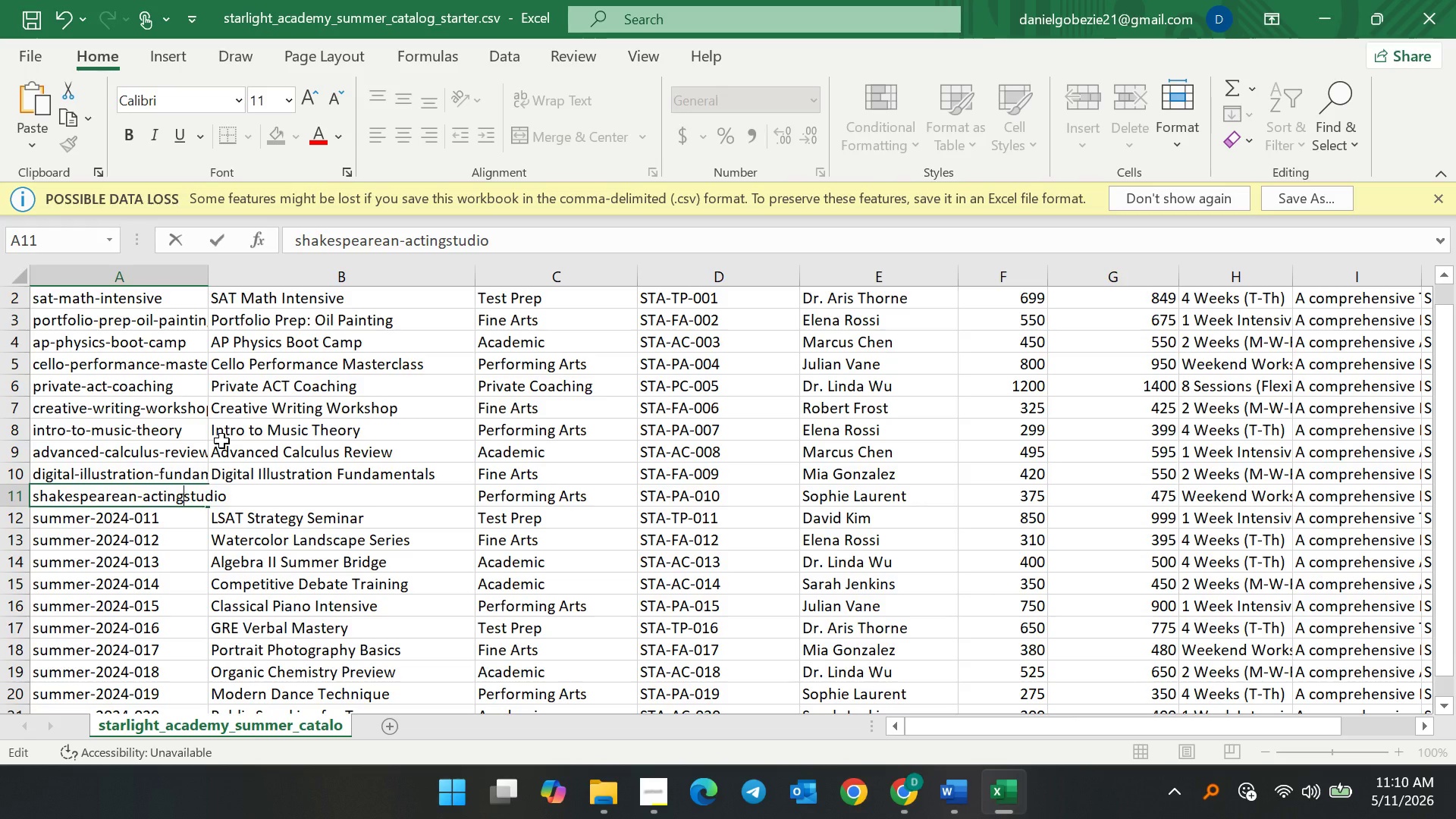 
key(Minus)
 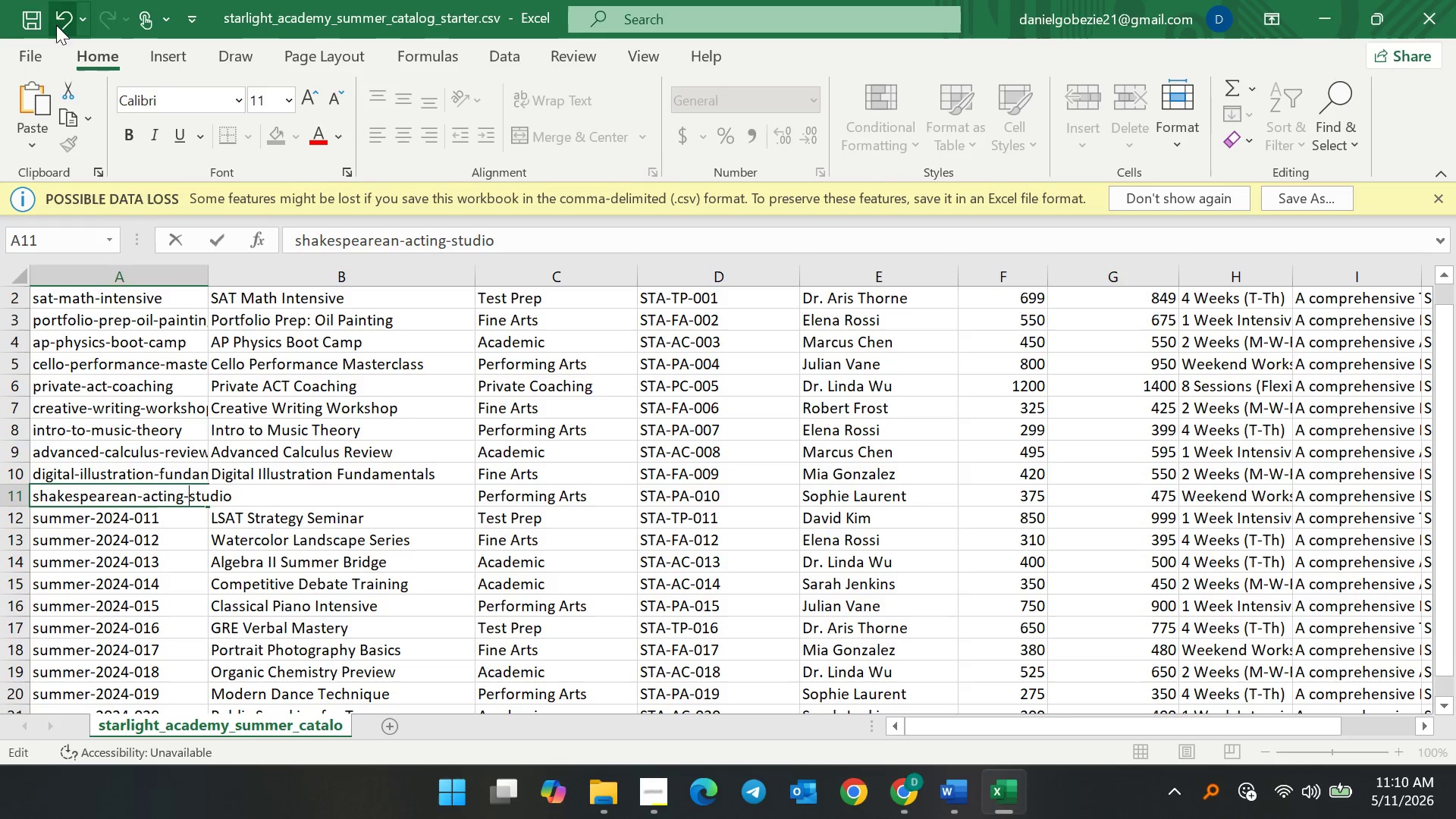 
left_click([33, 17])
 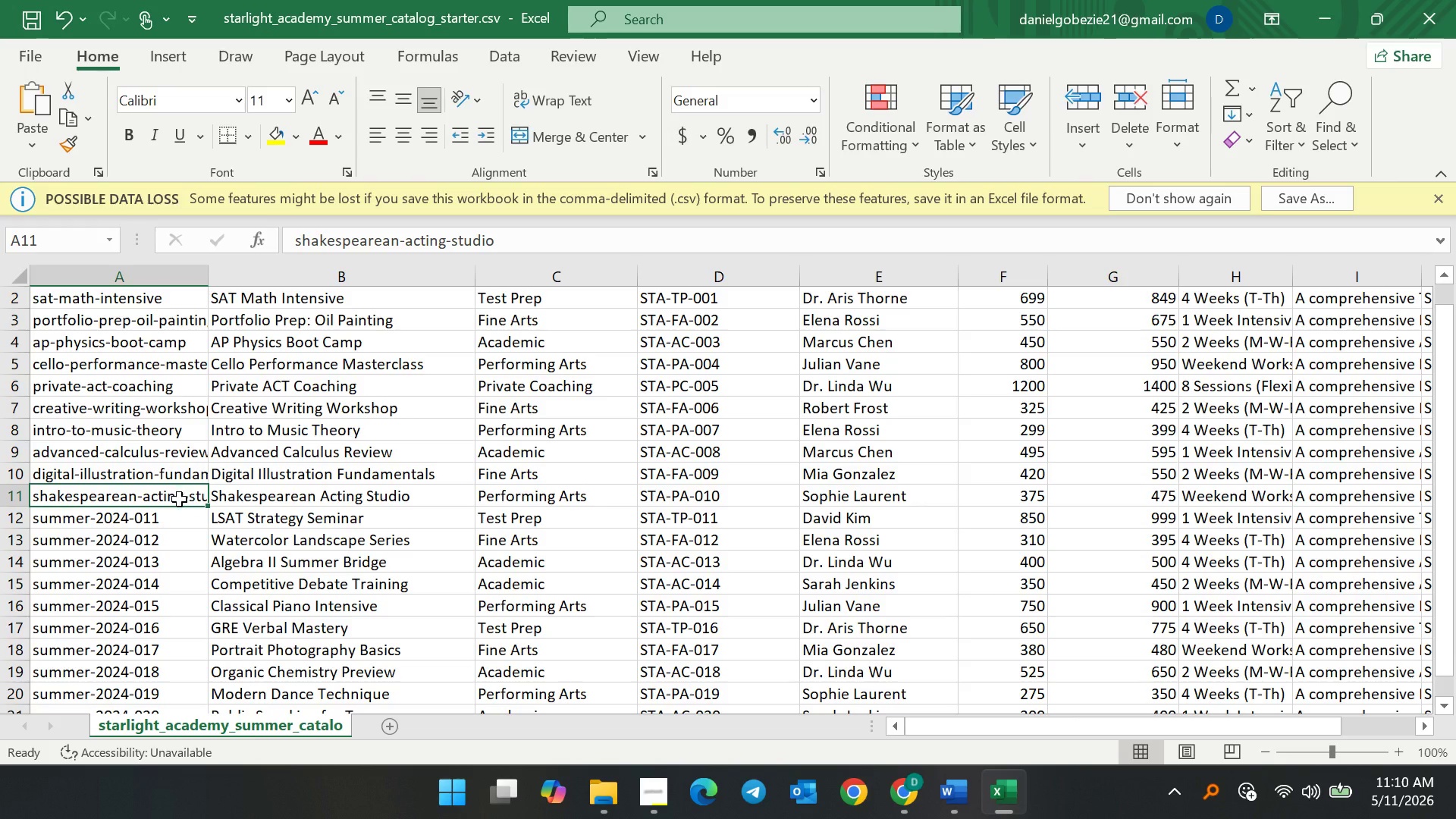 
double_click([251, 522])
 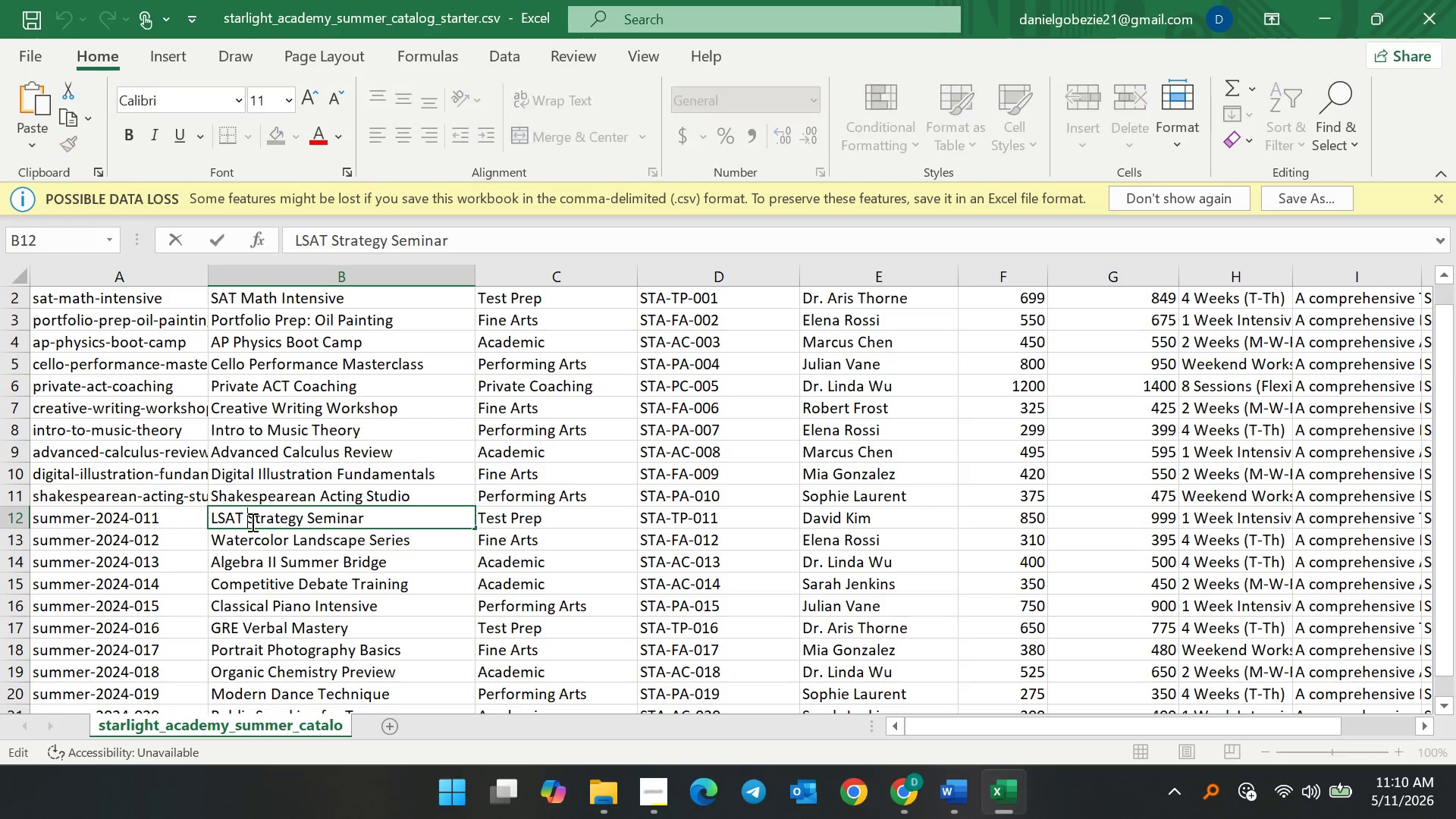 
key(Control+A)
 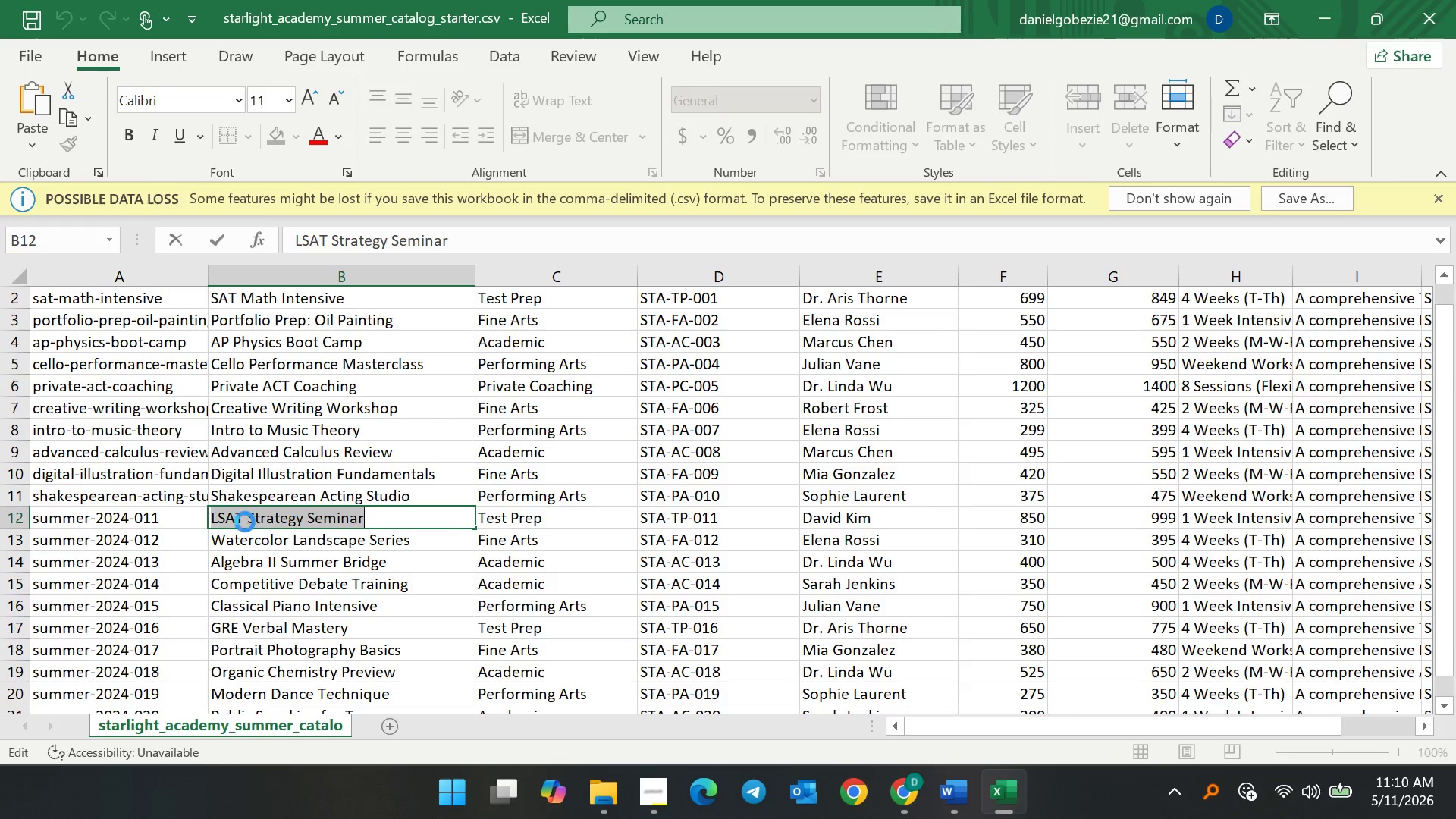 
key(Control+C)
 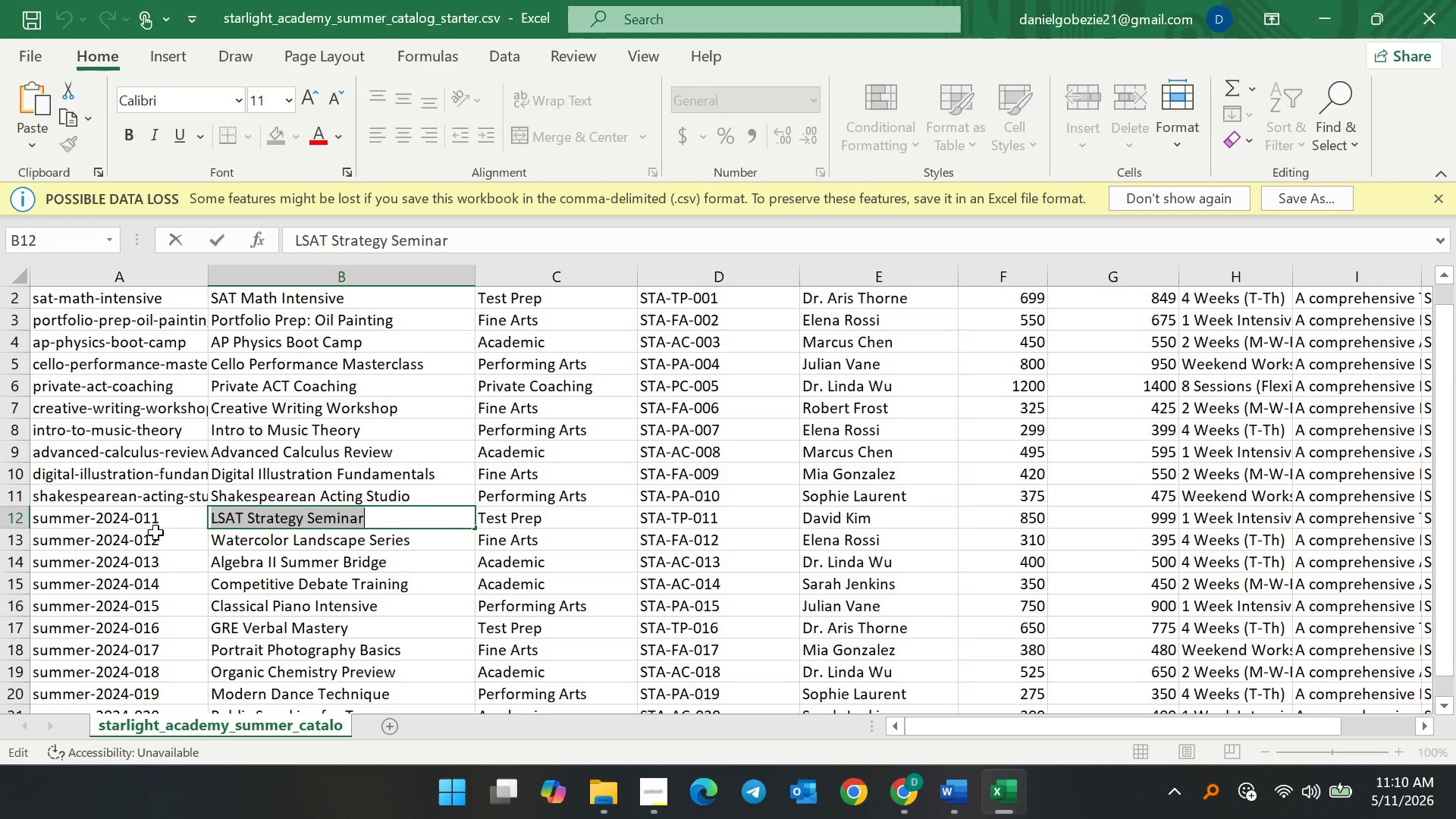 
key(Control+C)
 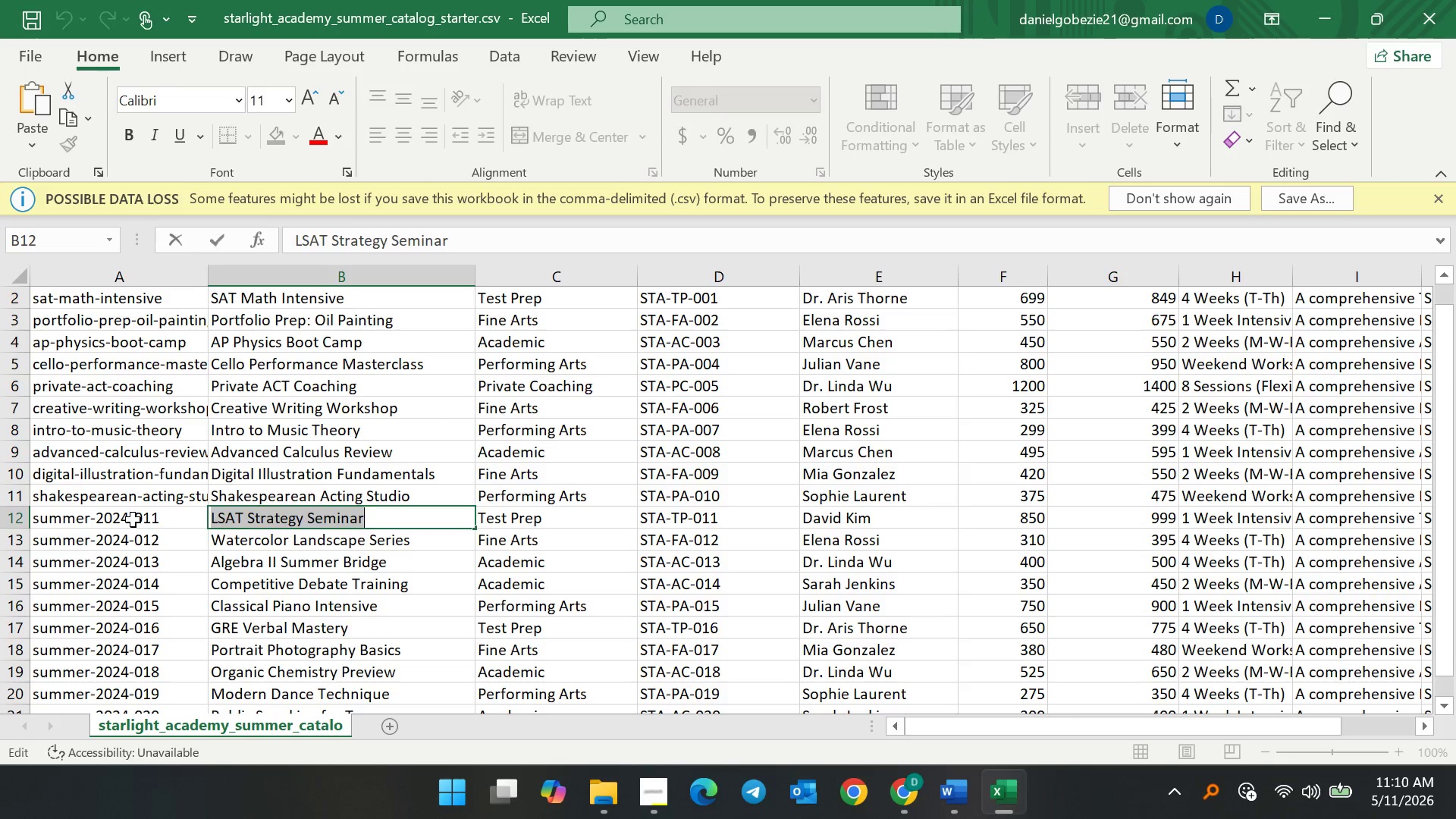 
double_click([133, 519])
 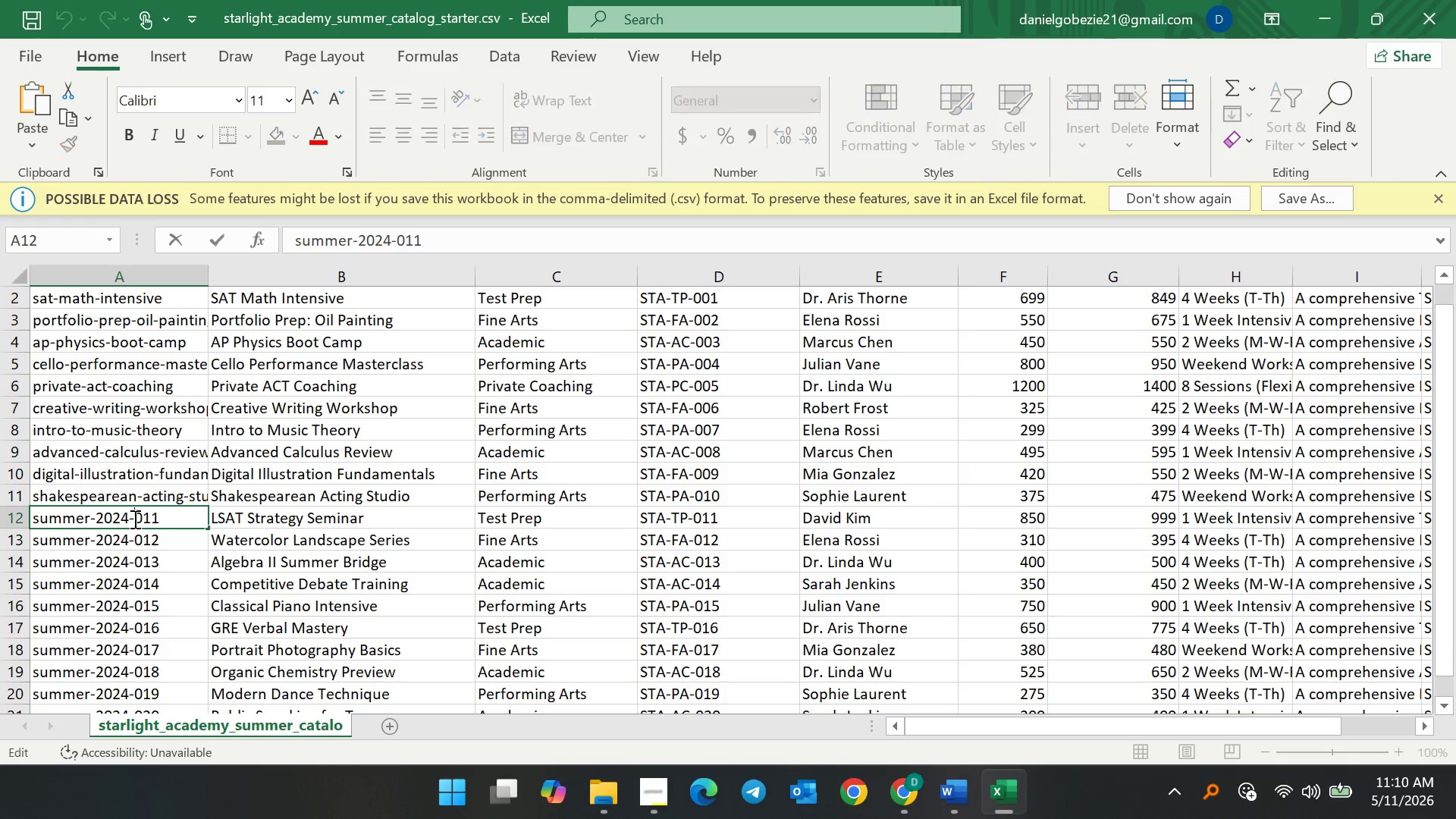 
key(Control+A)
 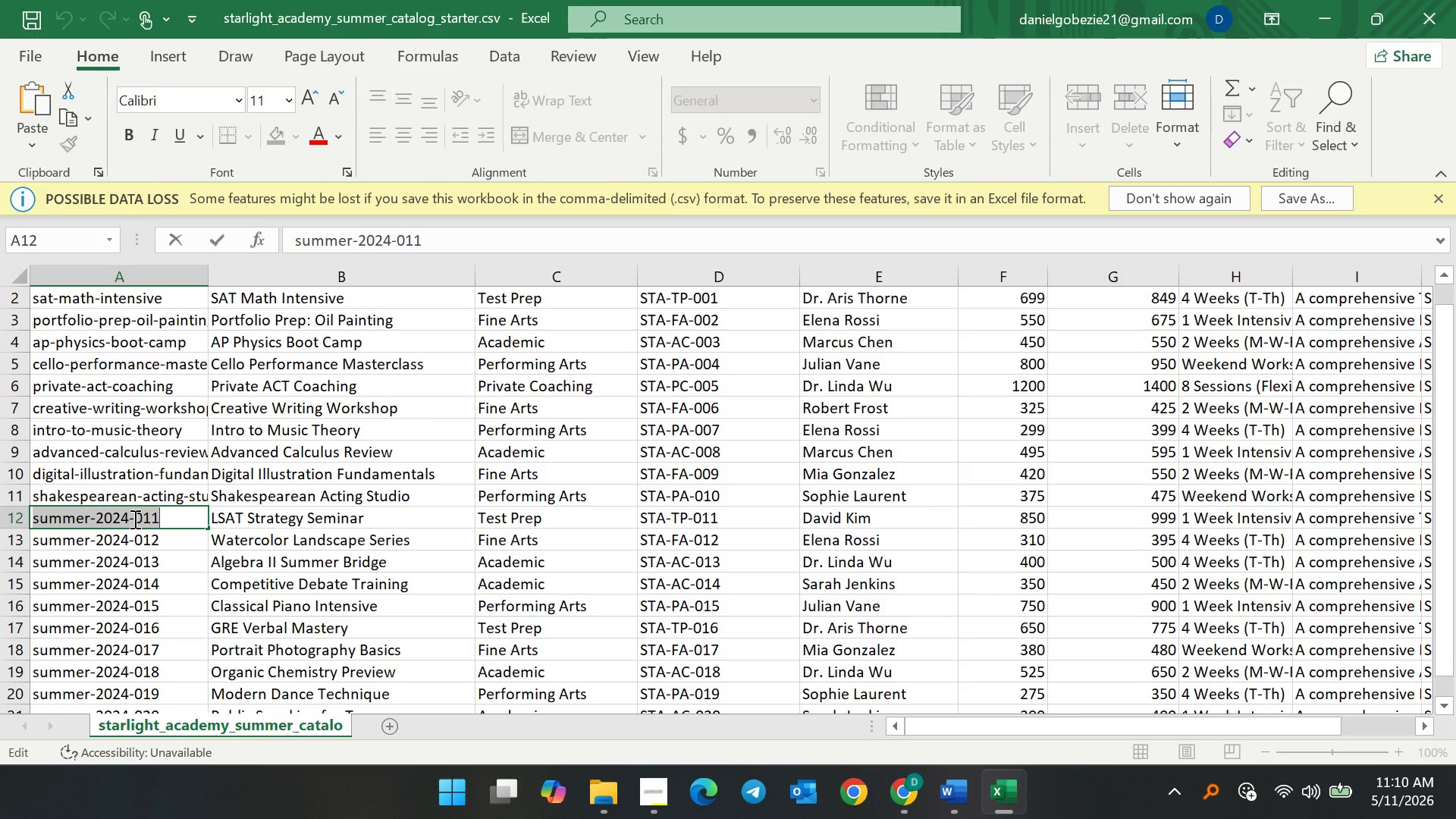 
key(Control+V)
 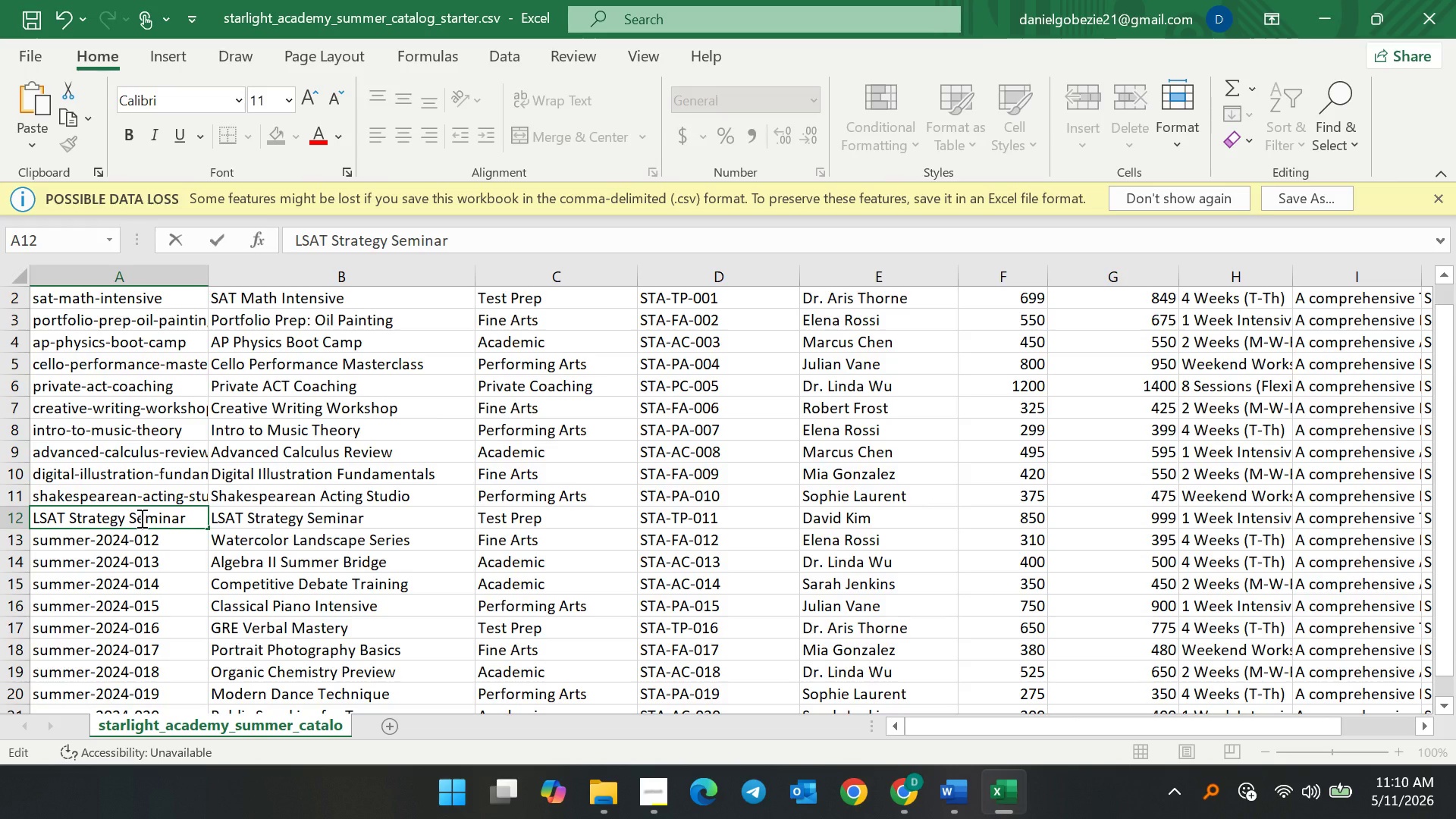 
left_click([140, 518])
 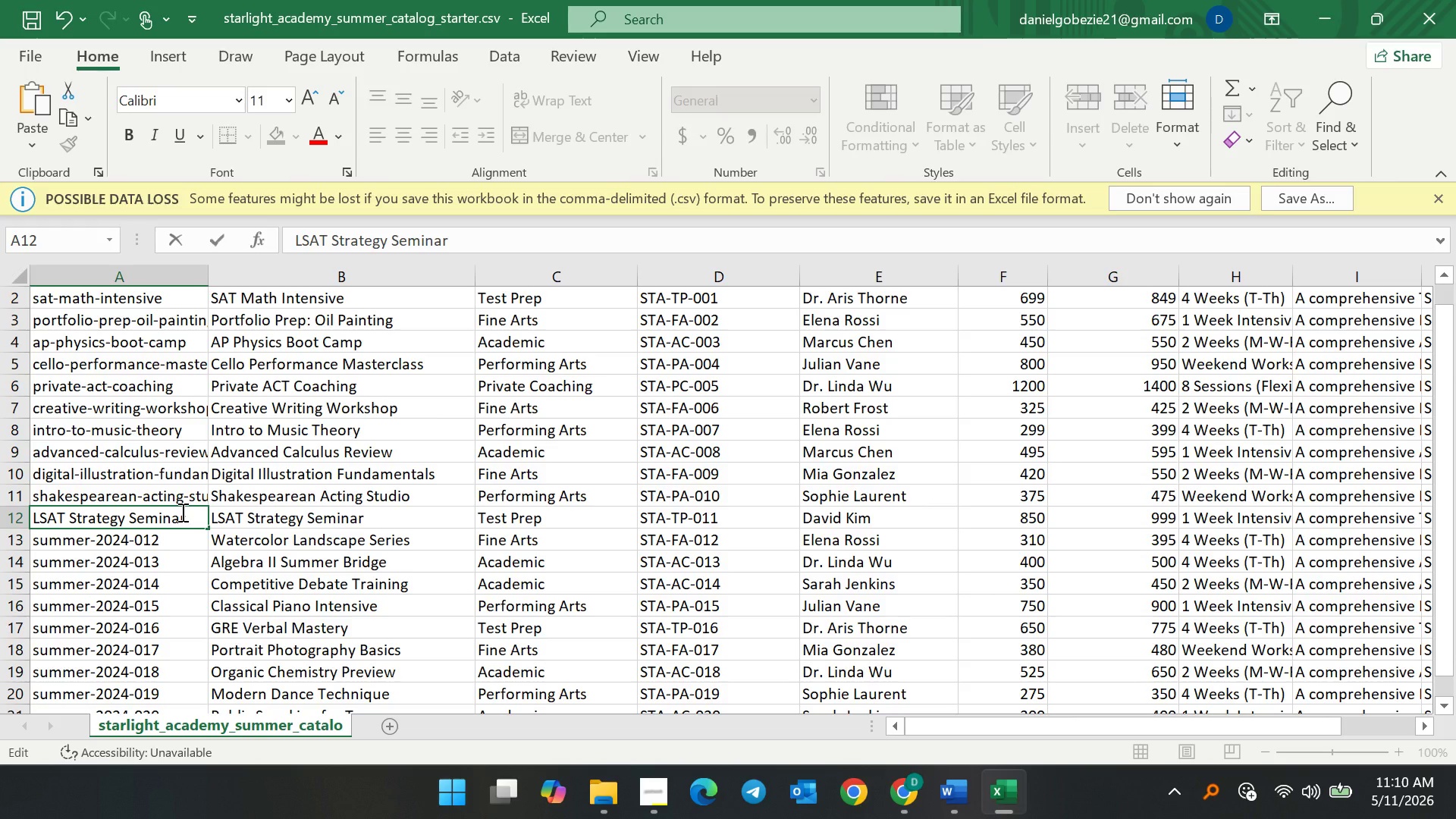 
key(Backspace)
 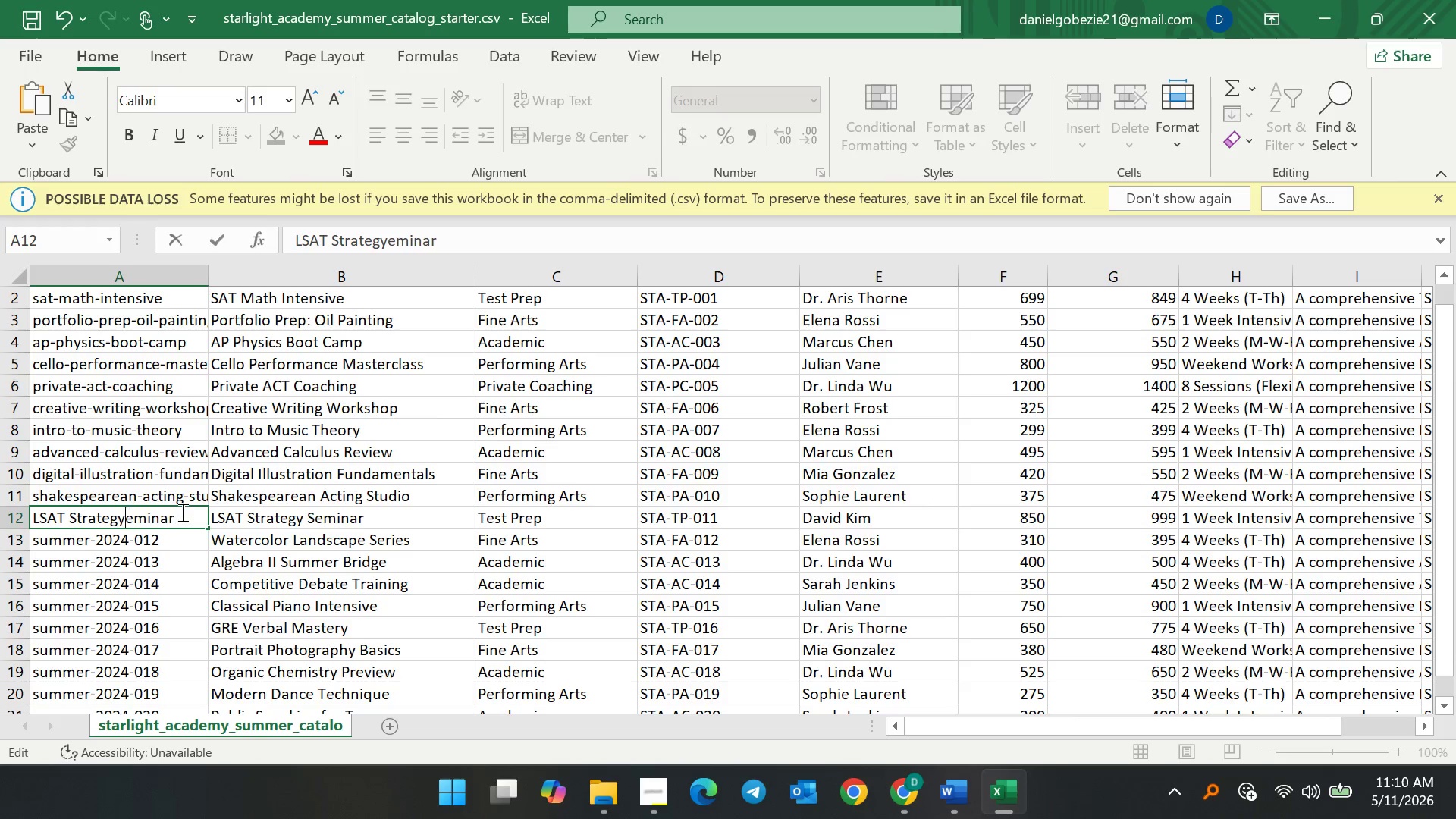 
key(Backspace)
 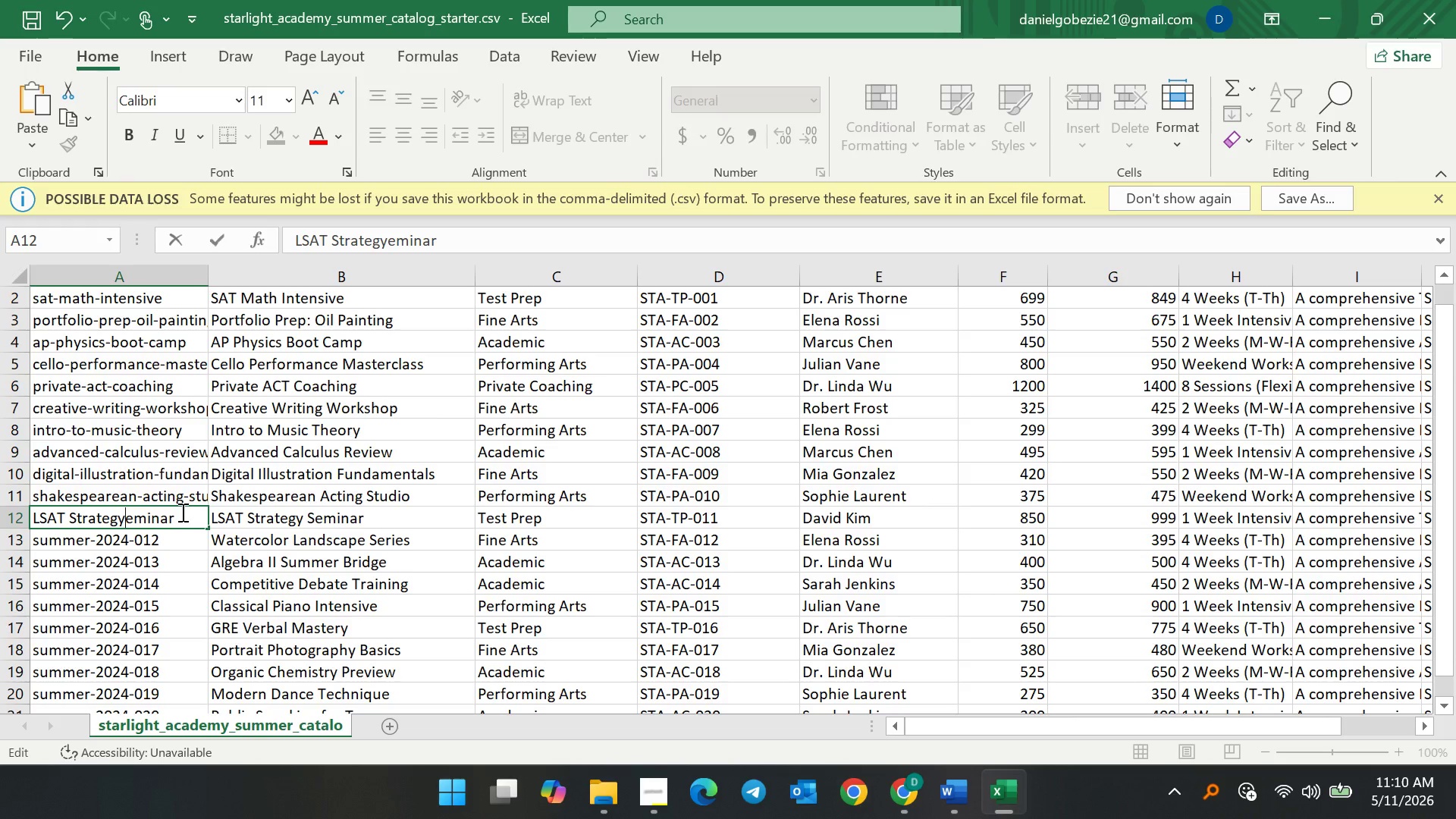 
key(Minus)
 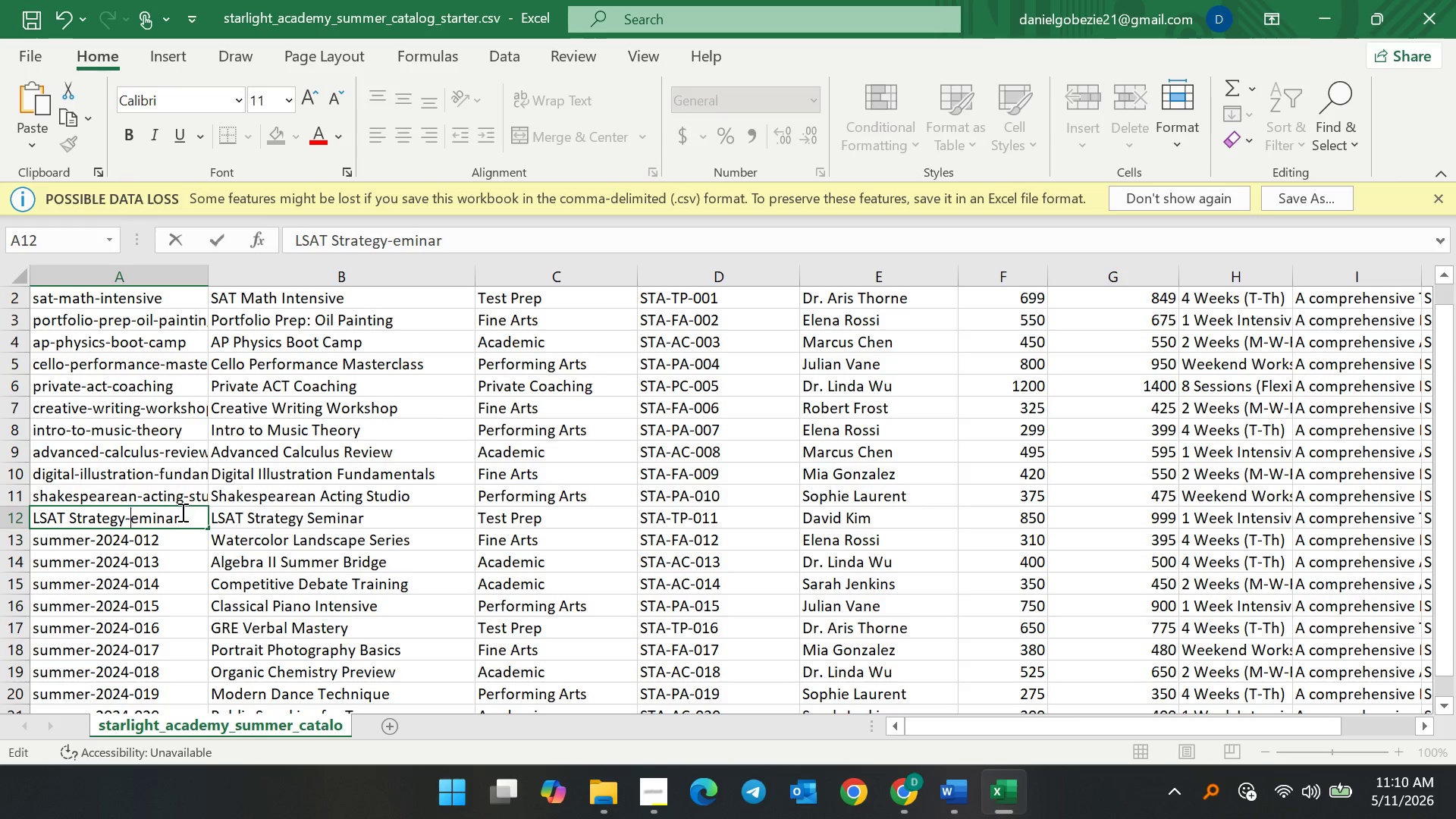 
key(S)
 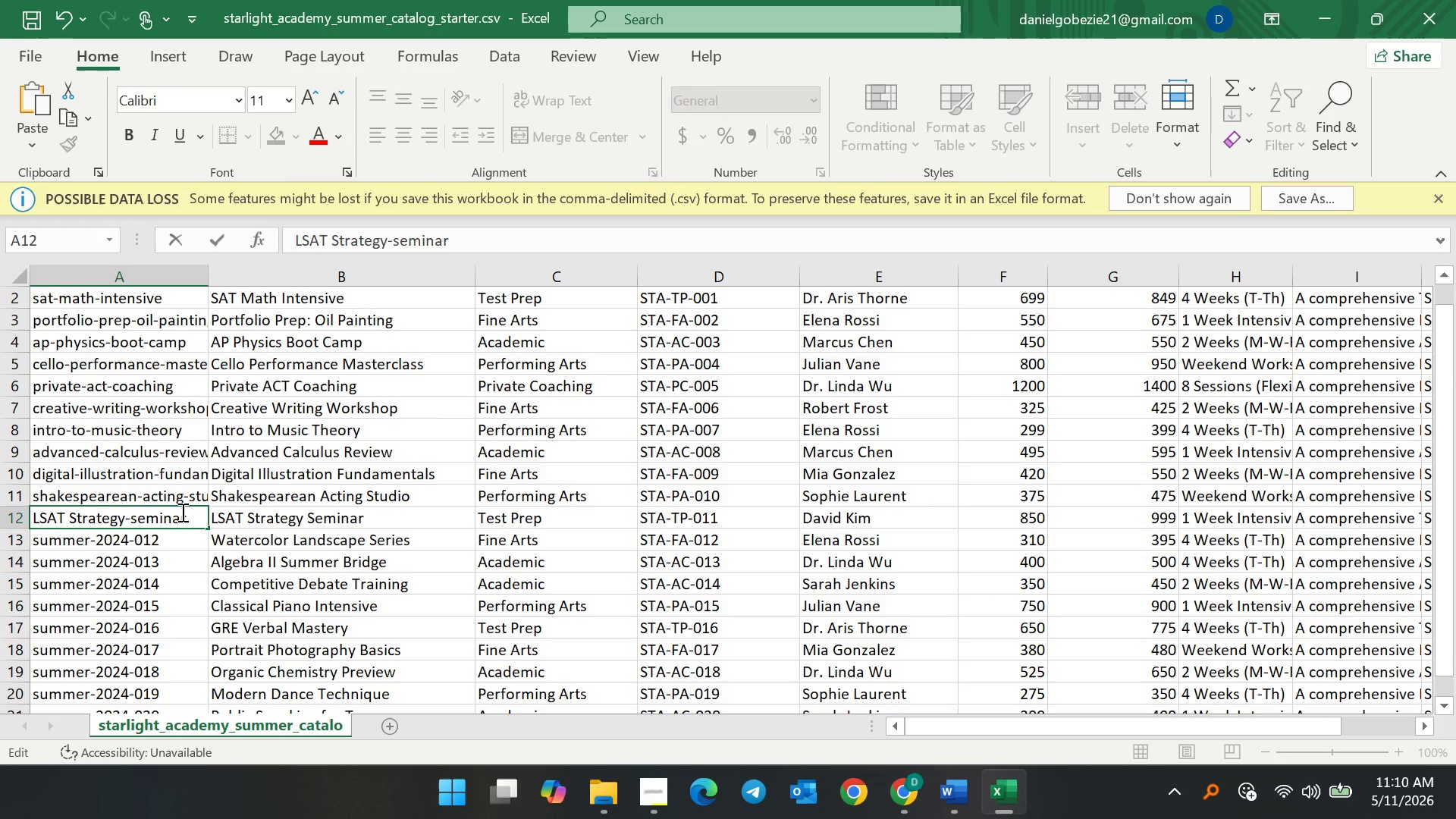 
hold_key(key=ArrowLeft, duration=0.75)
 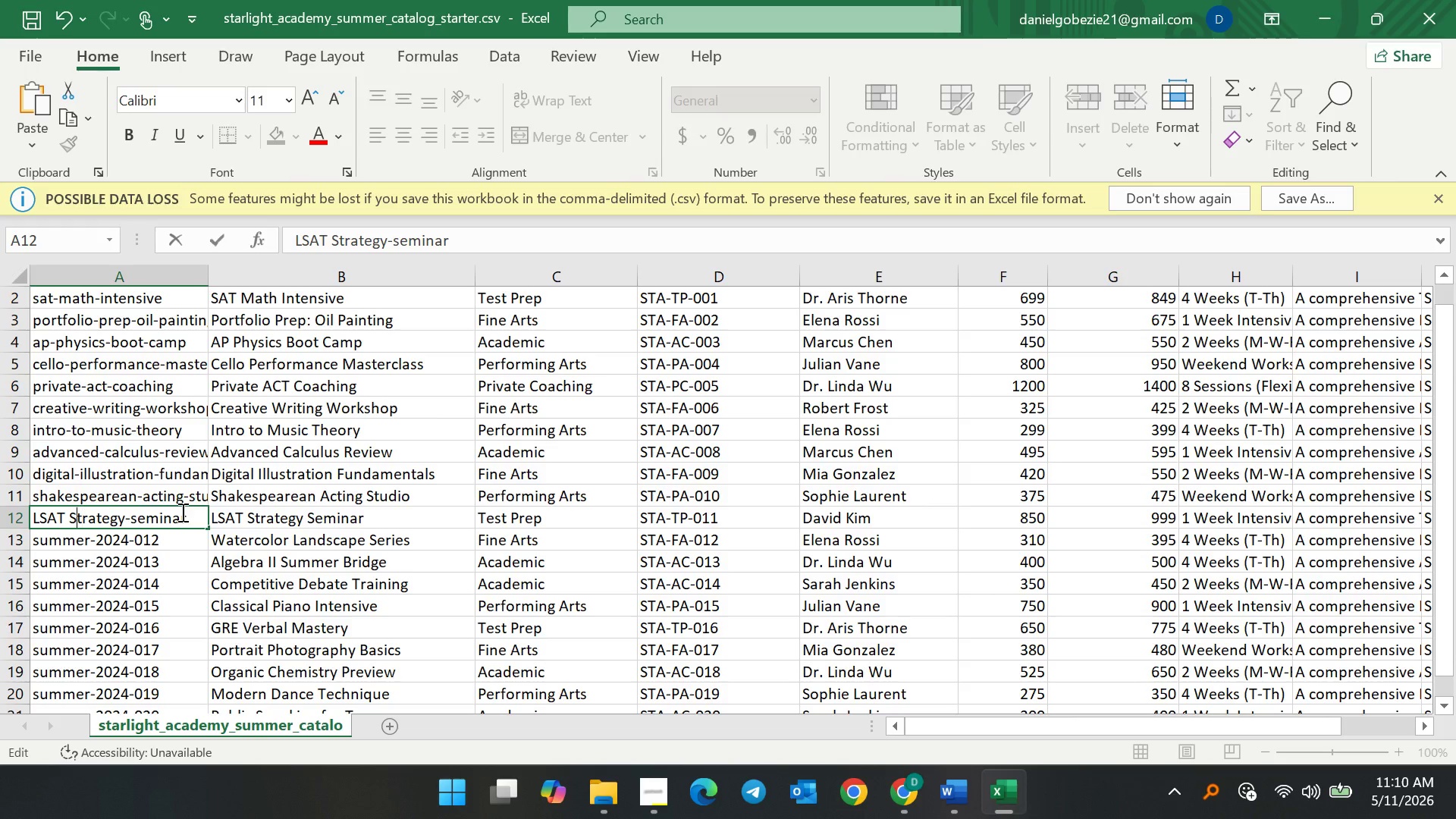 
key(ArrowLeft)
 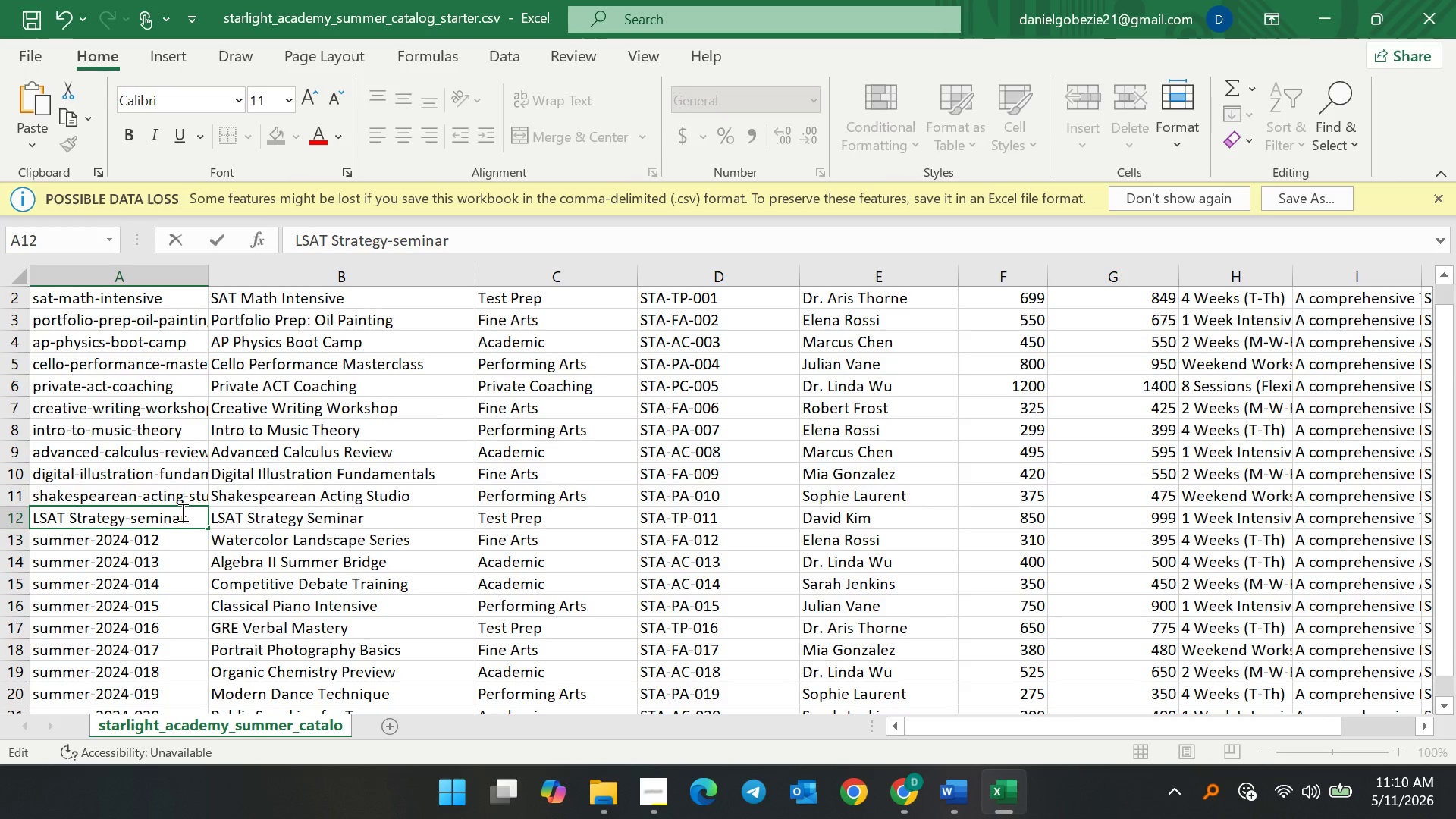 
key(Backspace)
 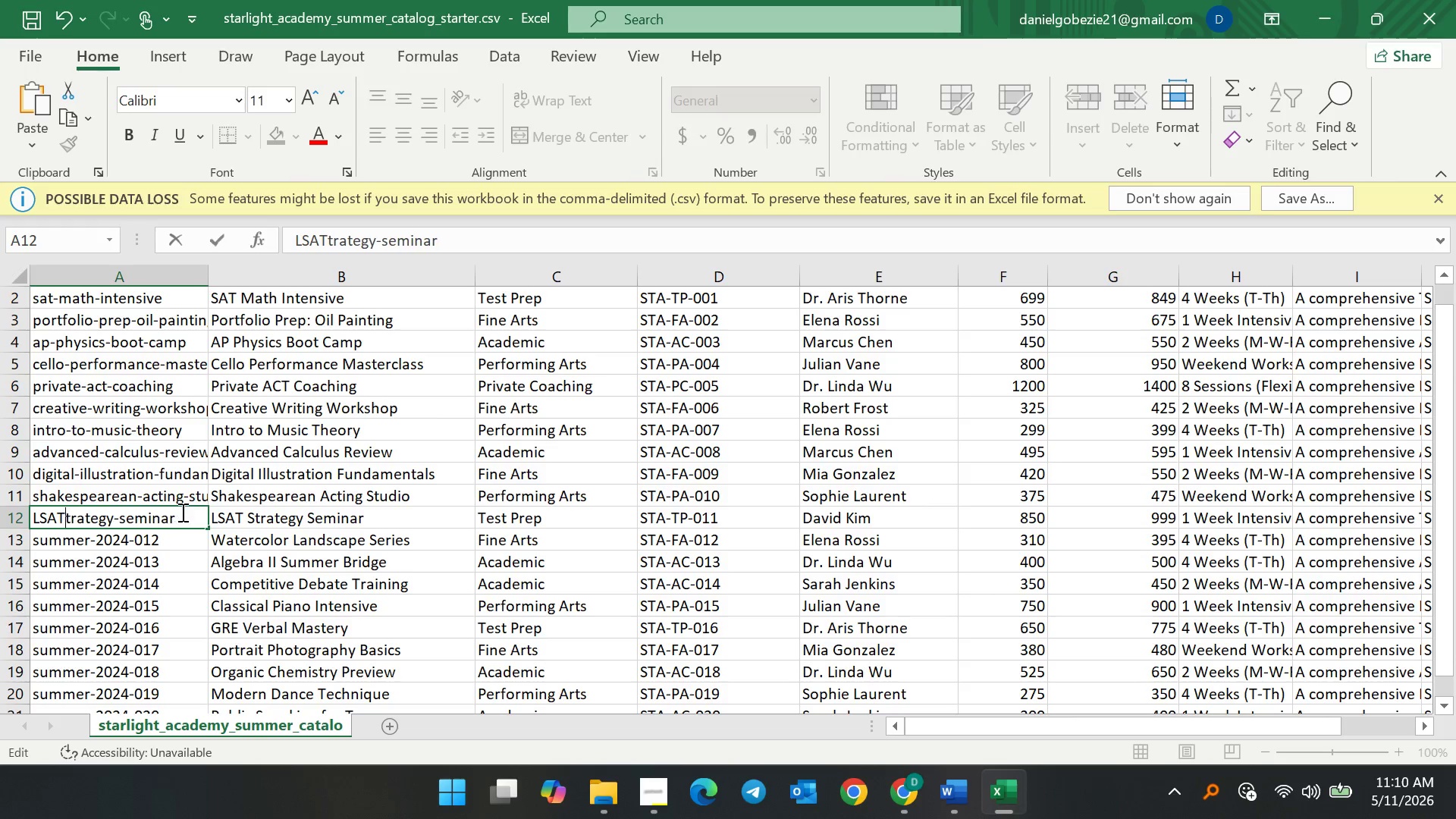 
key(Backspace)
 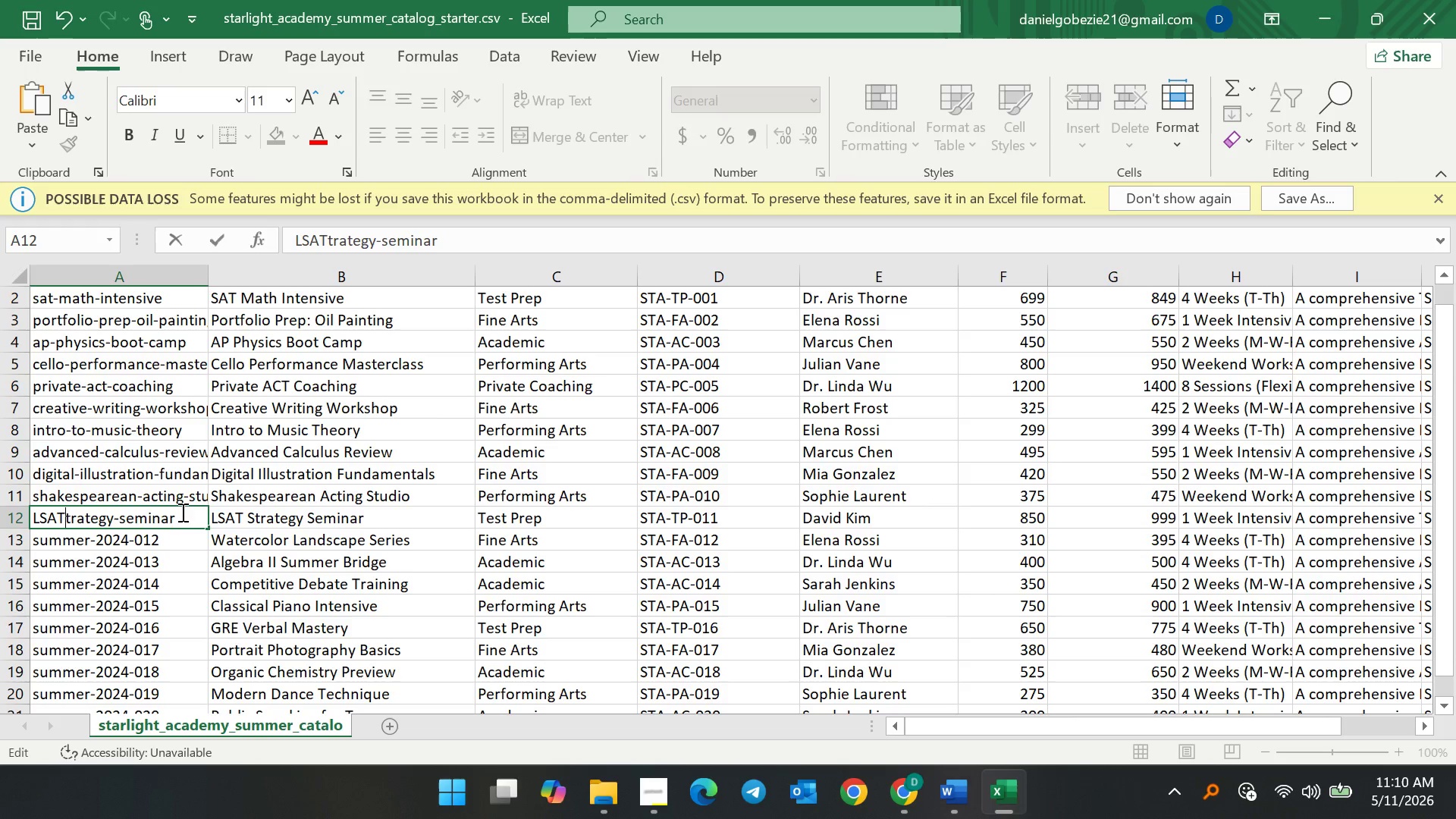 
key(Minus)
 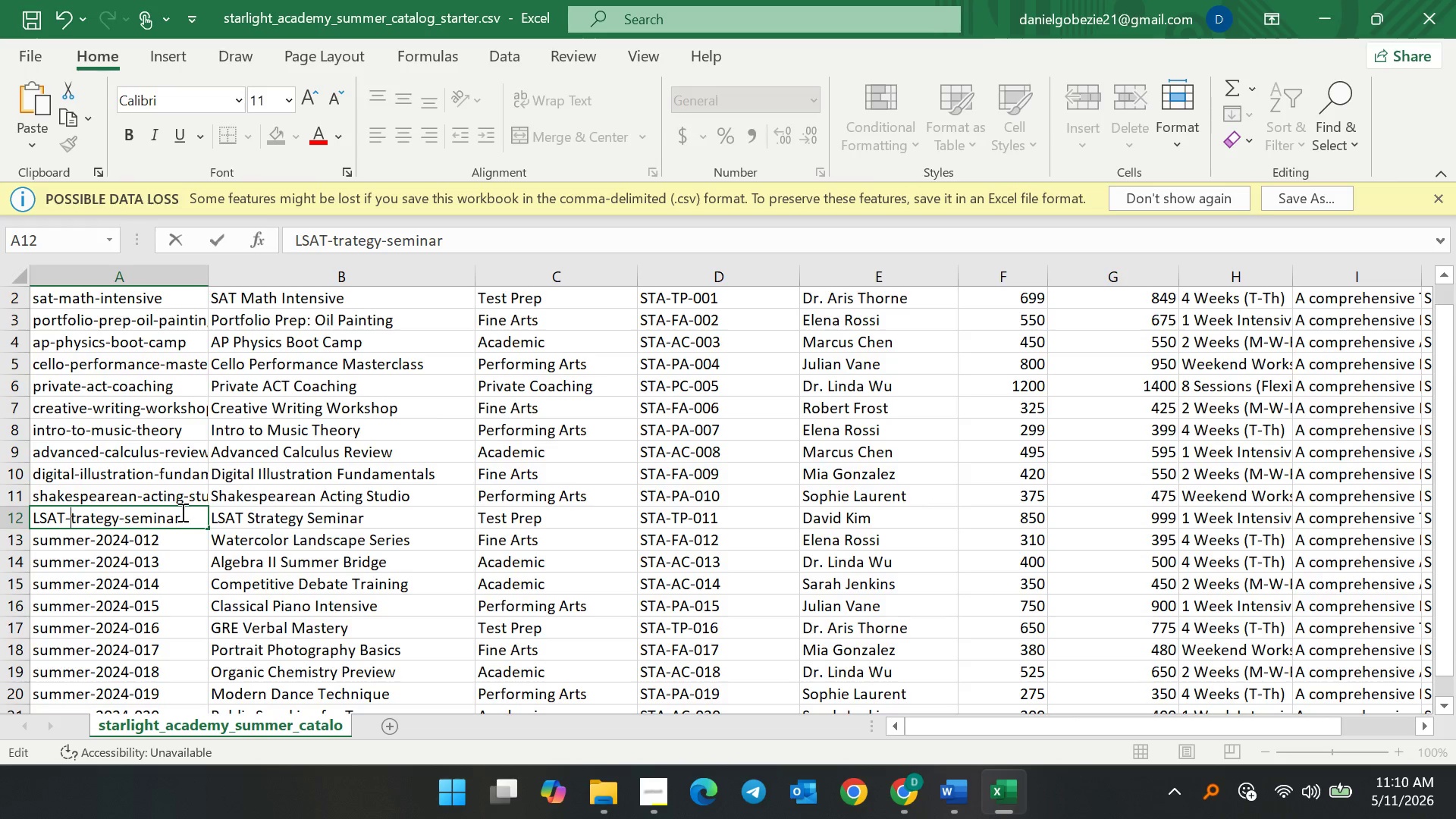 
key(S)
 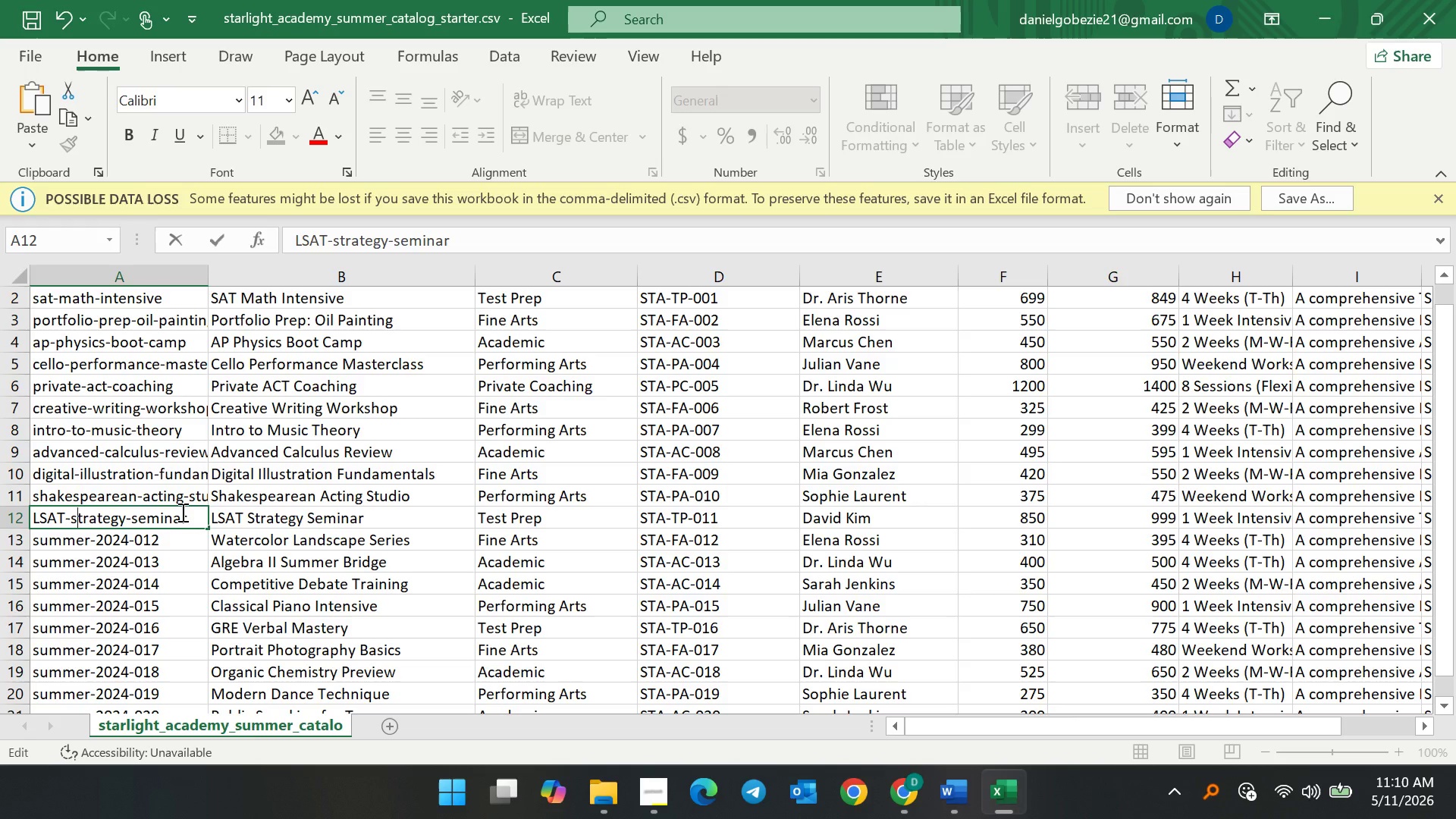 
key(ArrowLeft)
 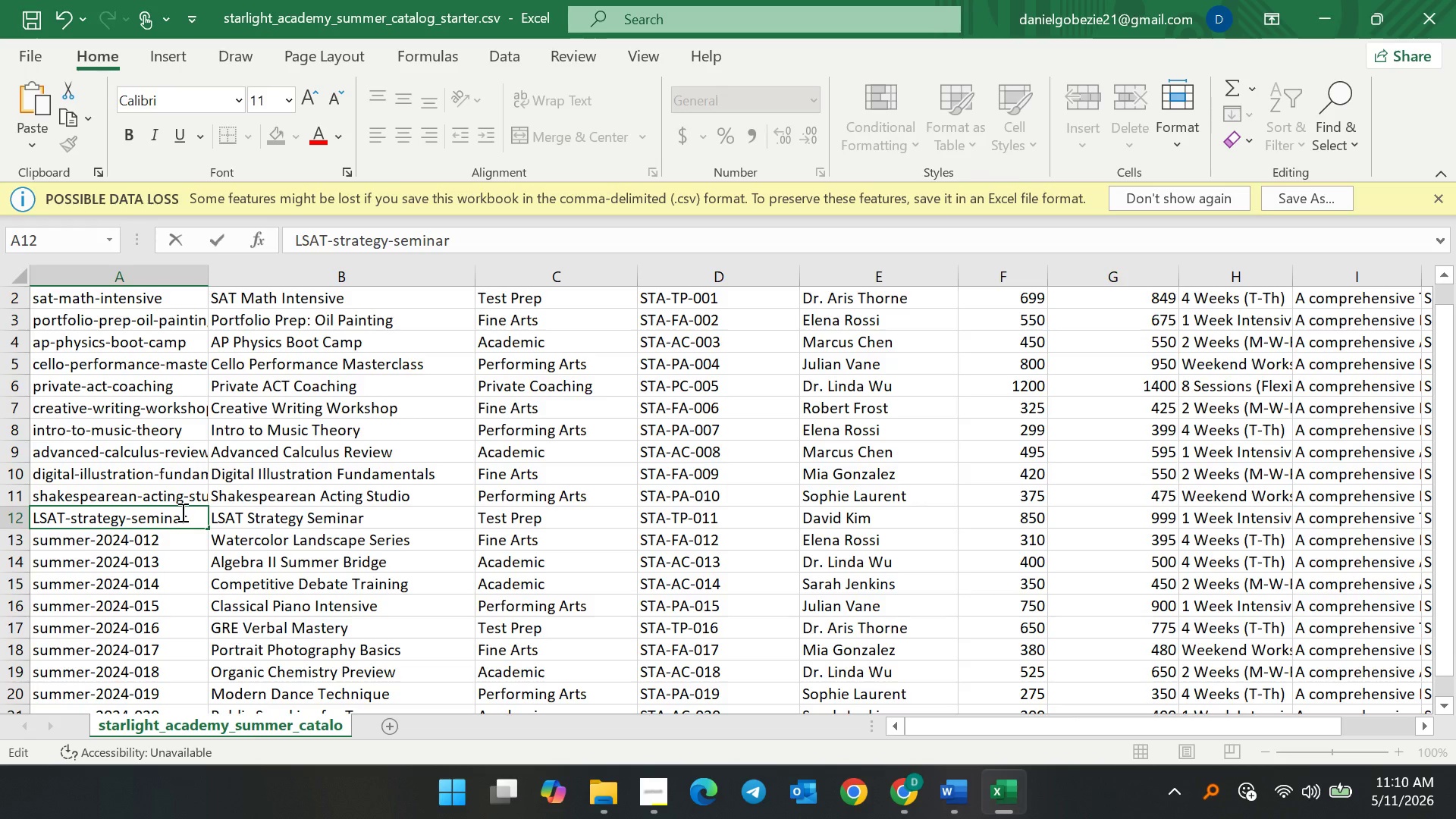 
key(ArrowLeft)
 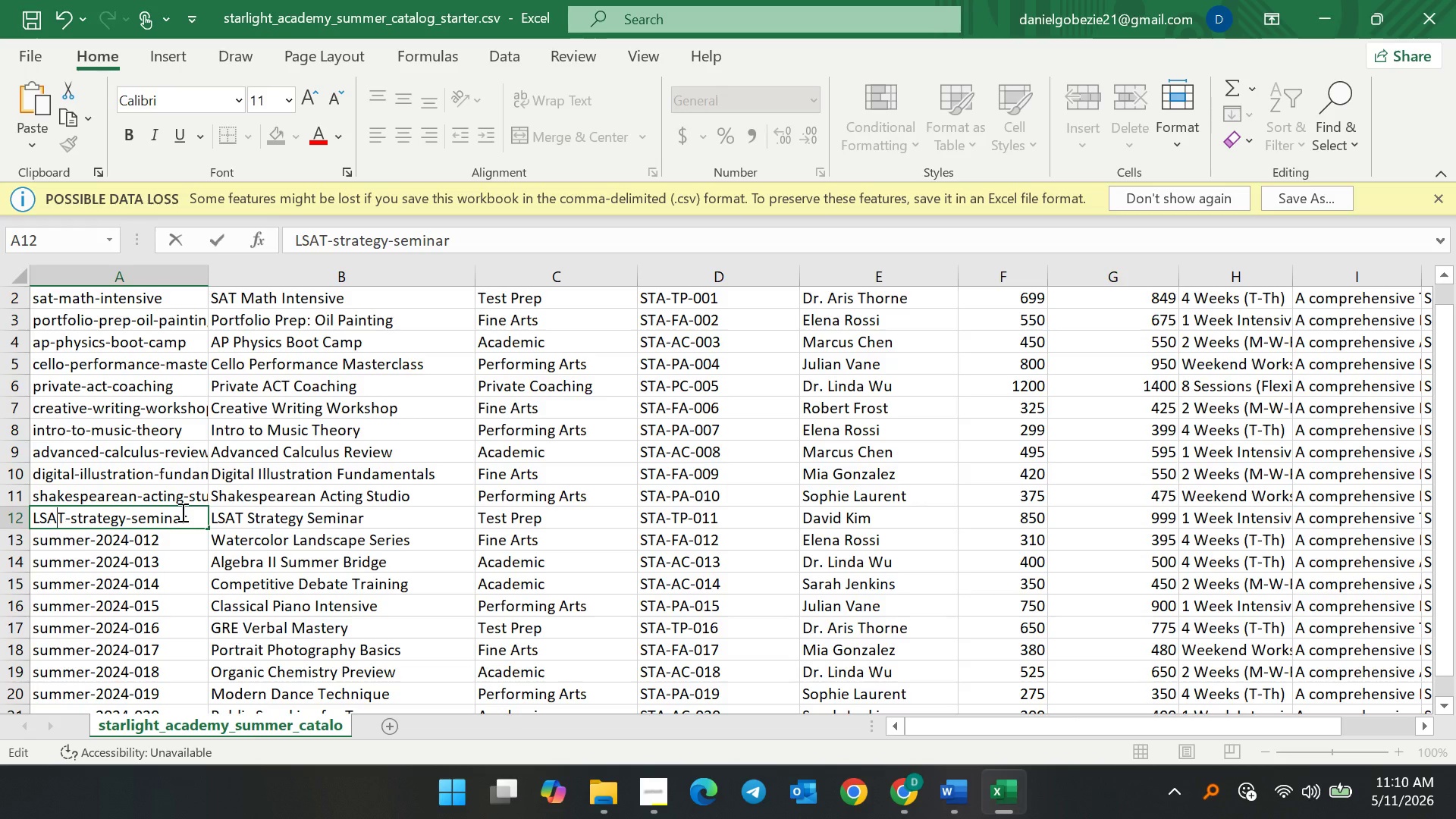 
key(ArrowLeft)
 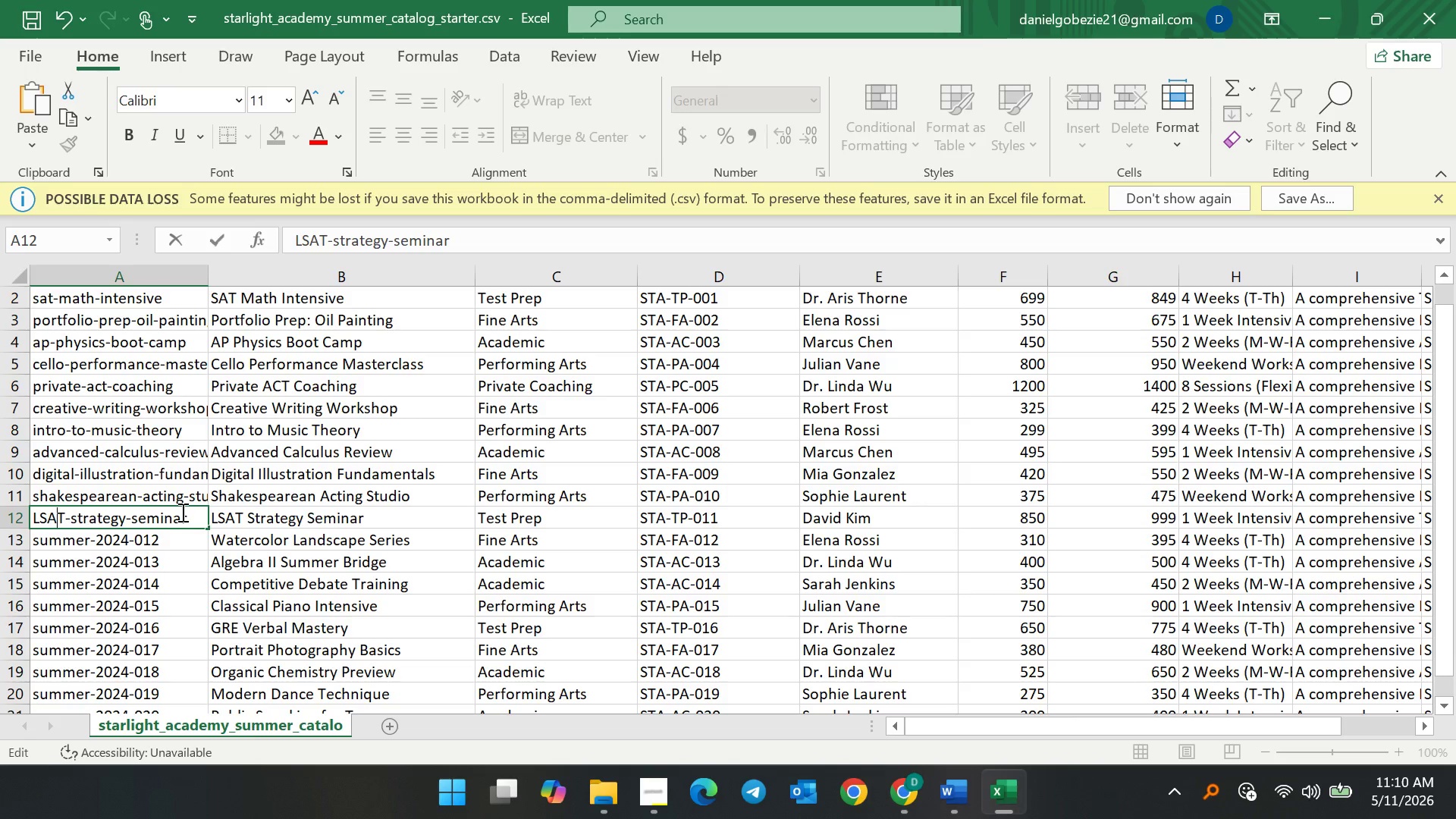 
key(ArrowRight)
 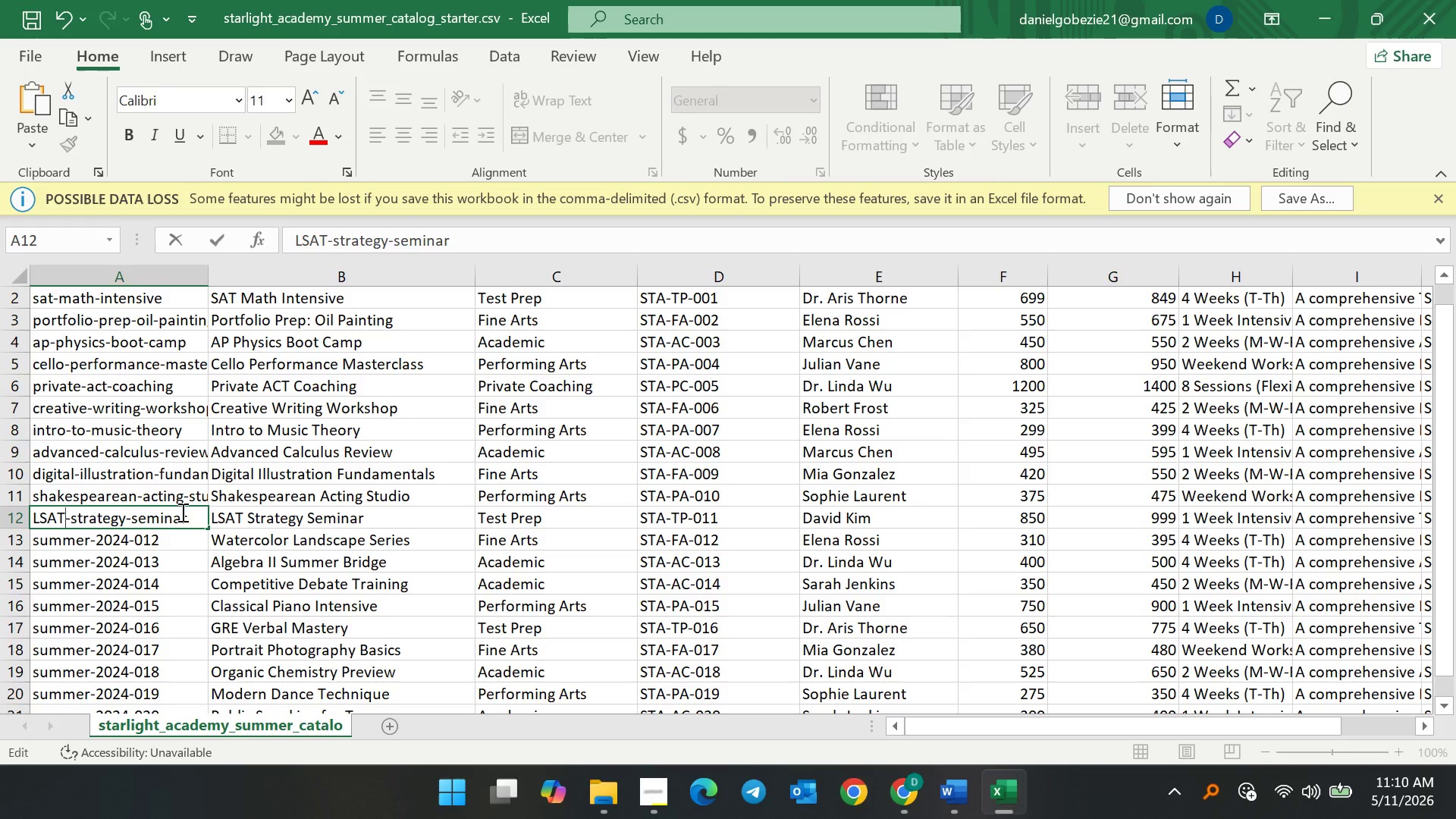 
key(Backspace)
key(Backspace)
key(Backspace)
key(Backspace)
type(lst)
key(Backspace)
type(at)
 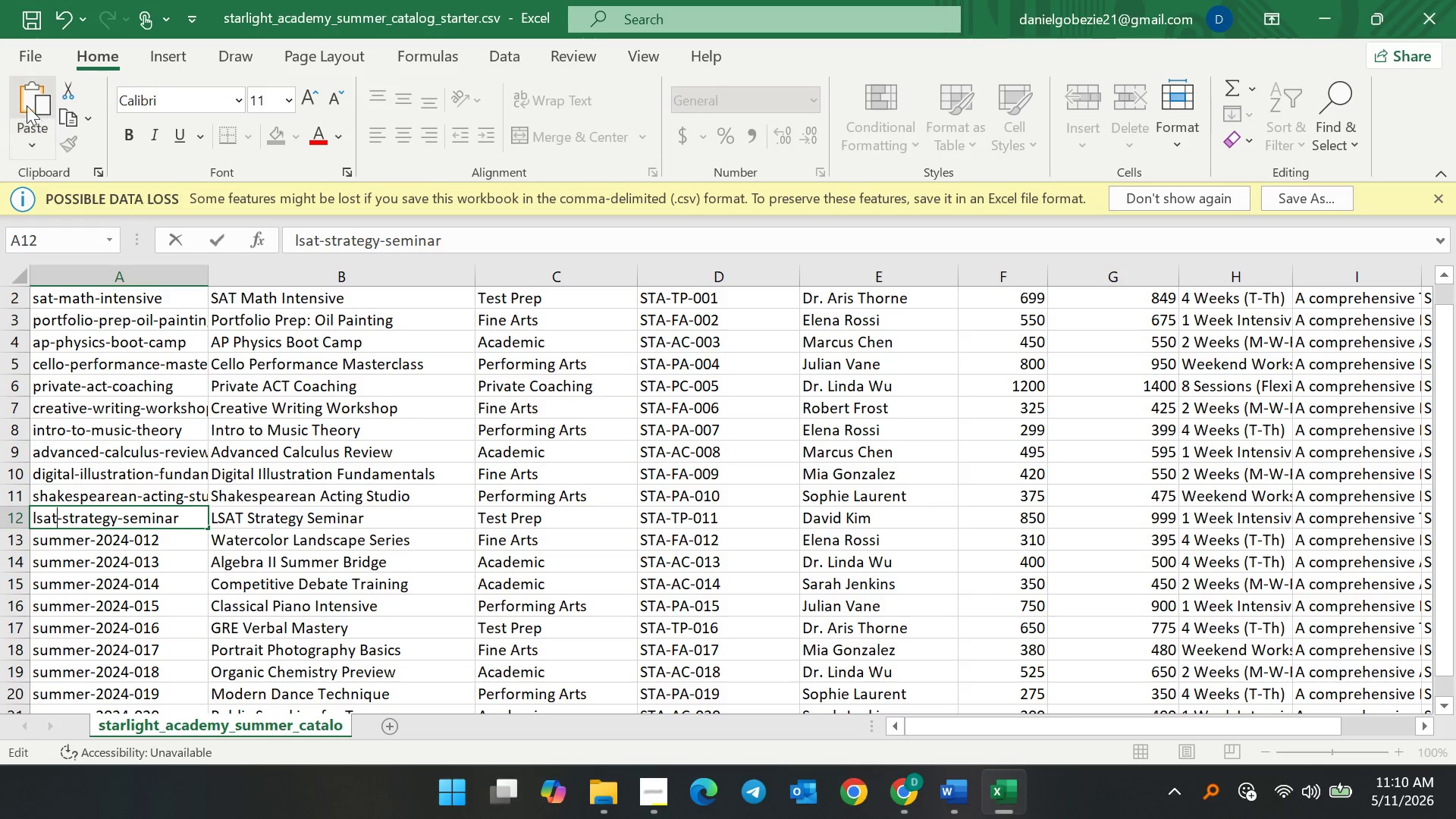 
left_click([30, 33])
 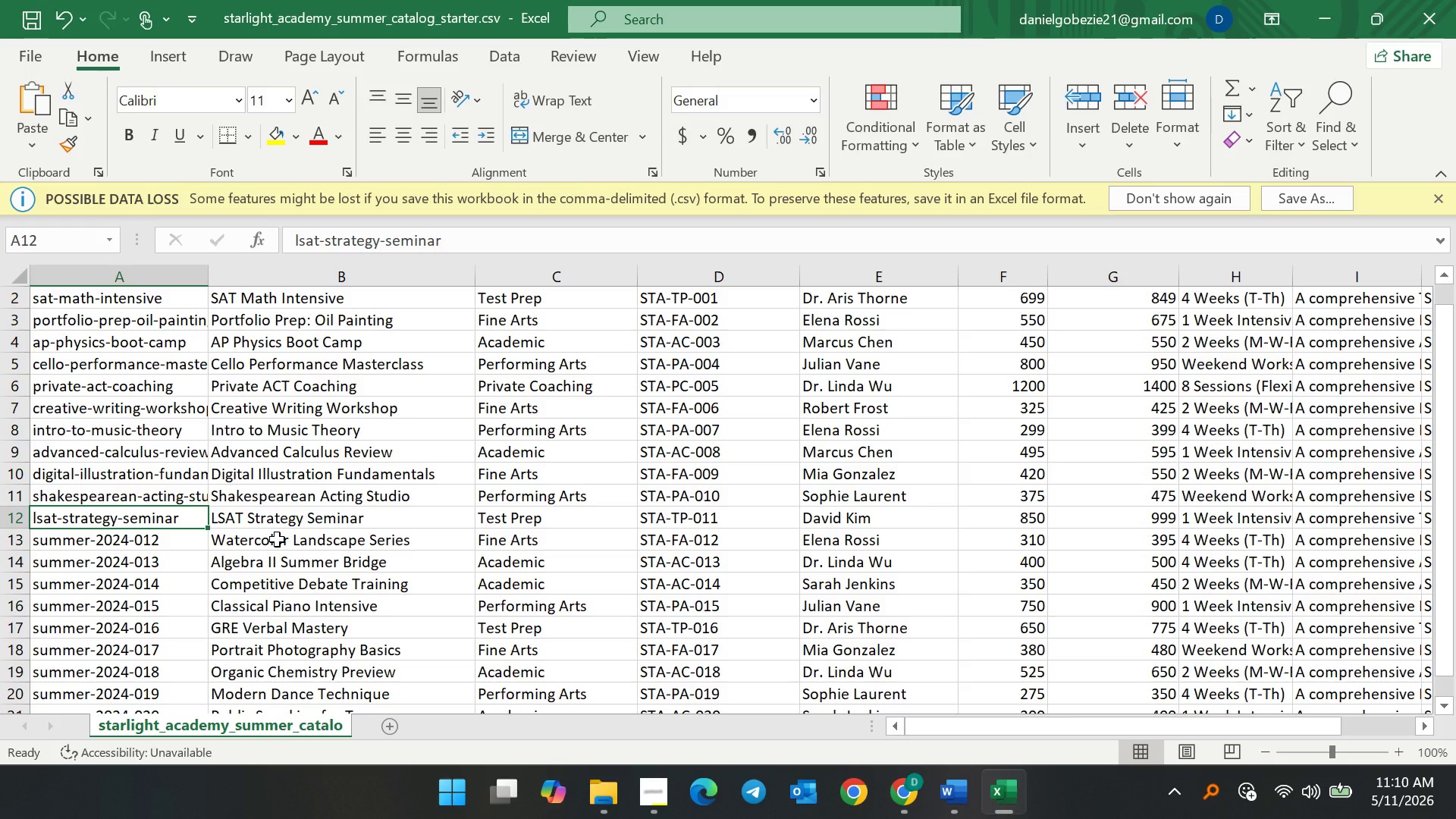 
double_click([277, 539])
 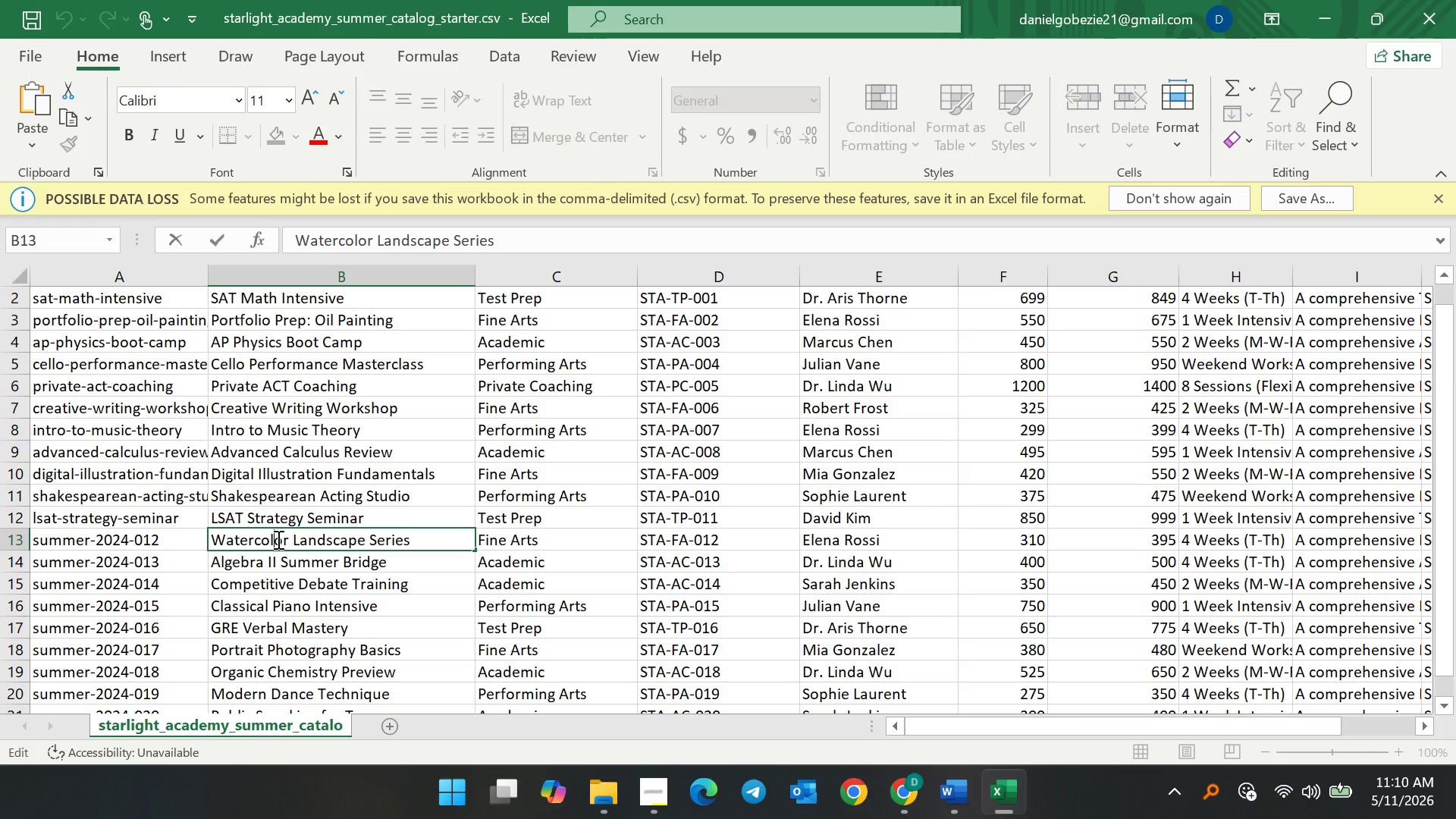 
key(Control+A)
 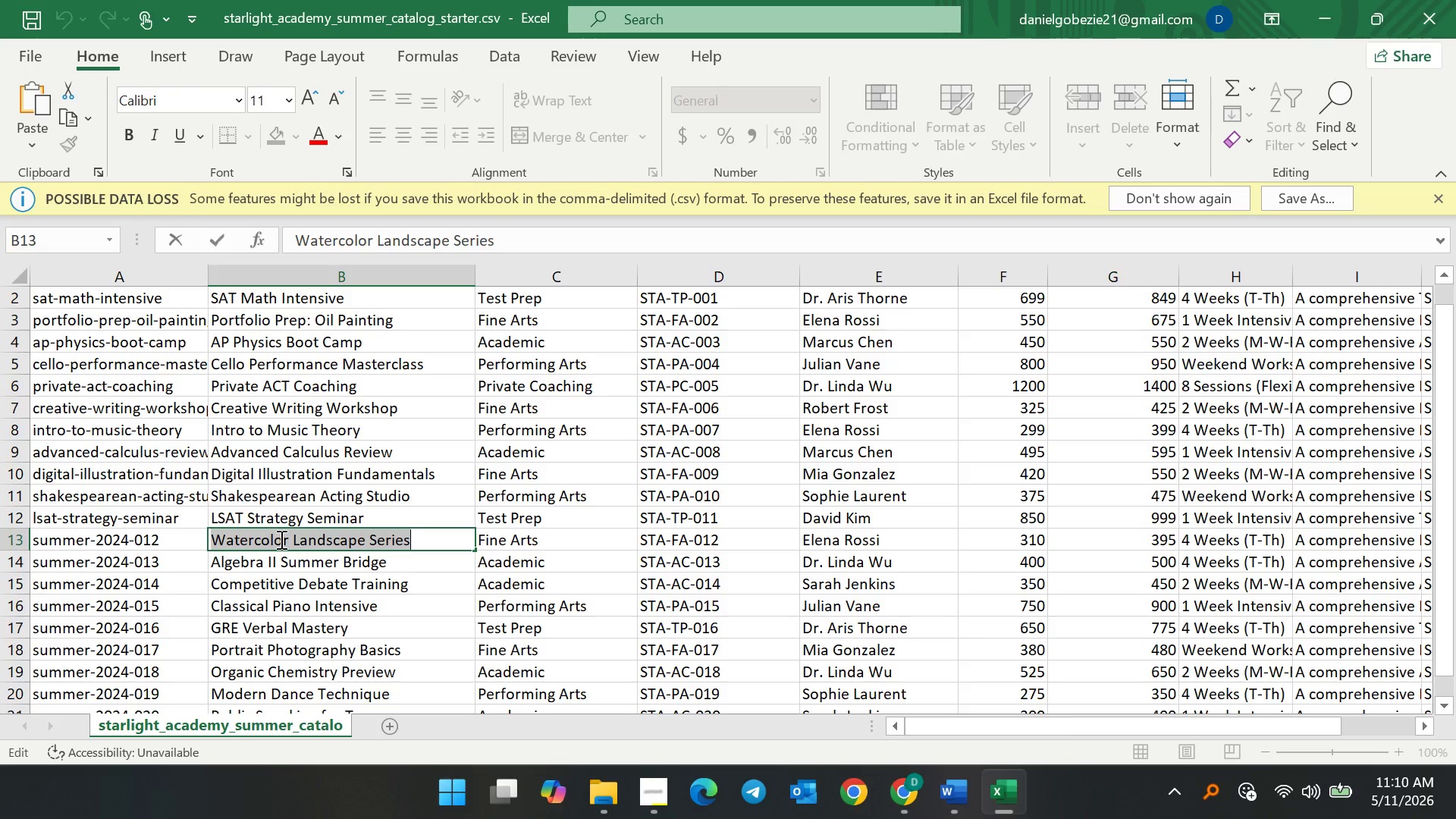 
key(Control+C)
 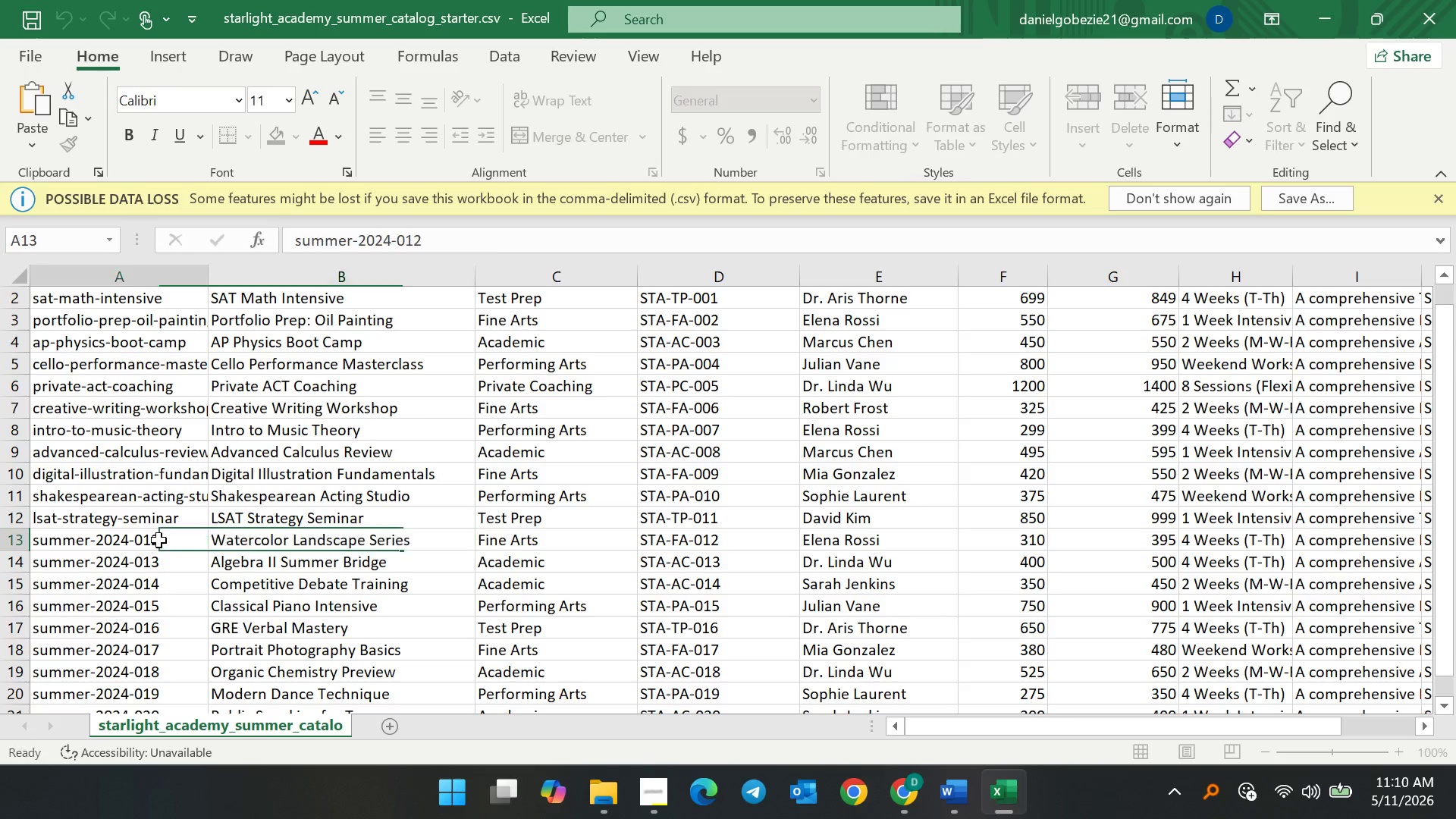 
double_click([158, 540])
 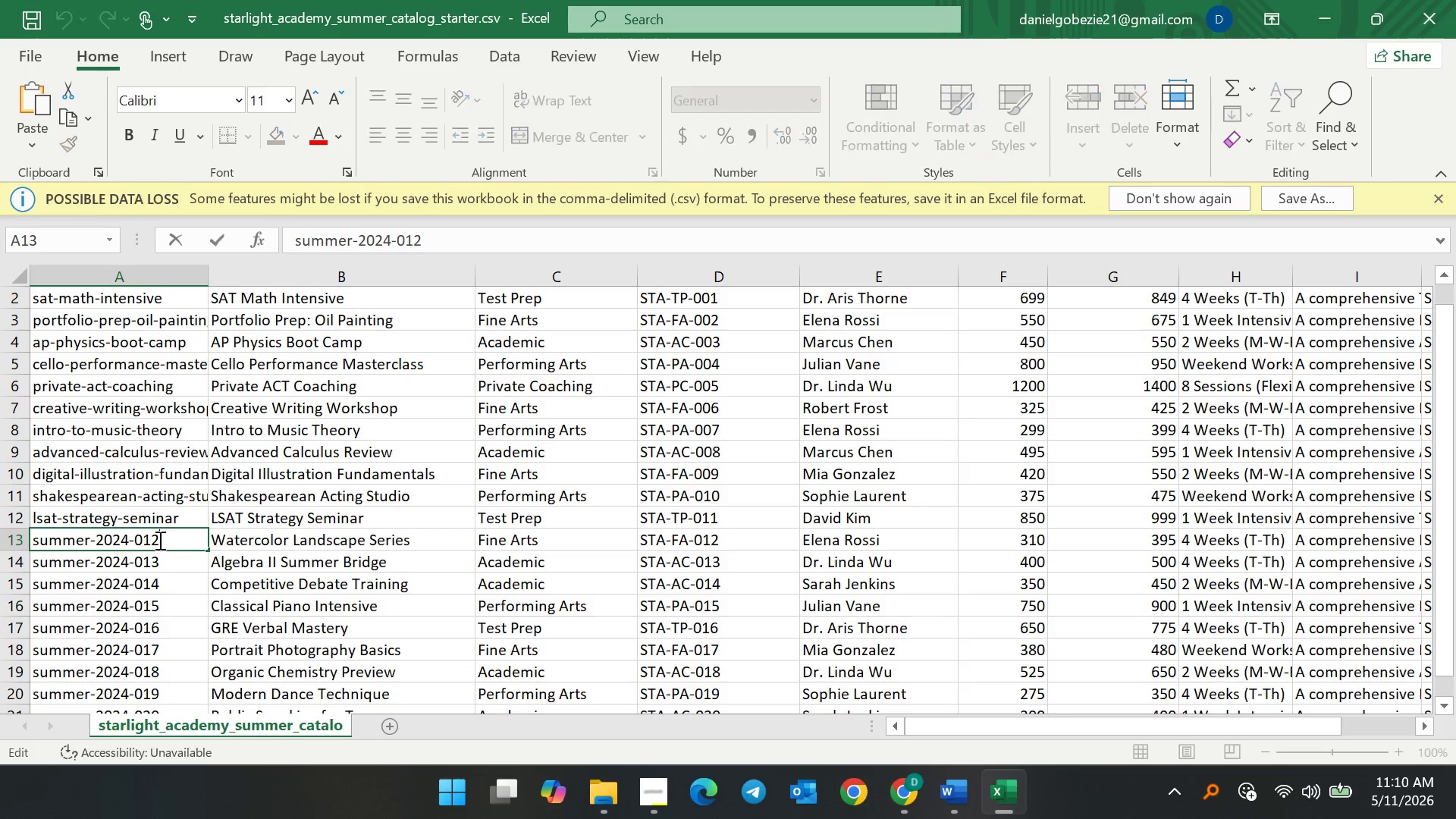 
key(Control+A)
 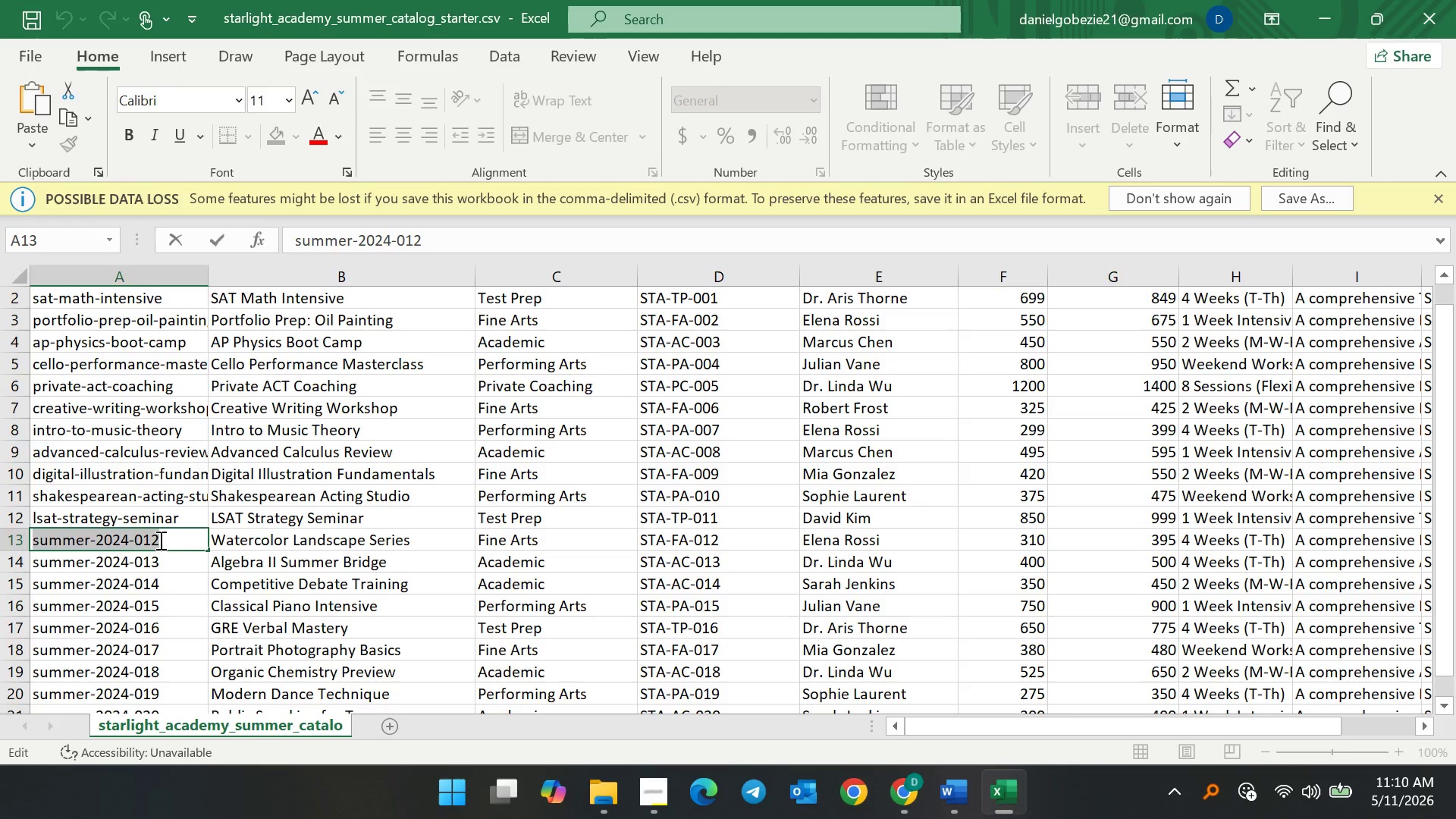 
key(Control+V)
 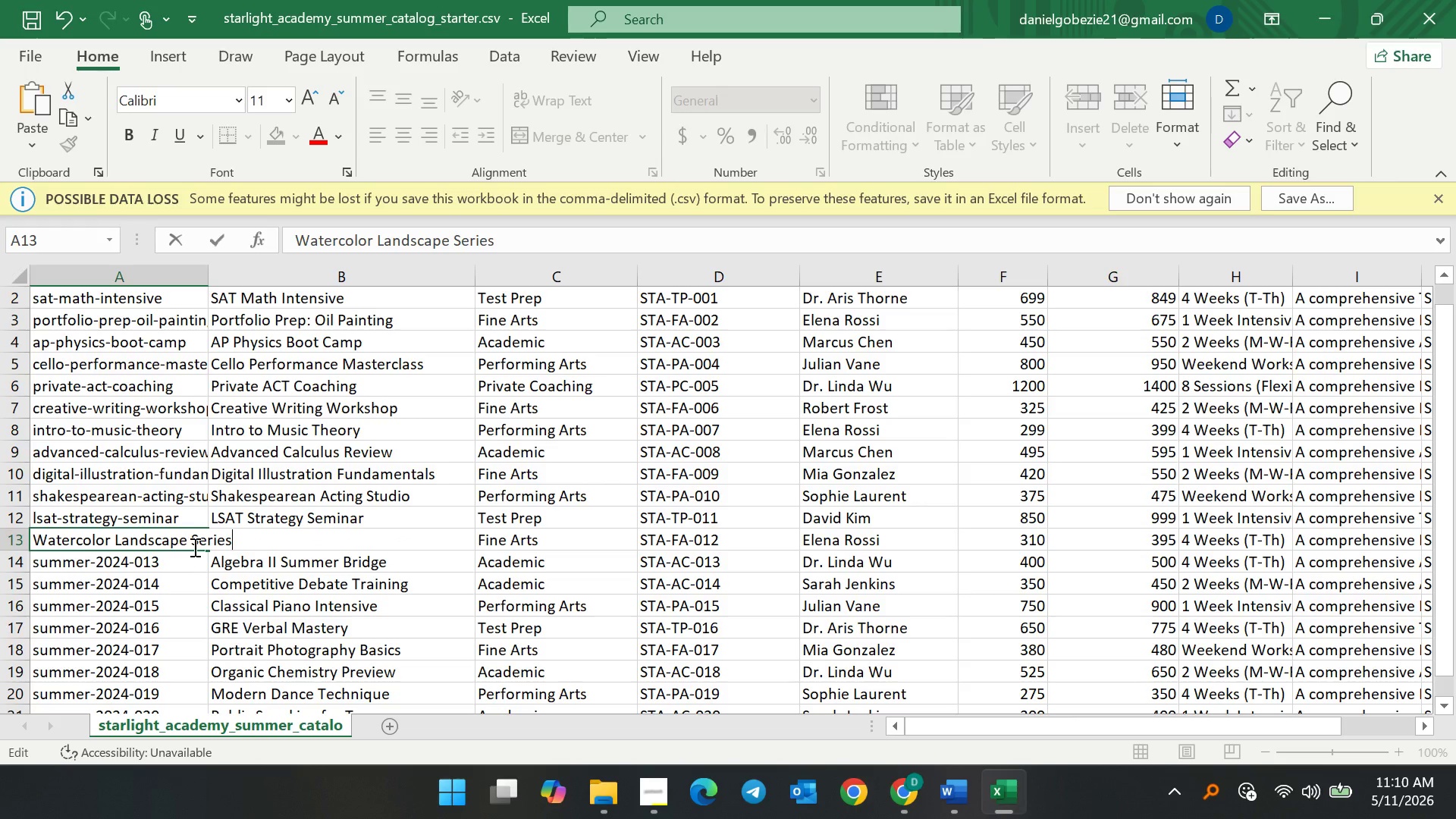 
left_click([199, 544])
 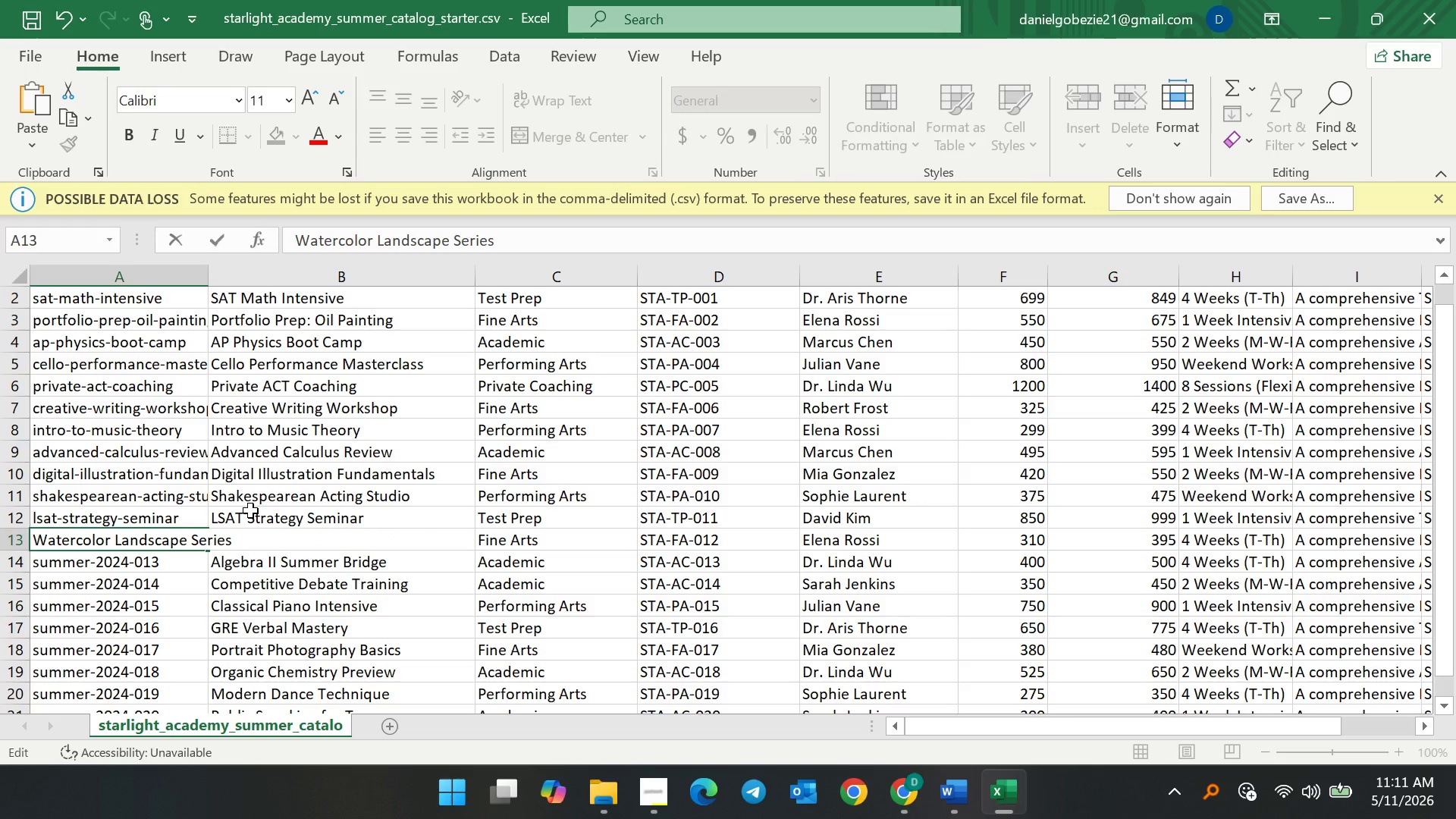 
key(Backspace)
 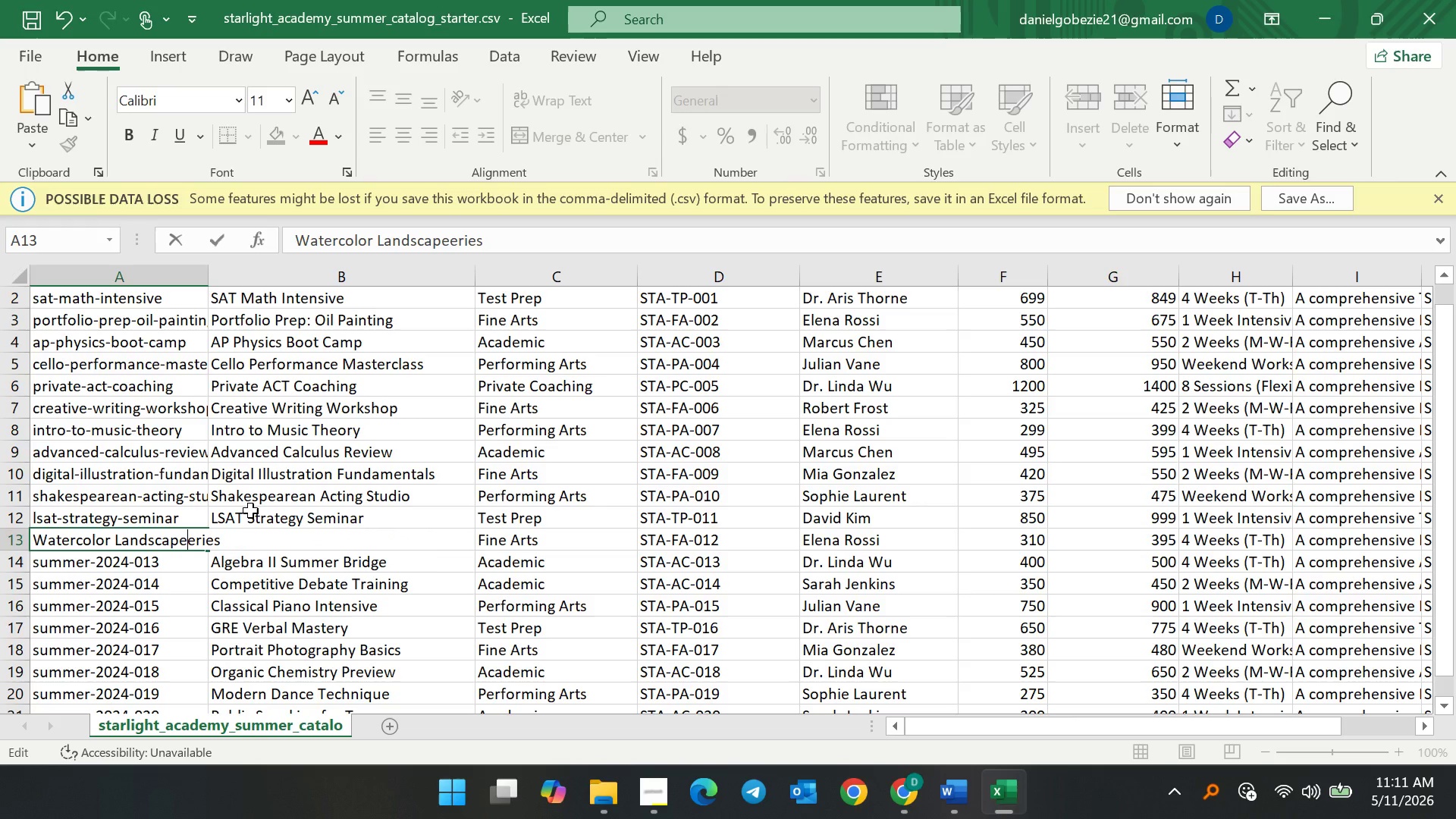 
key(Backspace)
 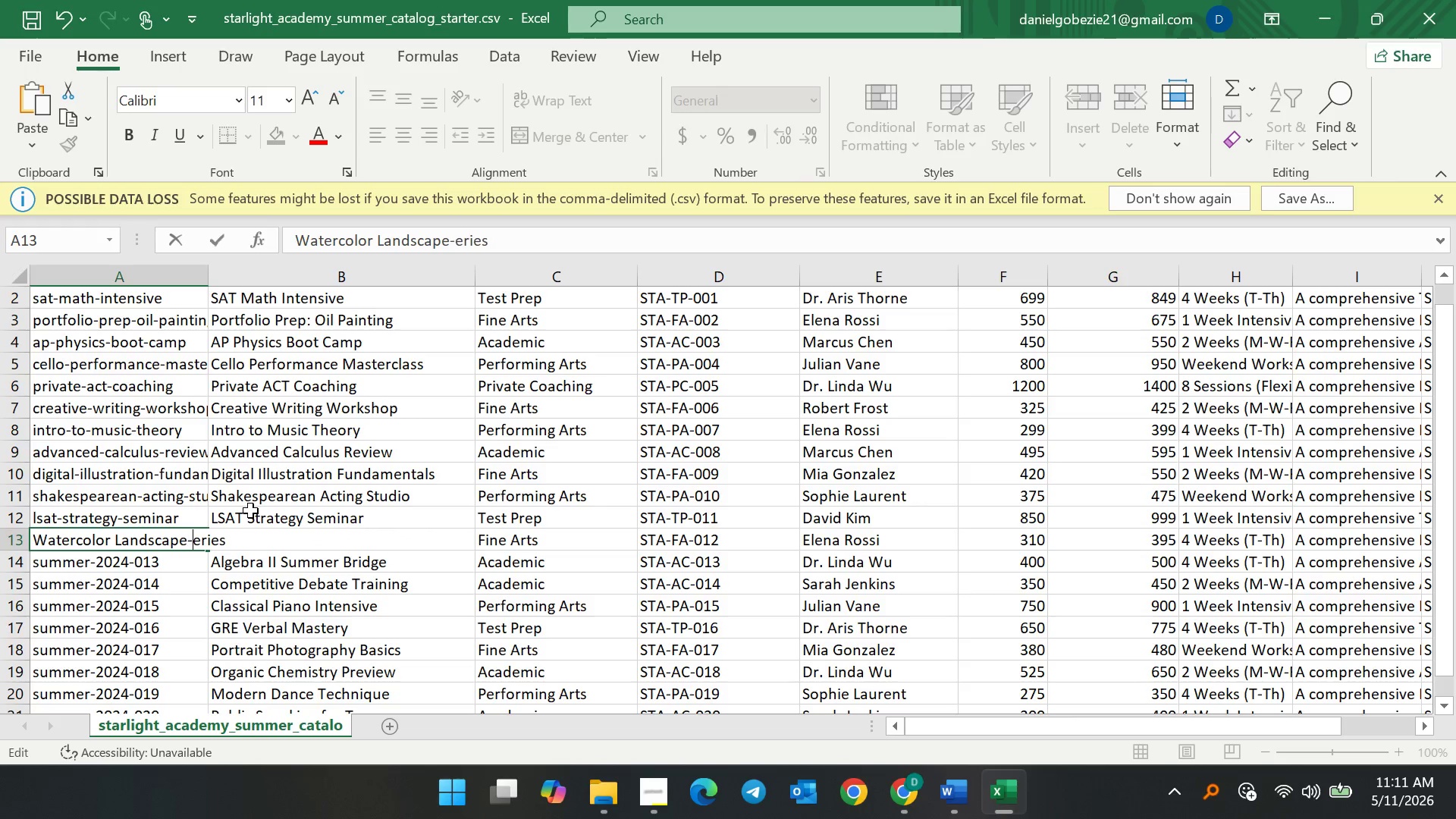 
key(Minus)
 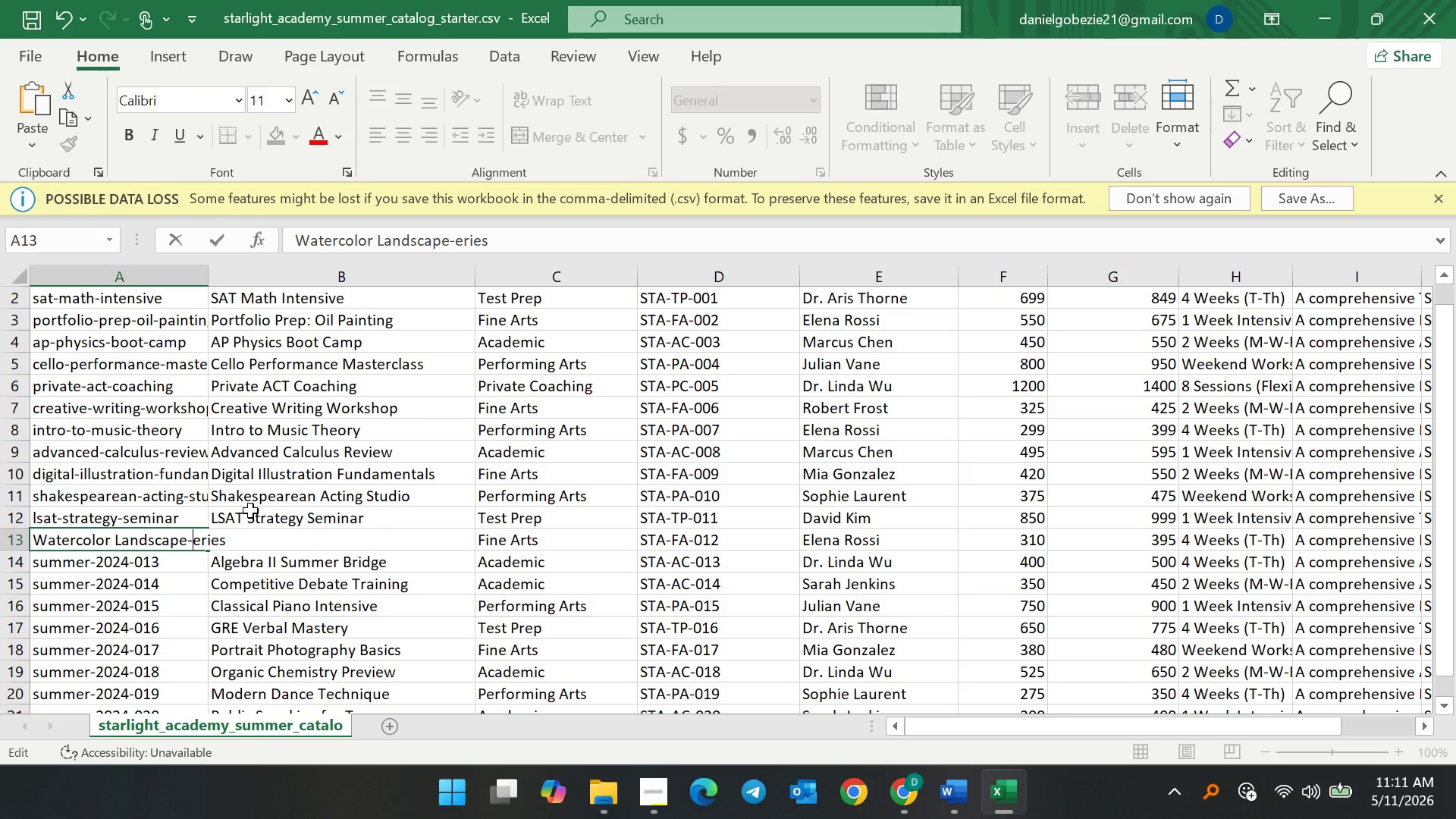 
key(S)
 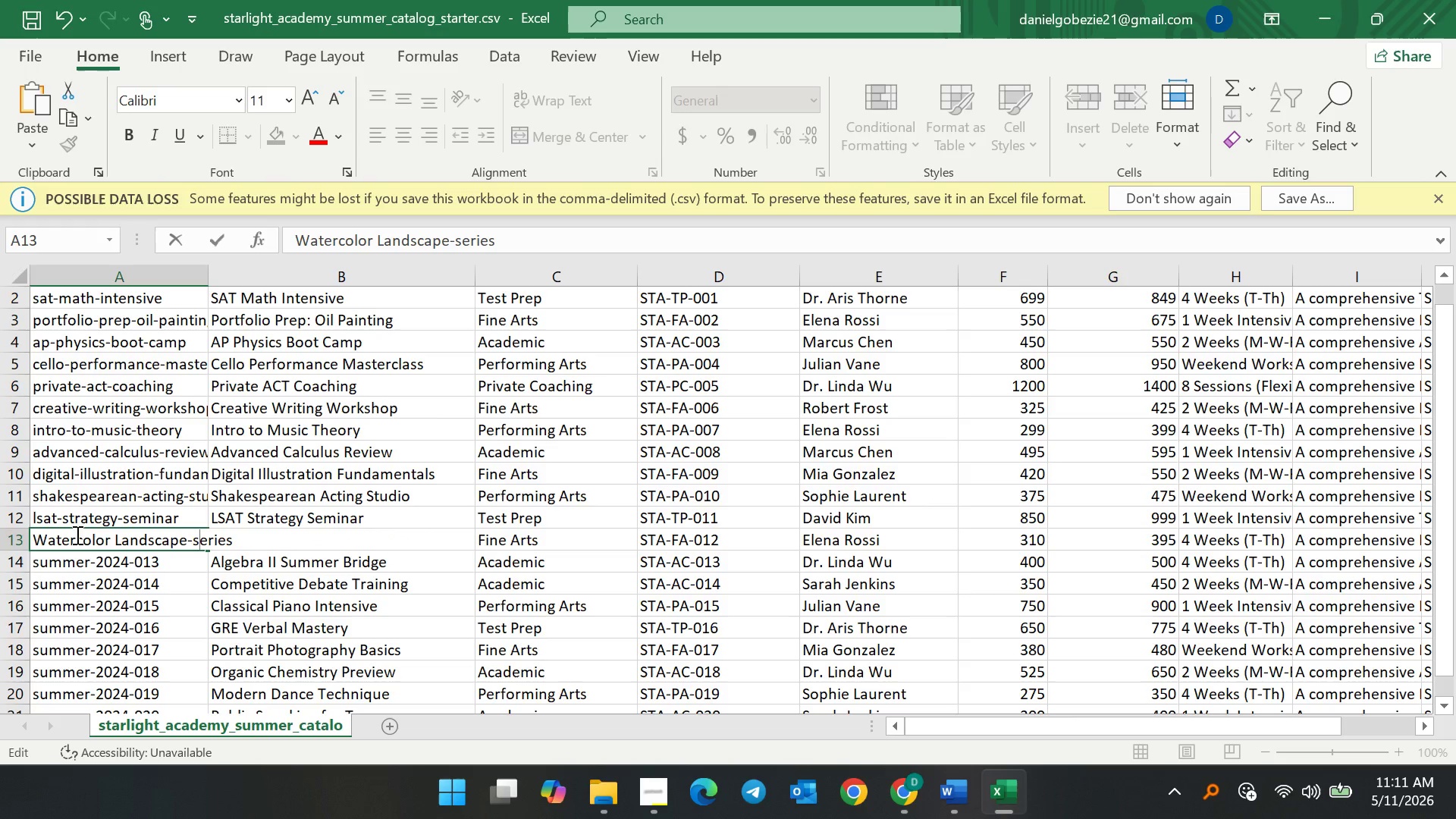 
left_click([120, 538])
 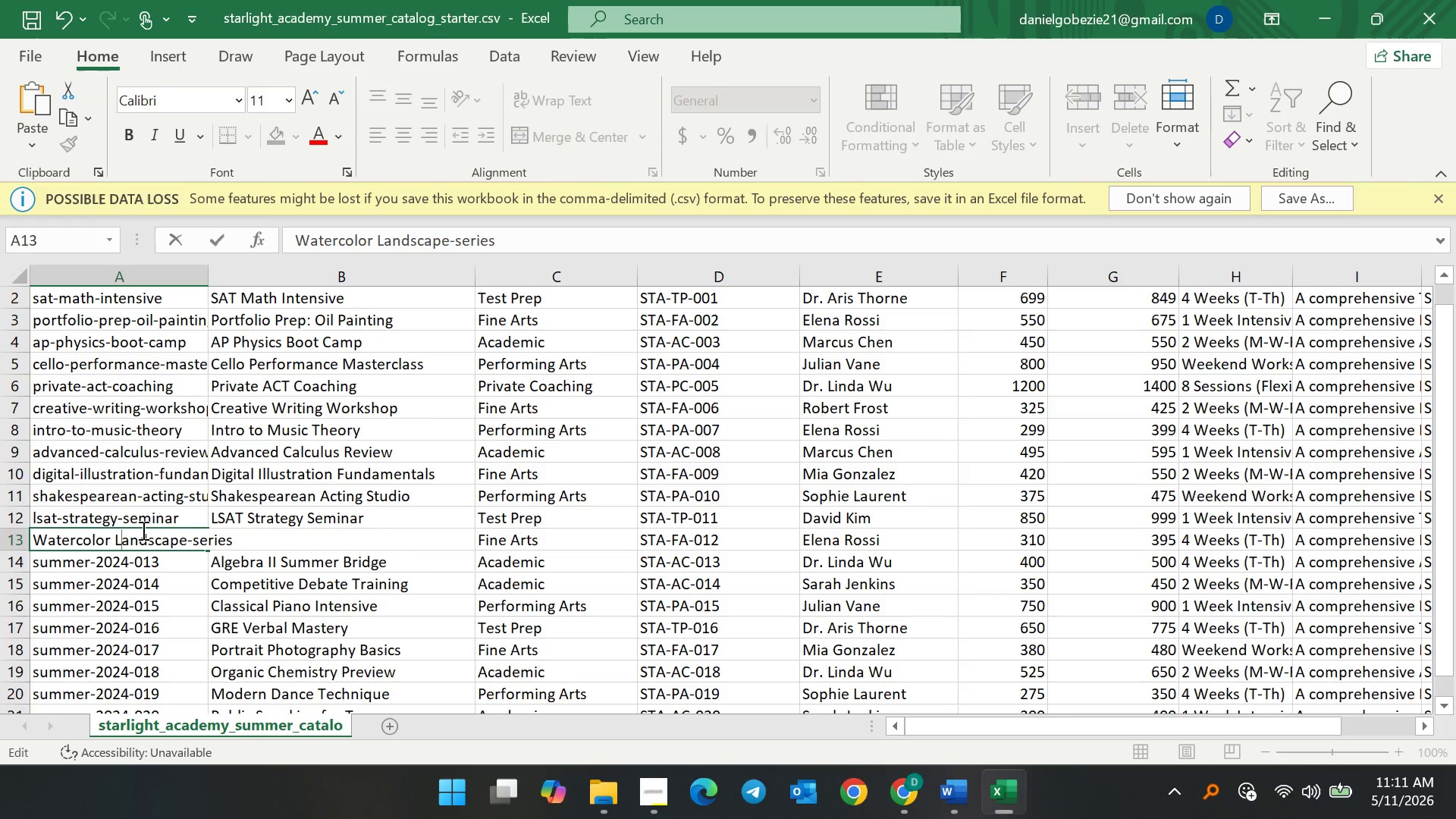 
key(Backspace)
 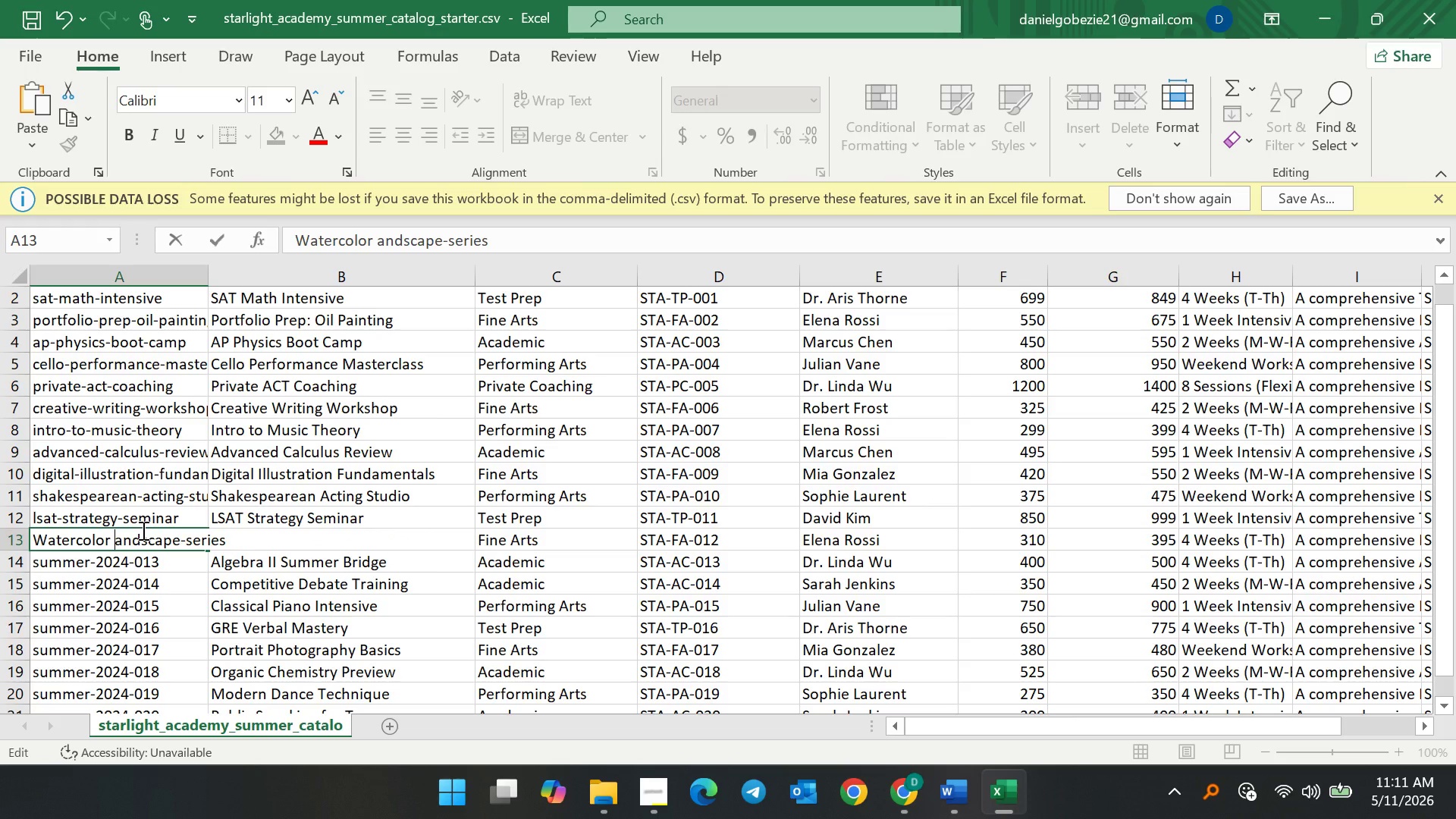 
key(Backspace)
 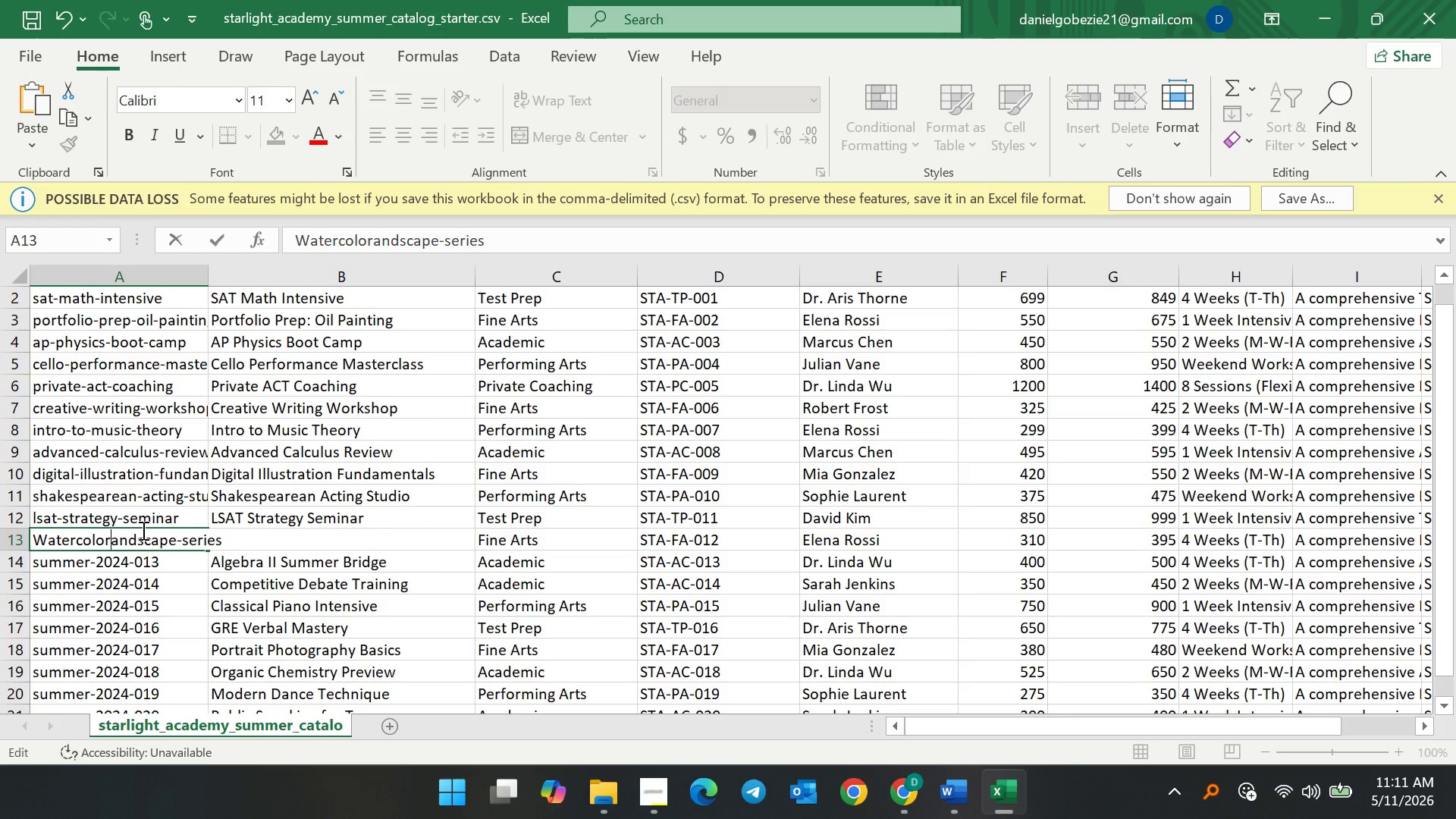 
key(Minus)
 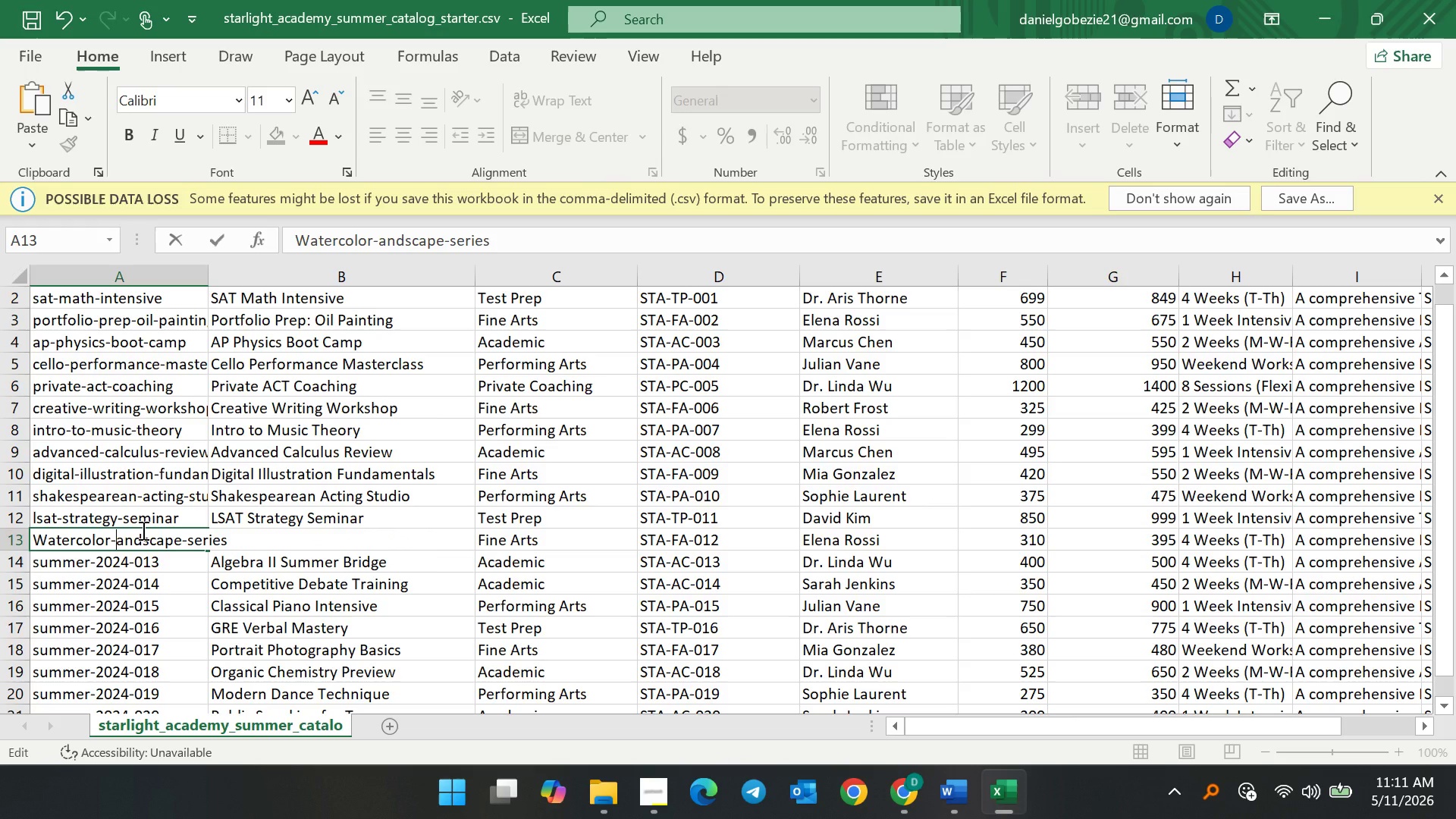 
key(L)
 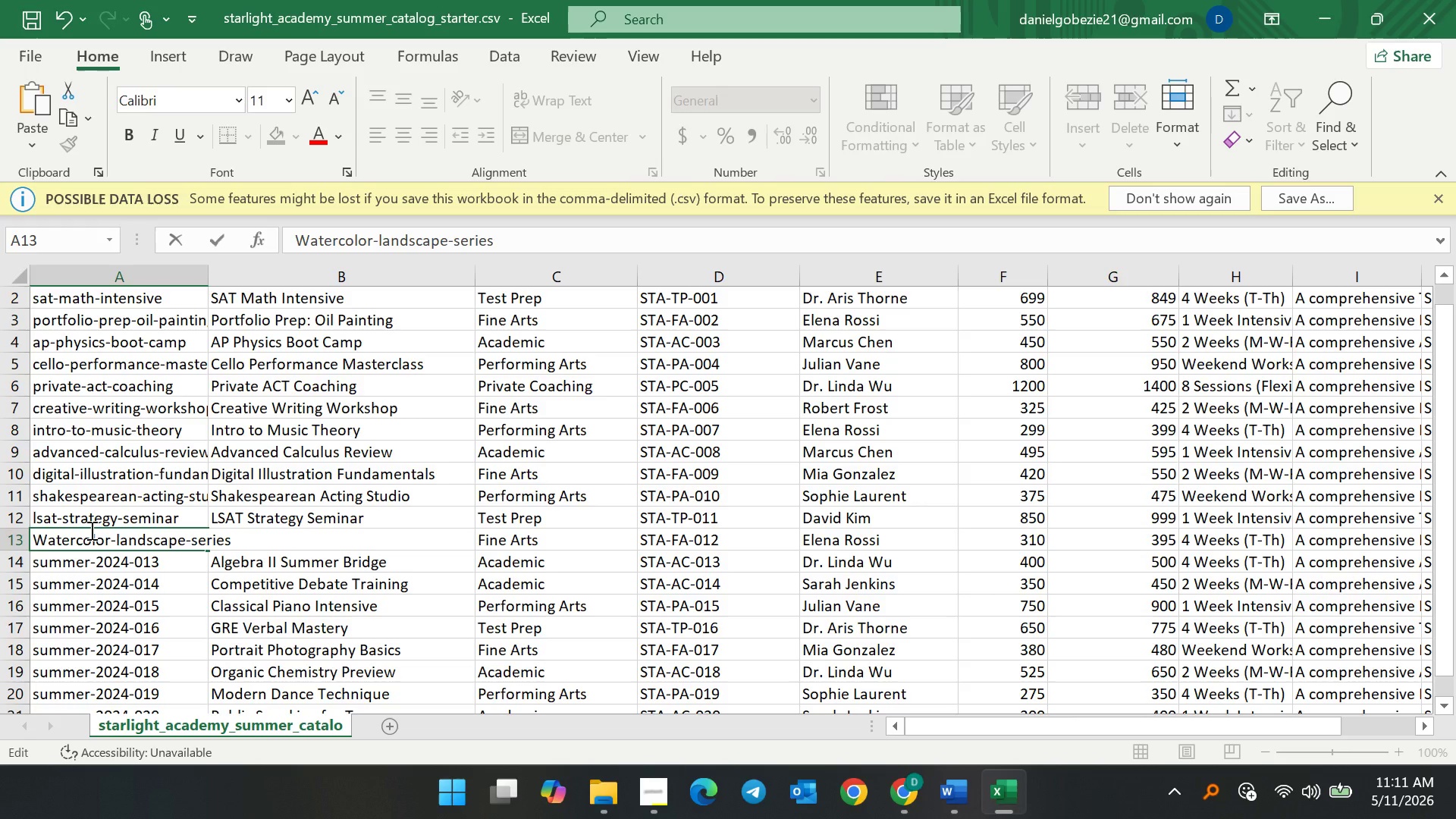 
key(Backspace)
 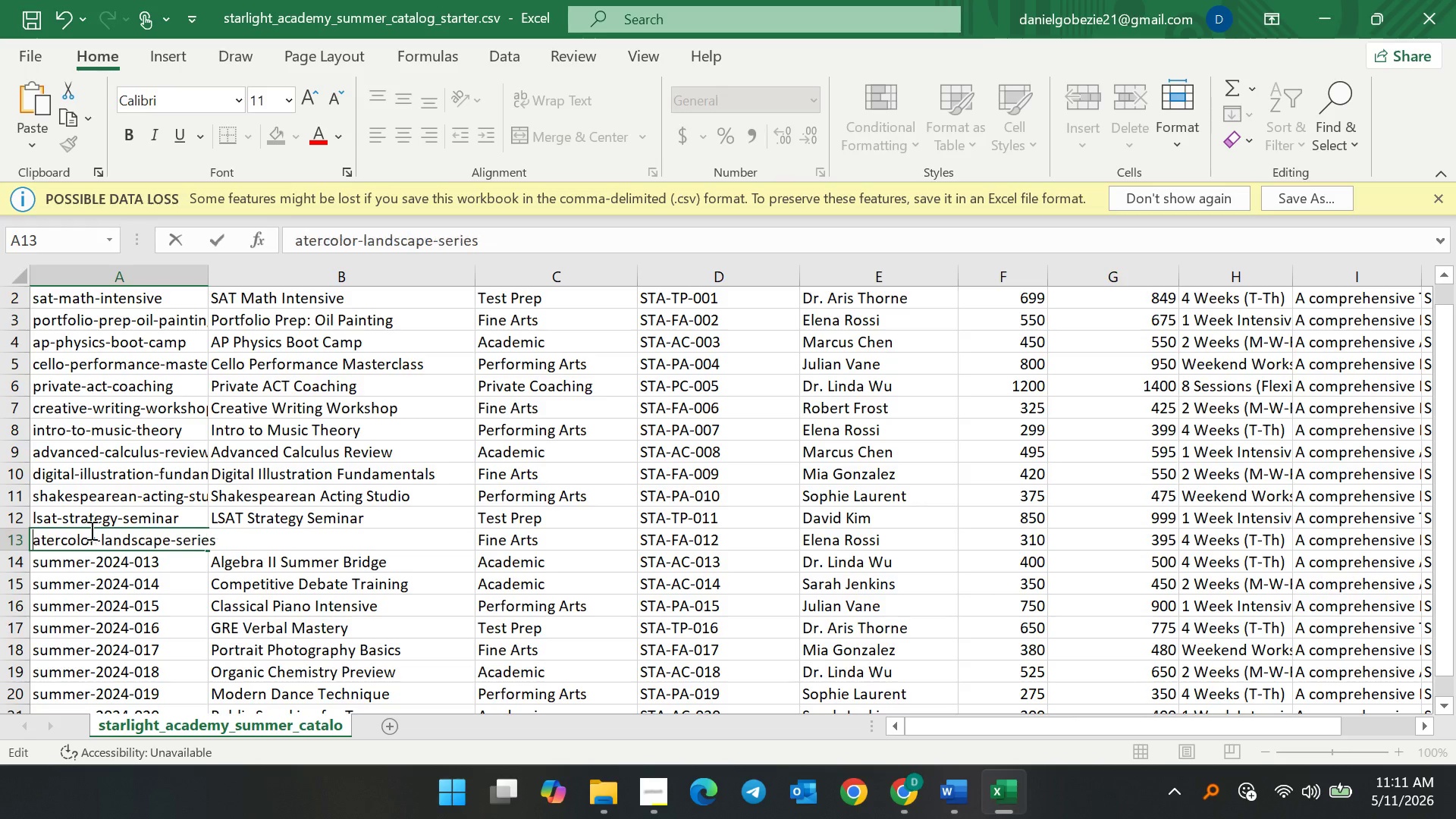 
key(W)
 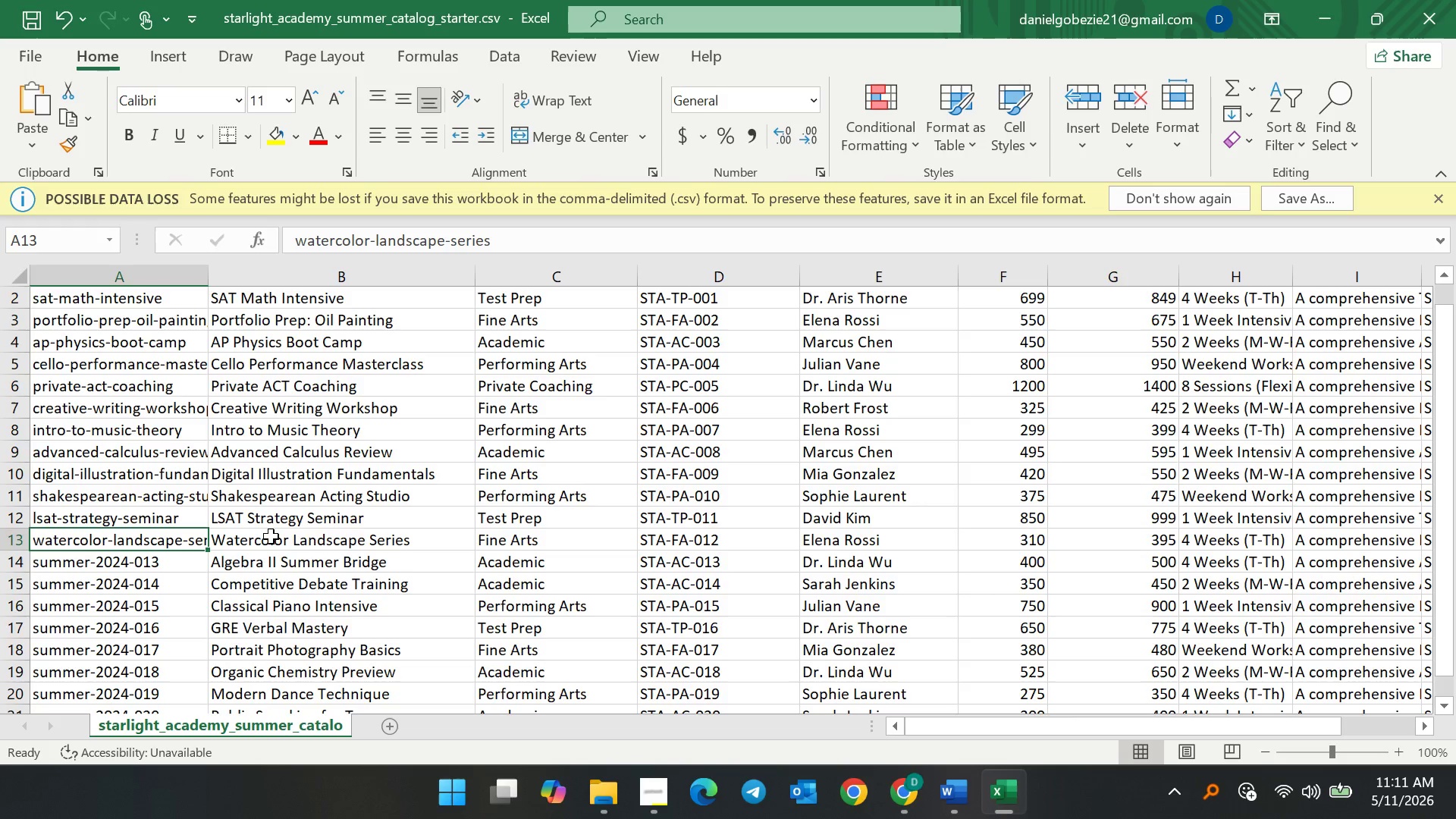 
left_click([290, 564])
 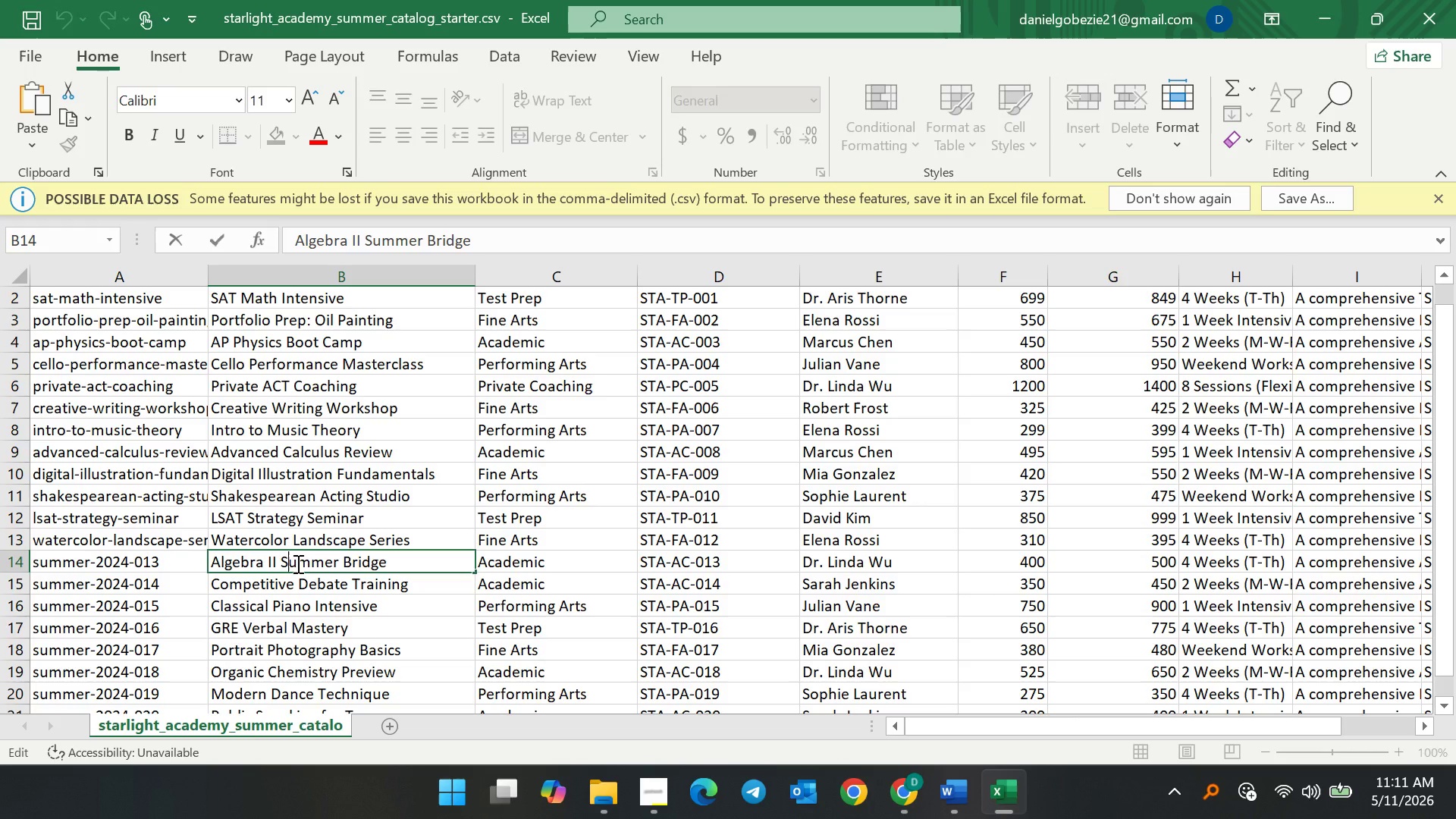 
key(Control+A)
 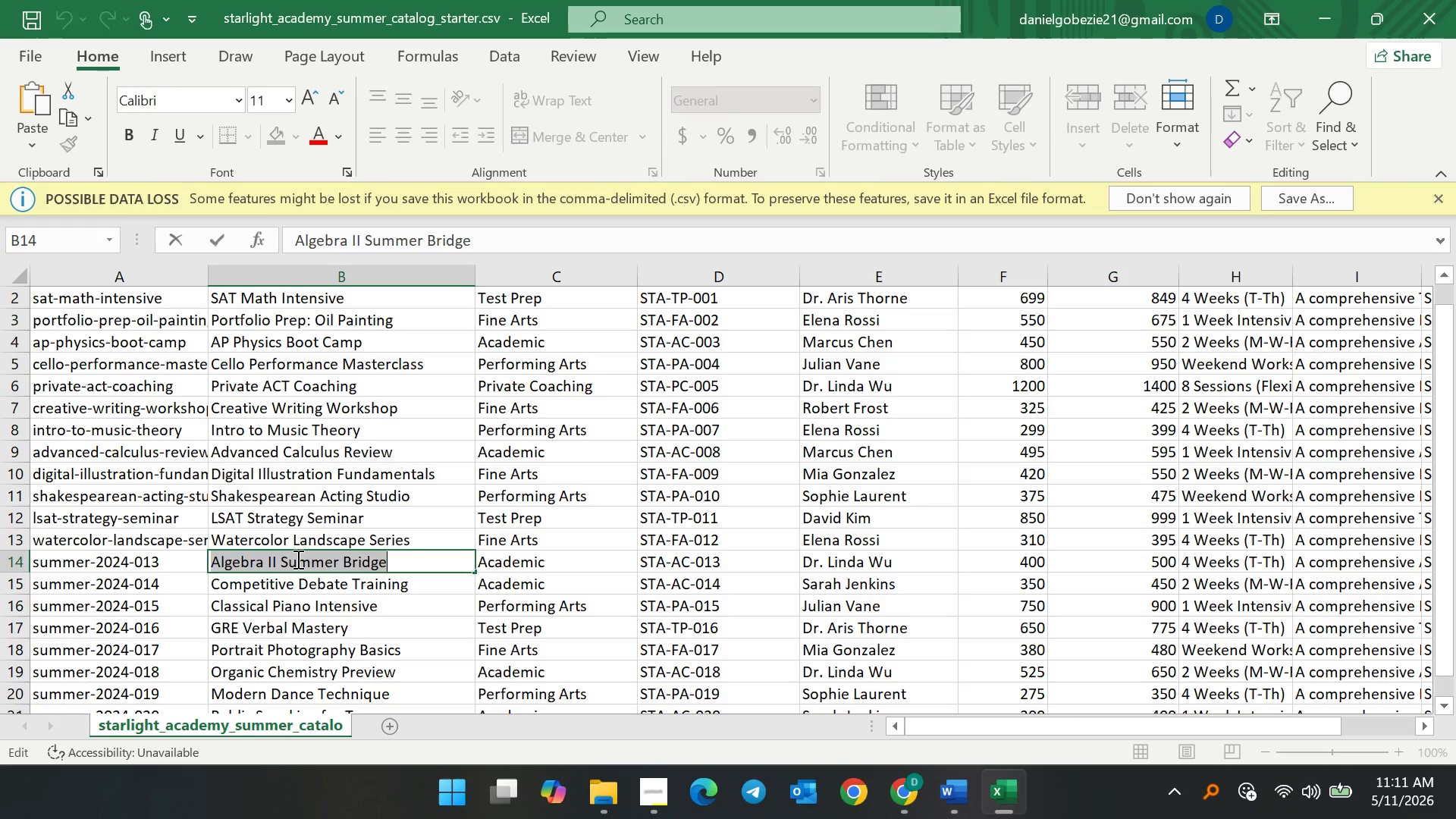 
key(Control+C)
 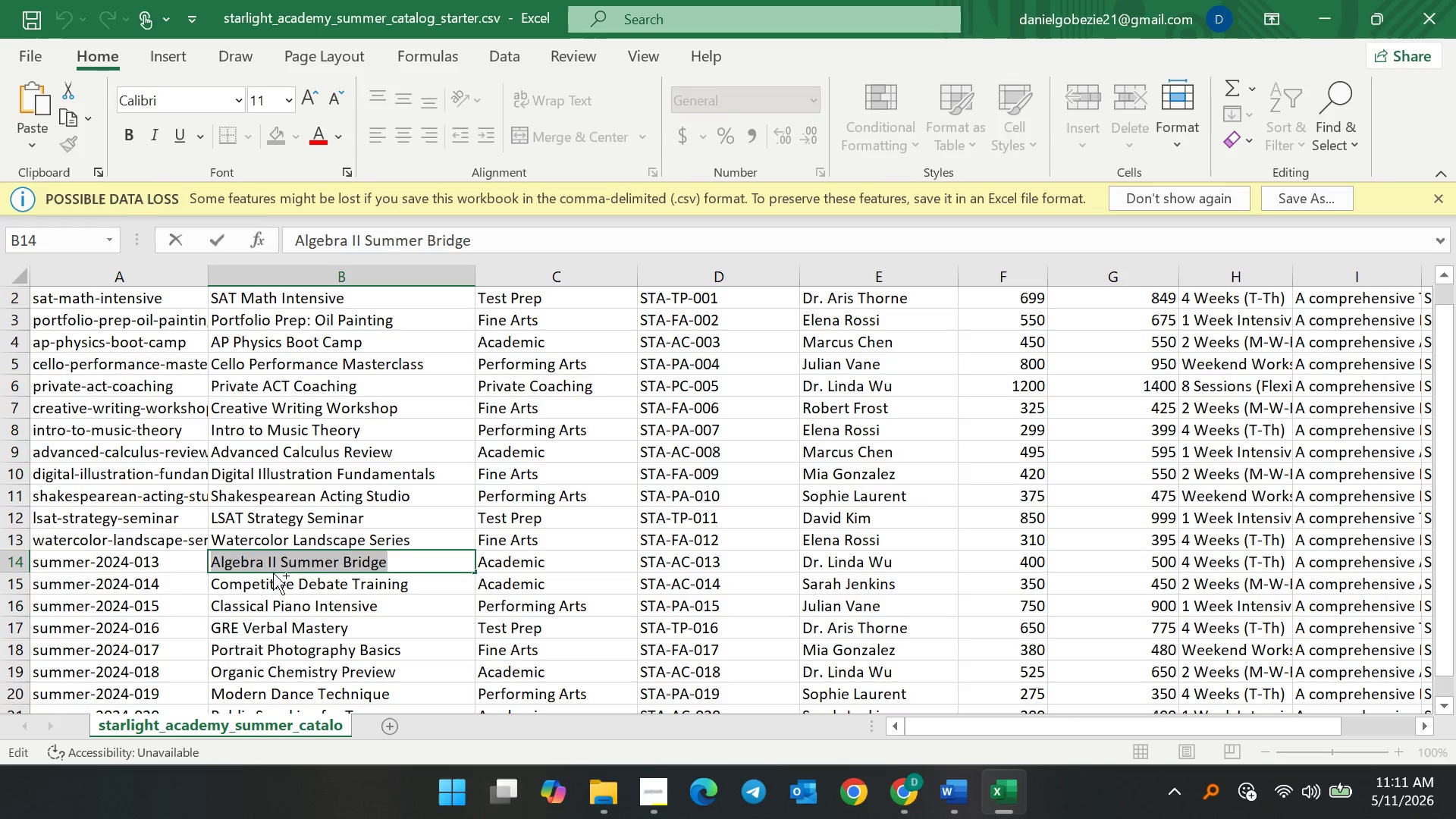 
key(Control+C)
 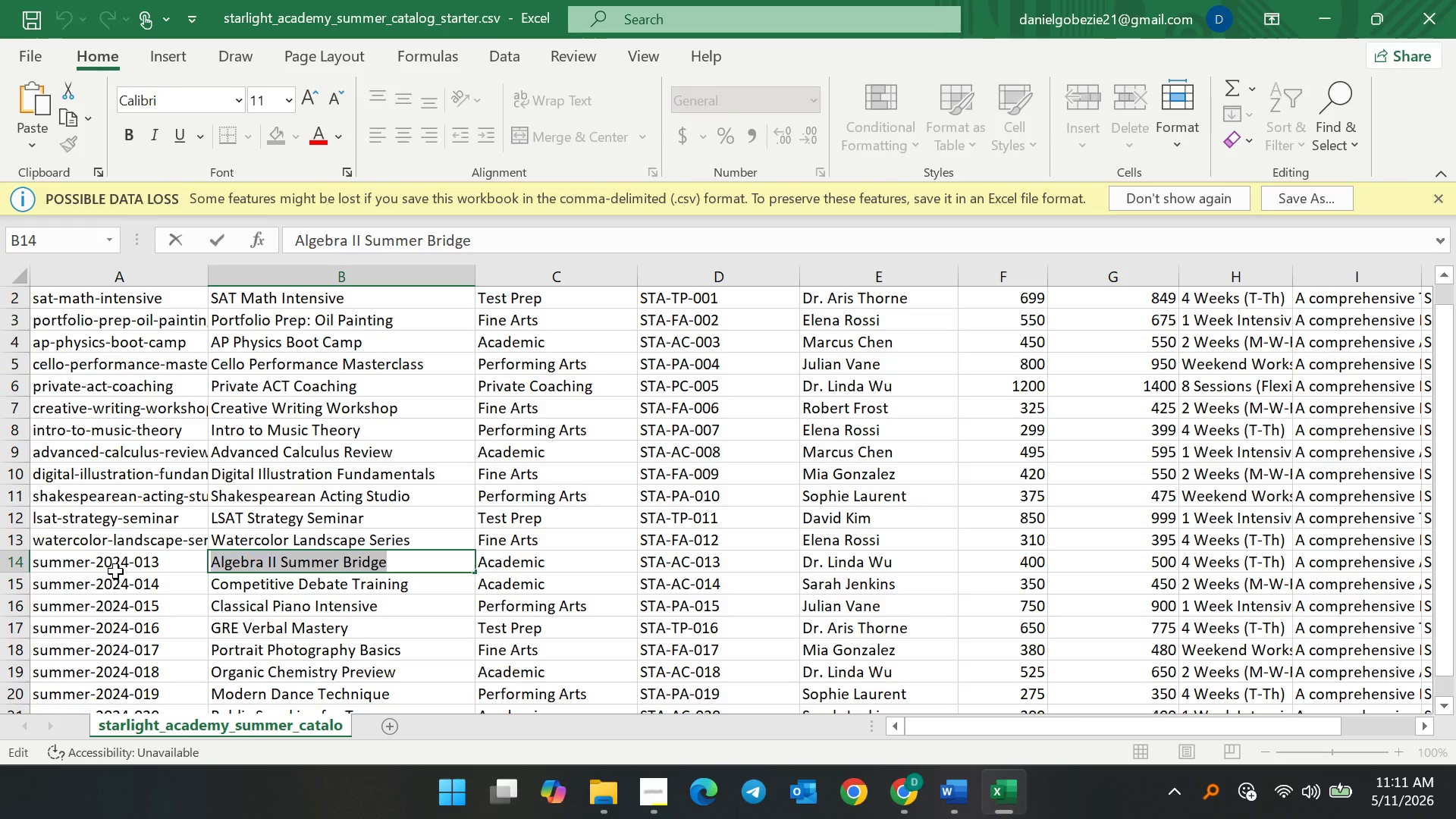 
key(Control+C)
 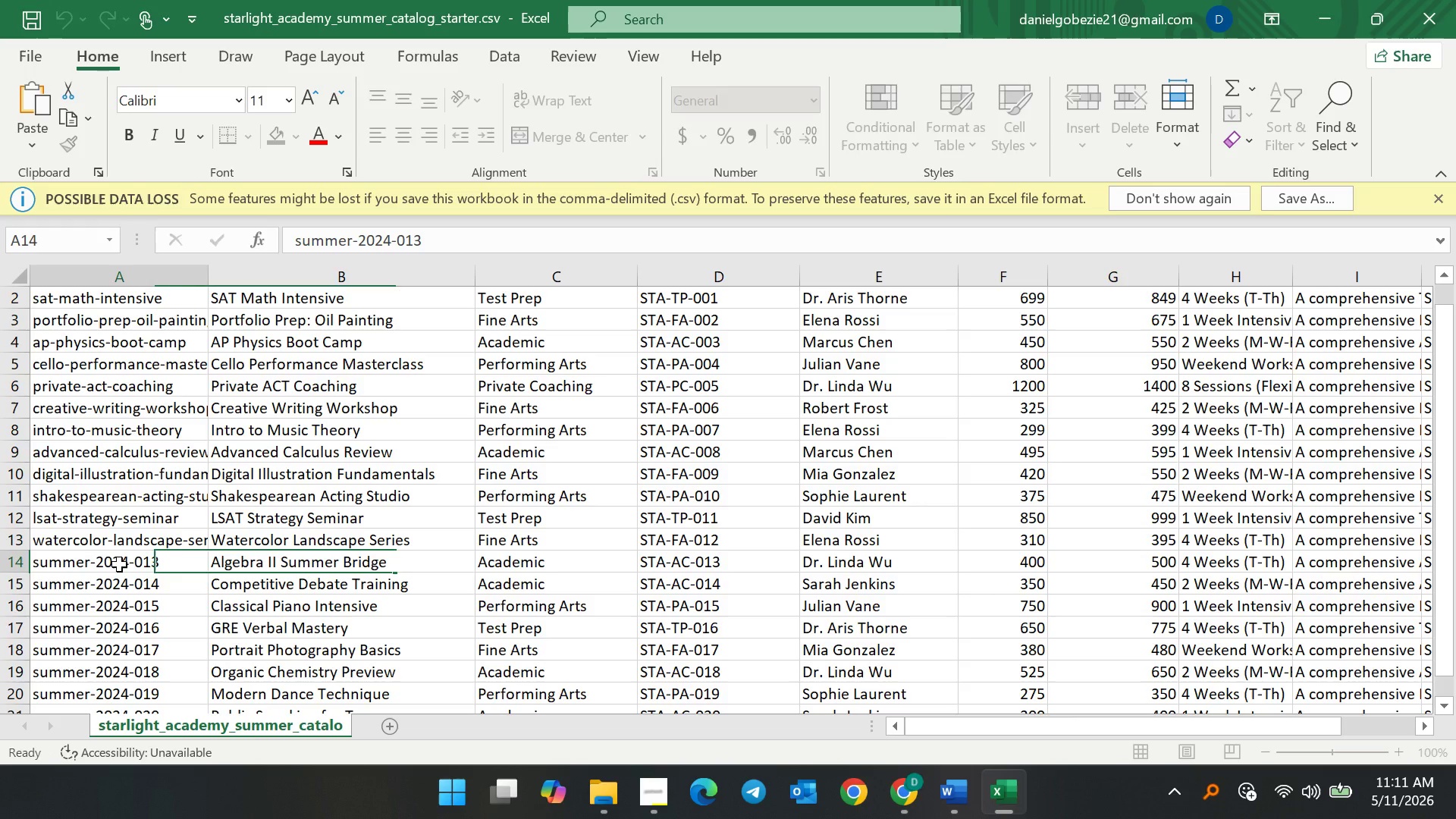 
double_click([119, 564])
 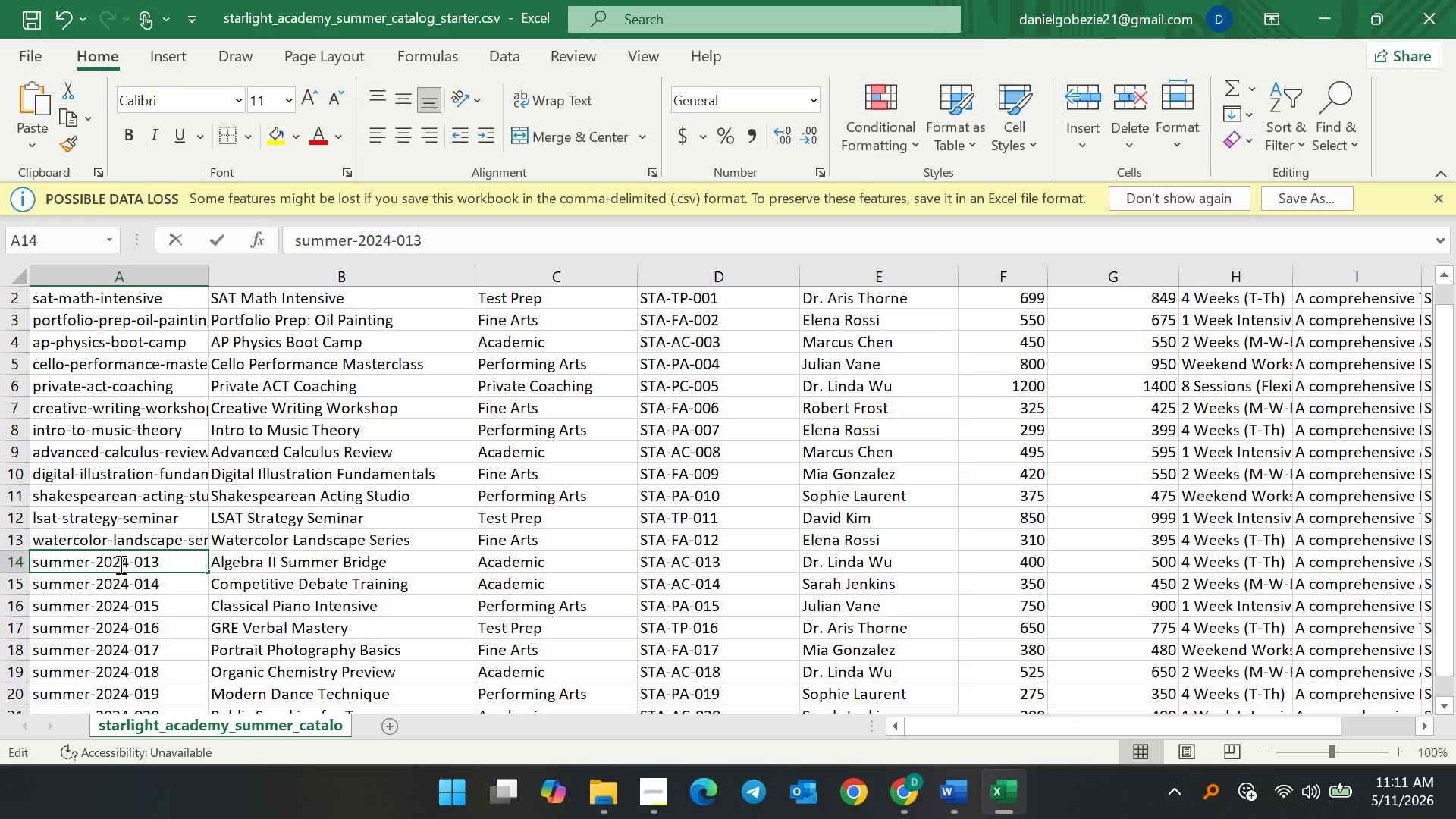 
key(Control+A)
 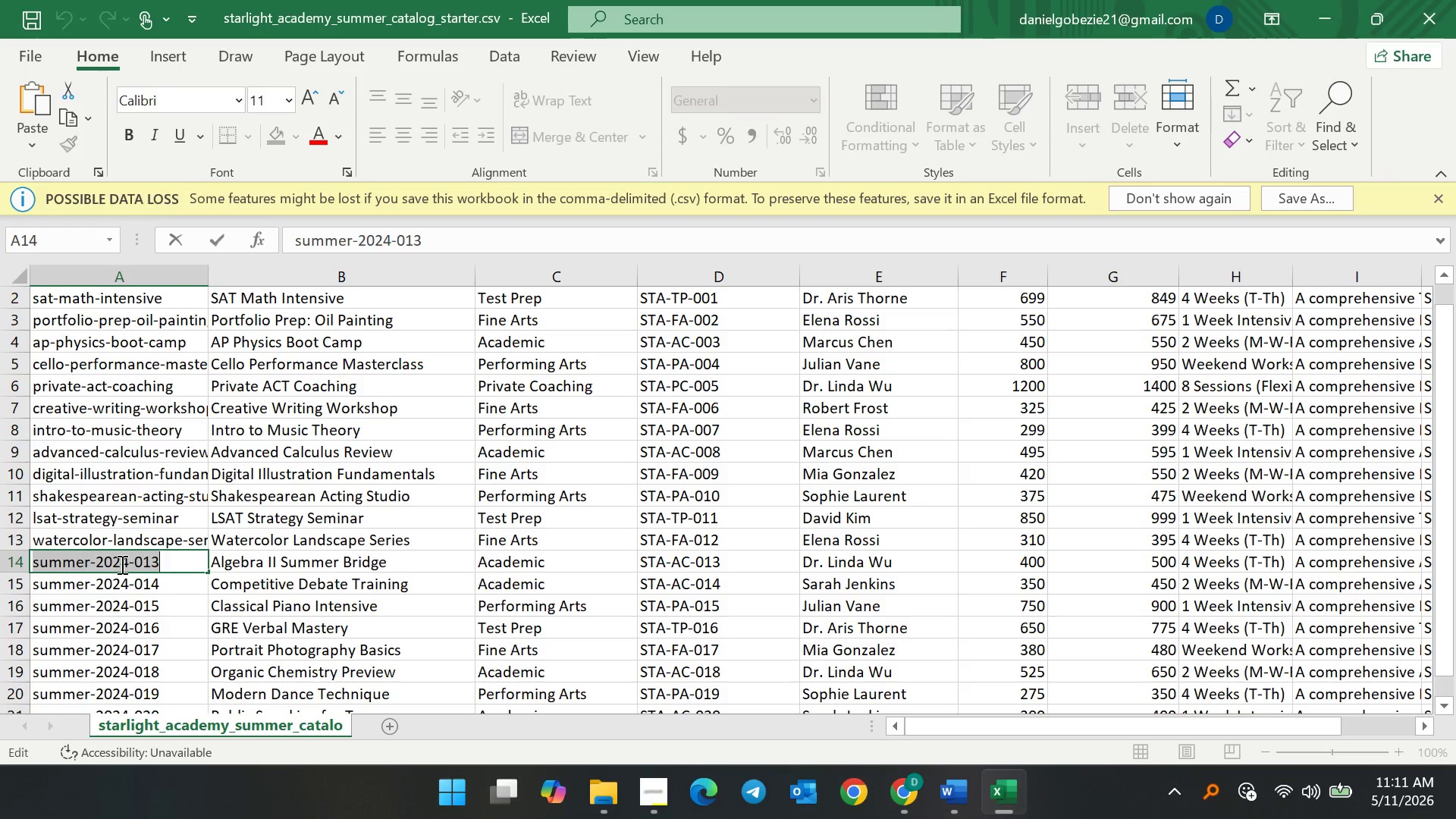 
key(Control+V)
 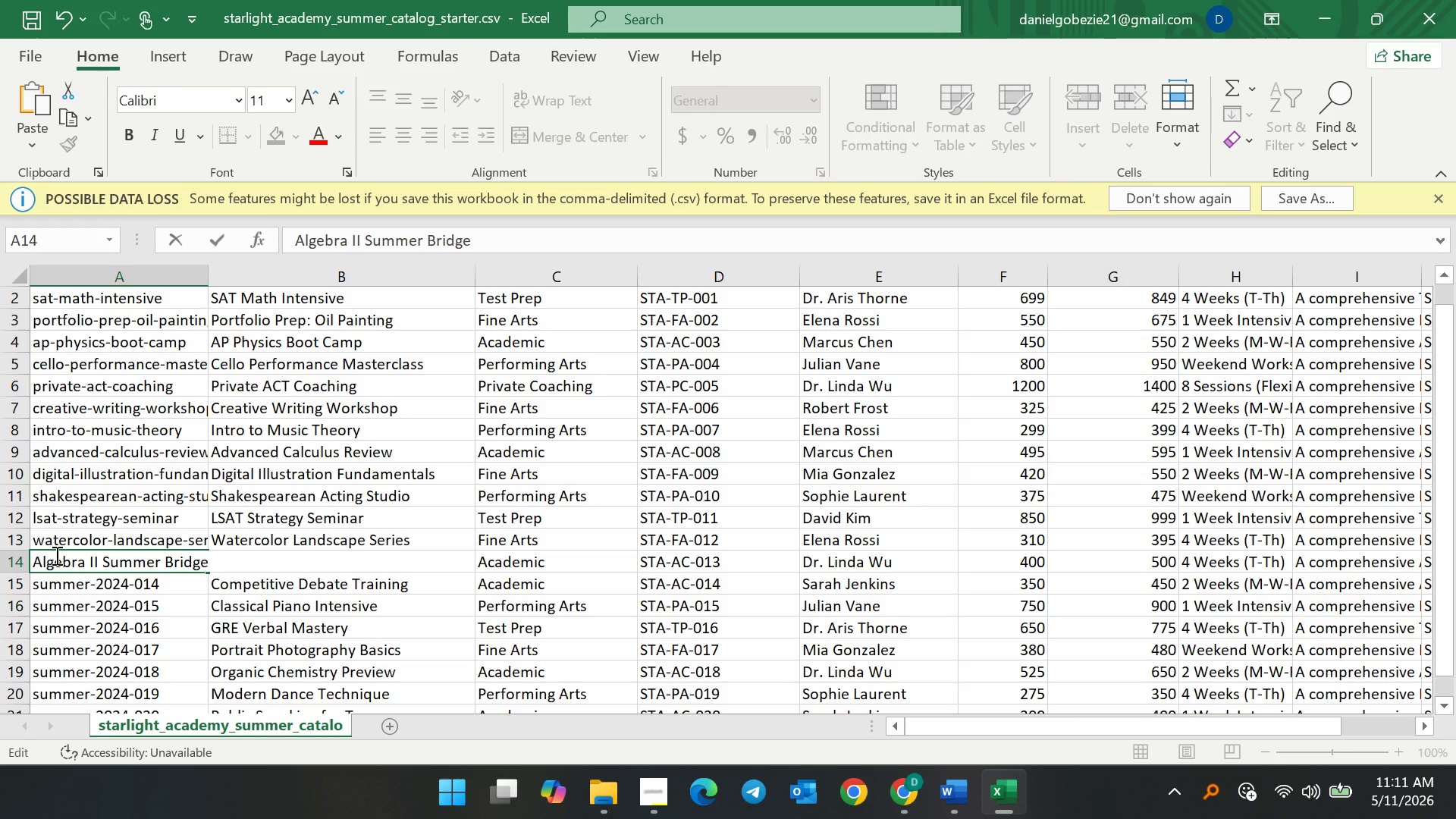 
left_click([39, 560])
 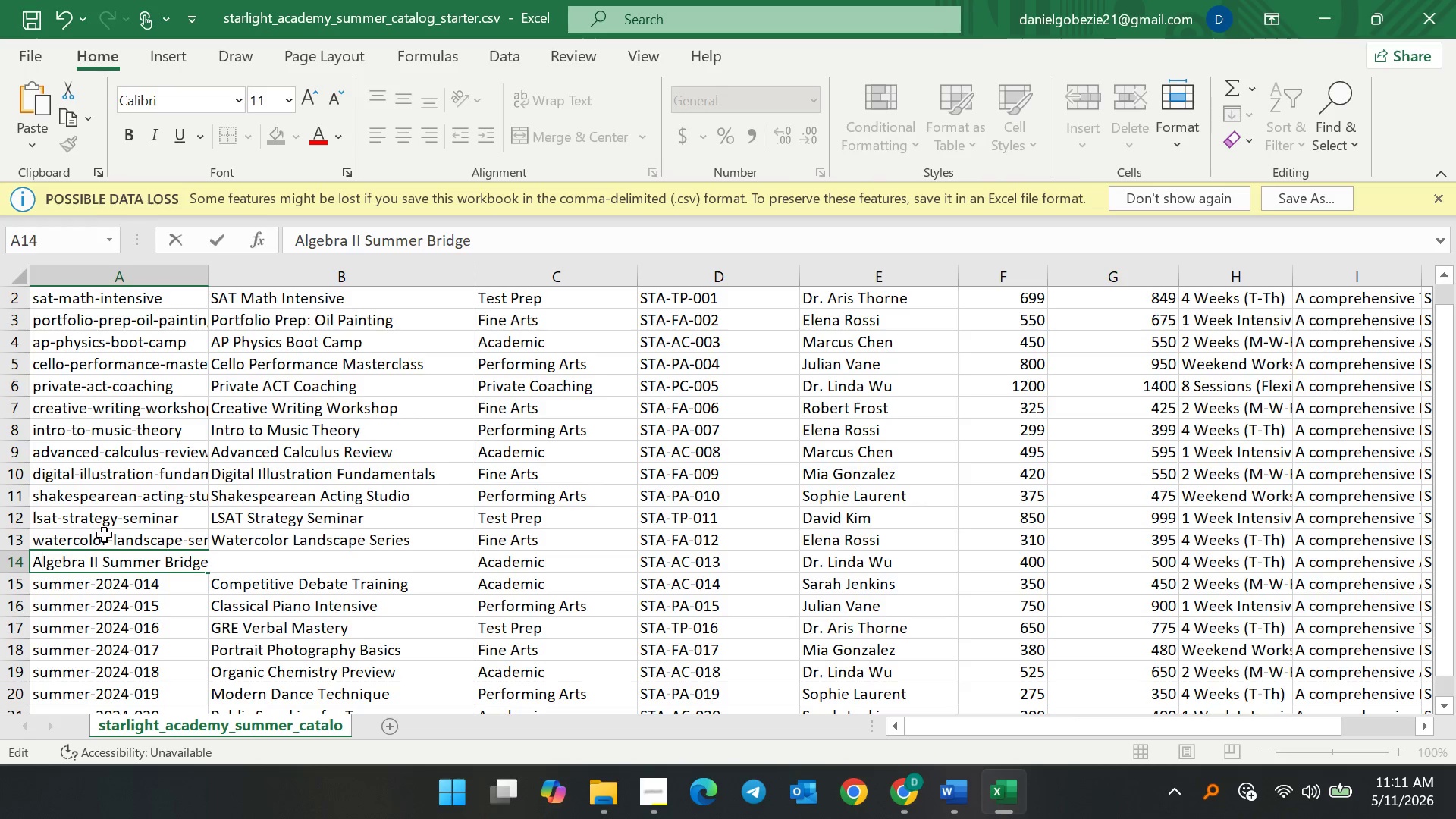 
key(Backspace)
 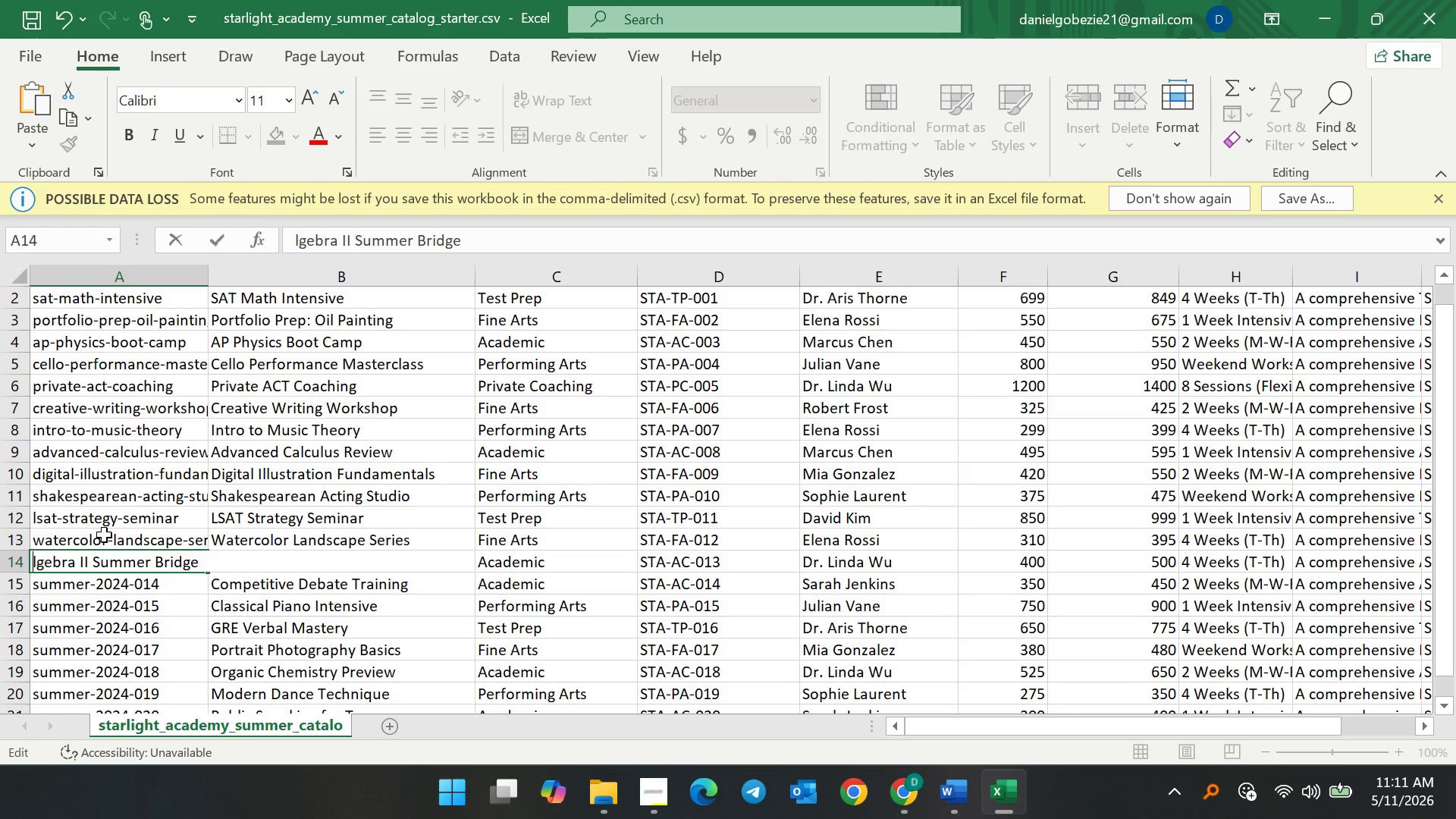 
key(A)
 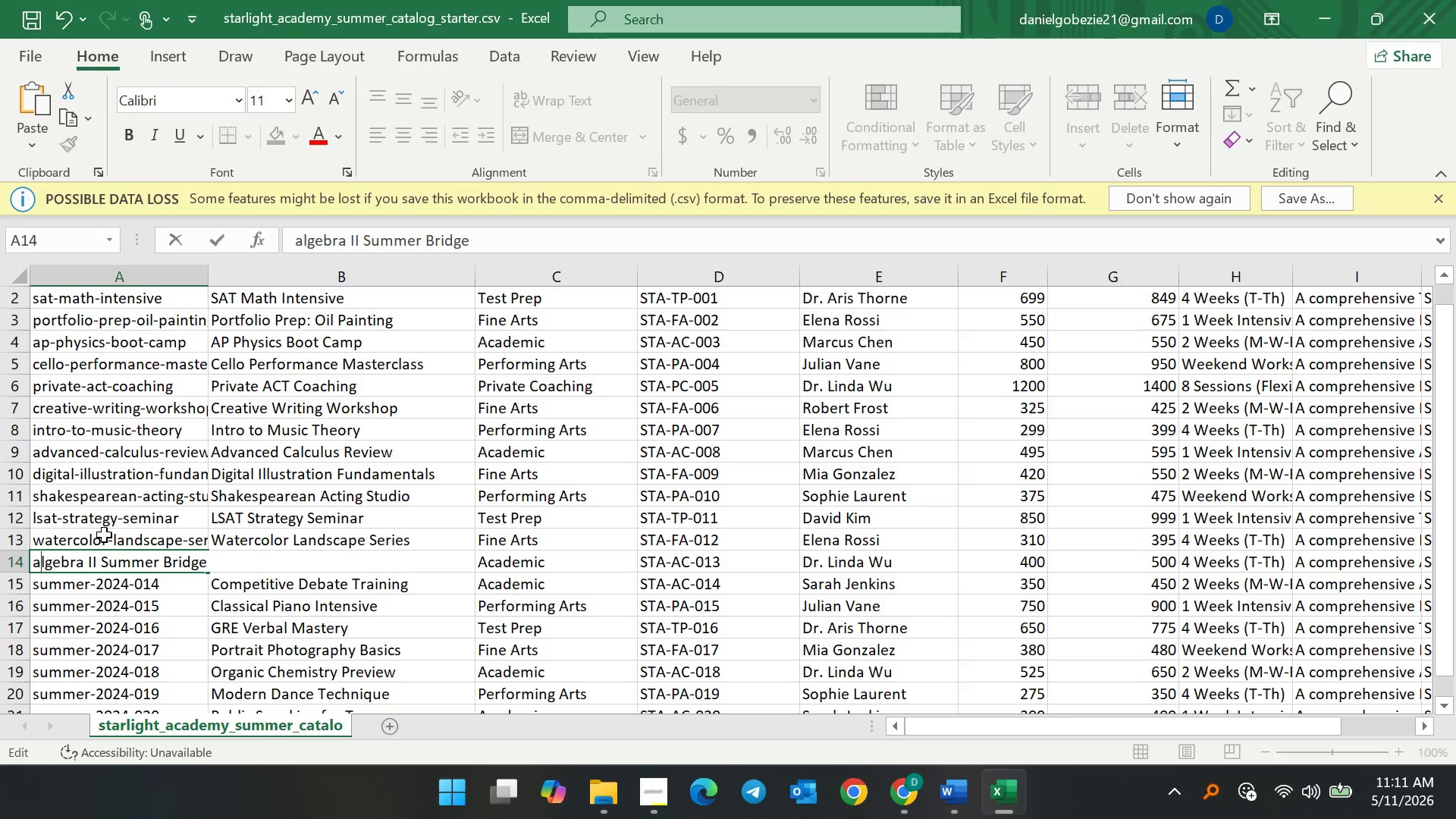 
key(ArrowRight)
 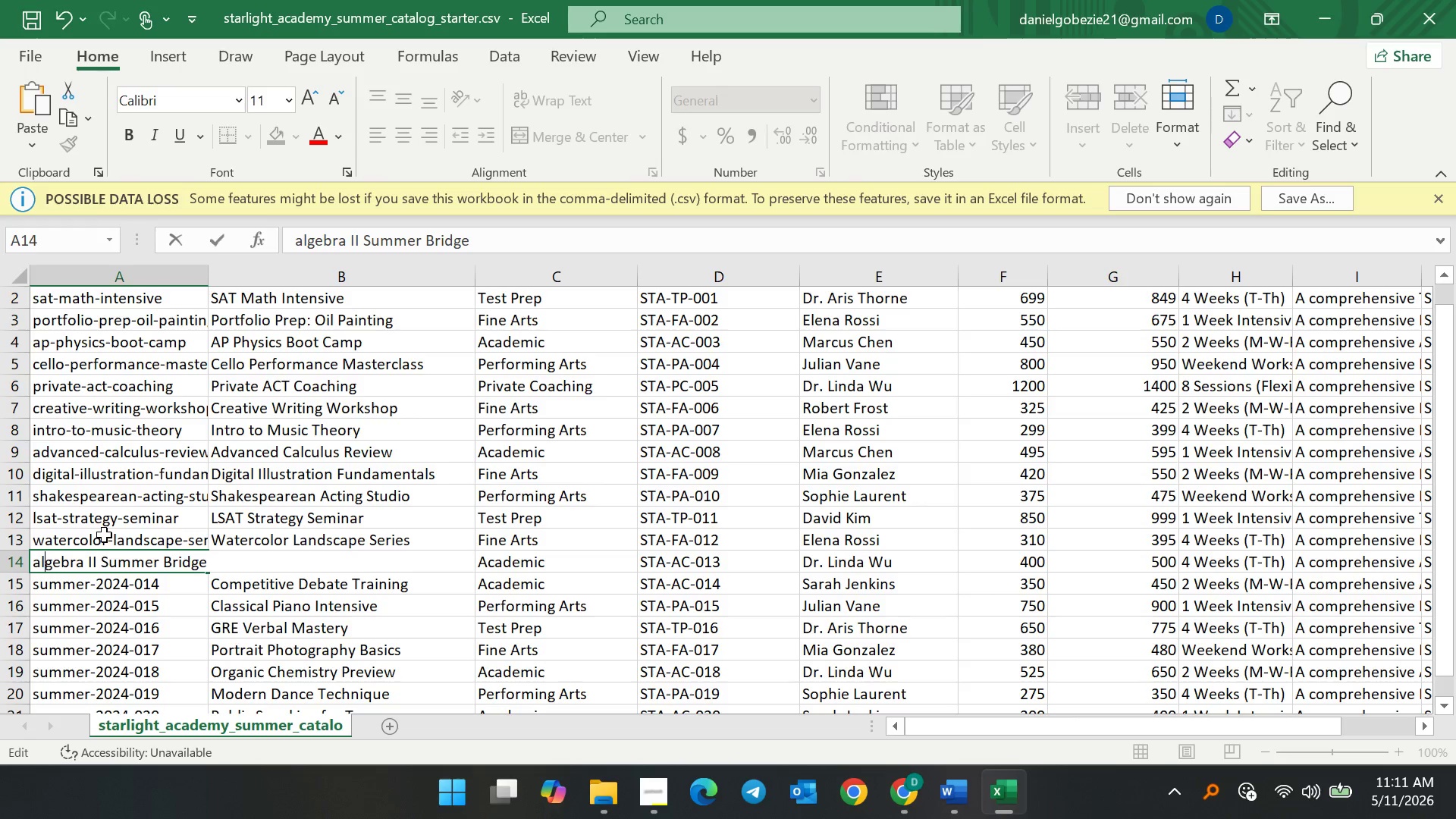 
hold_key(key=ArrowRight, duration=0.77)
 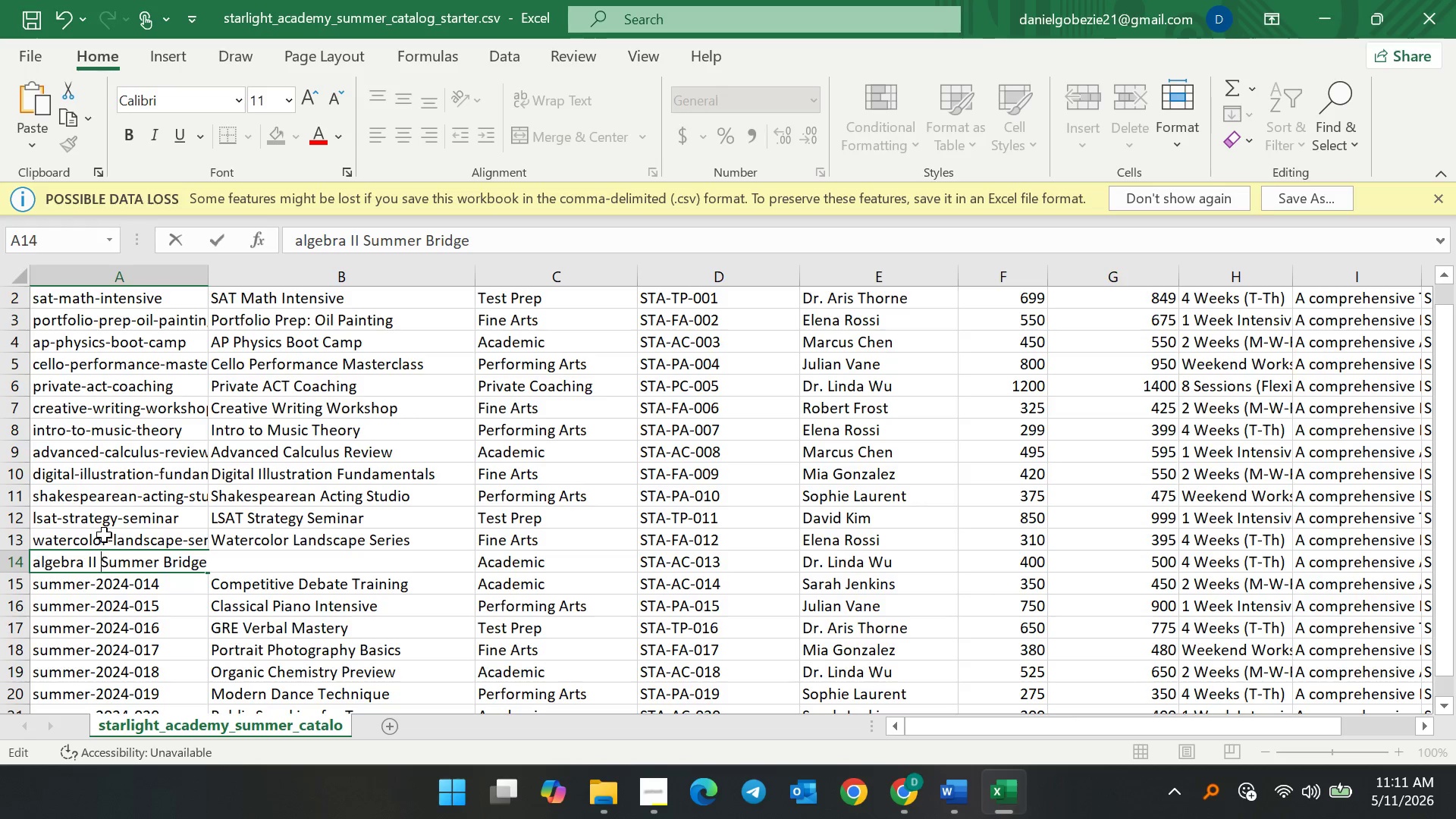 
key(ArrowRight)
 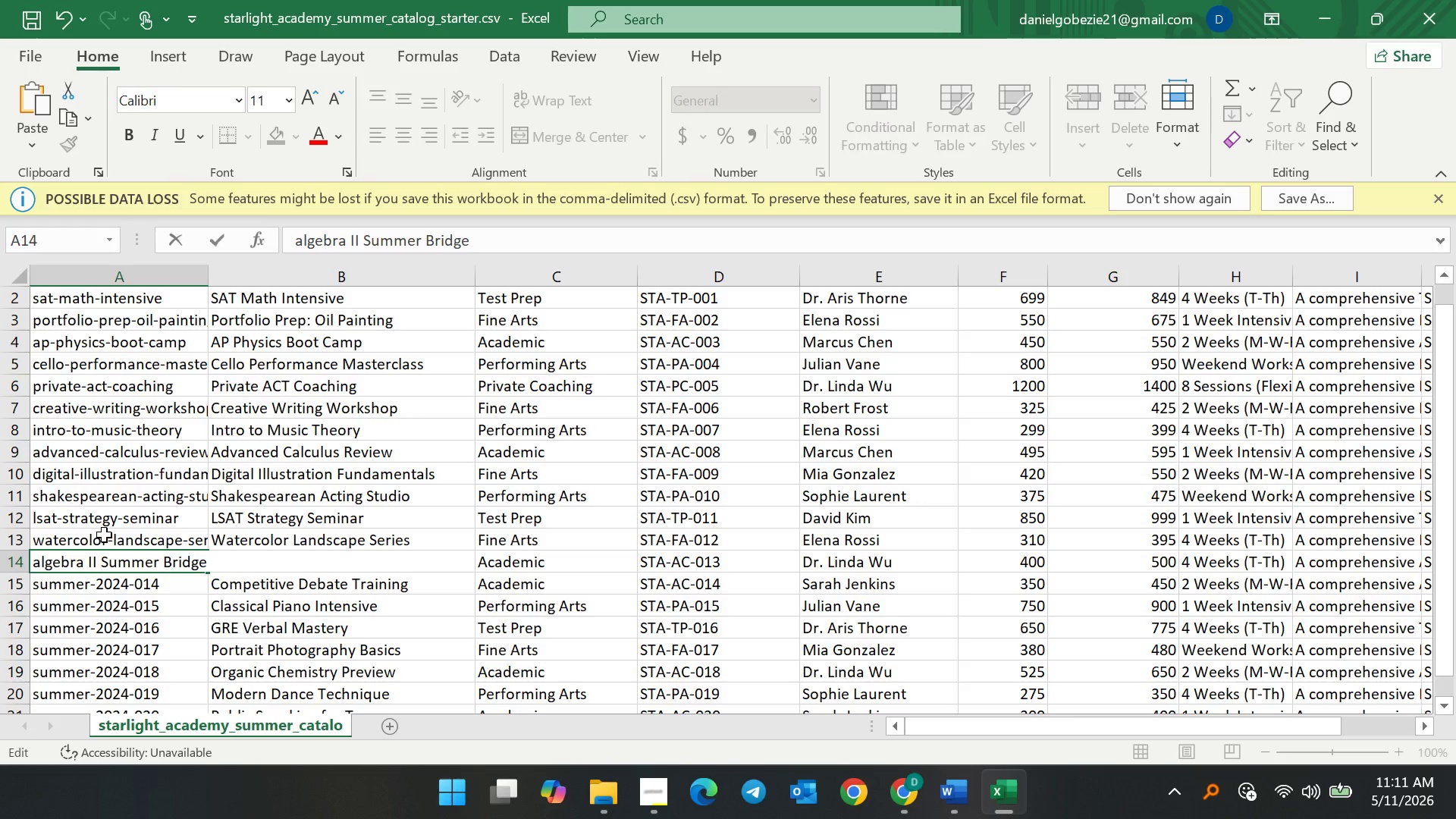 
key(Backspace)
key(Backspace)
key(Backspace)
key(Backspace)
type(-ii-)
 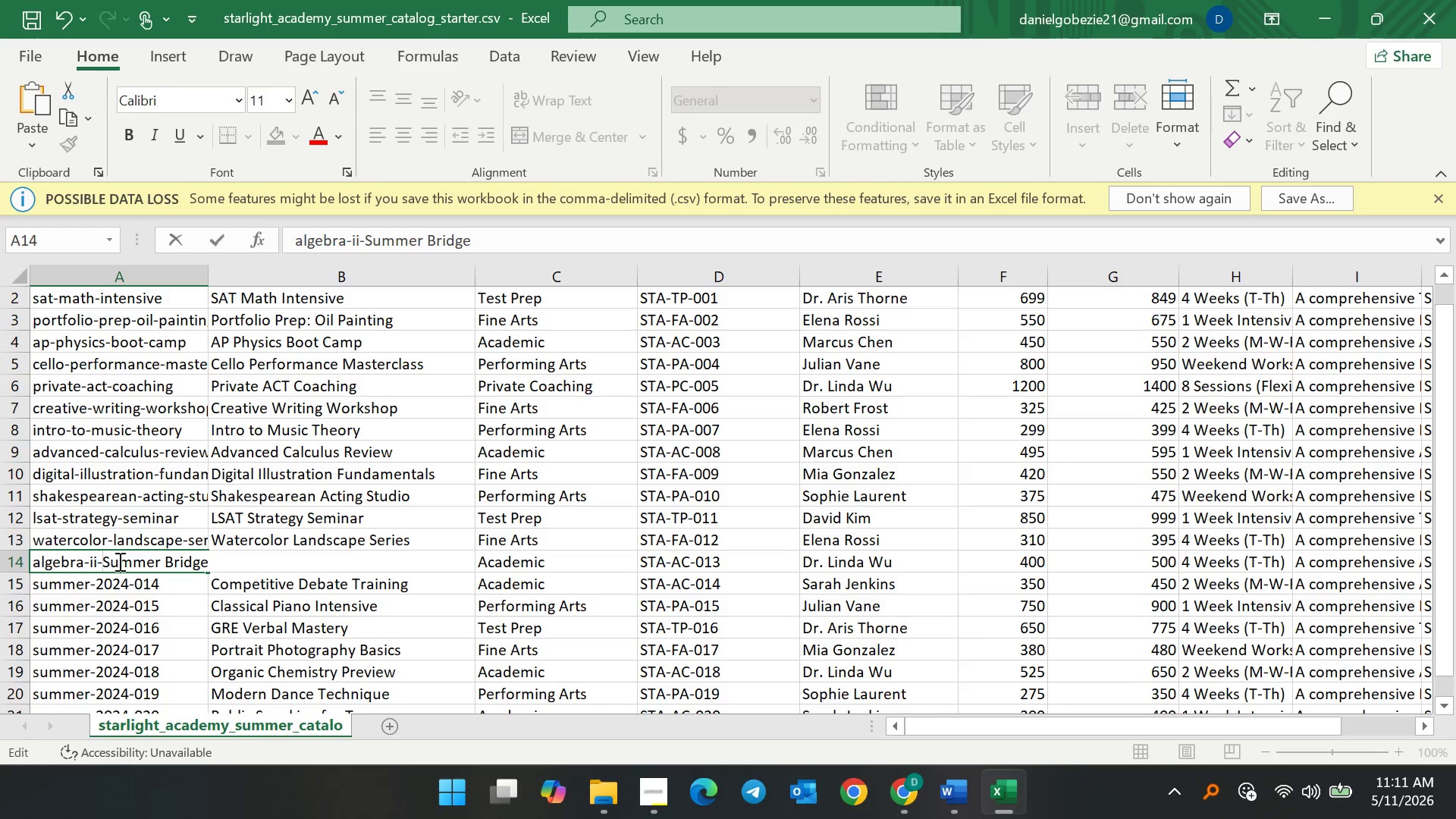 
key(ArrowRight)
 